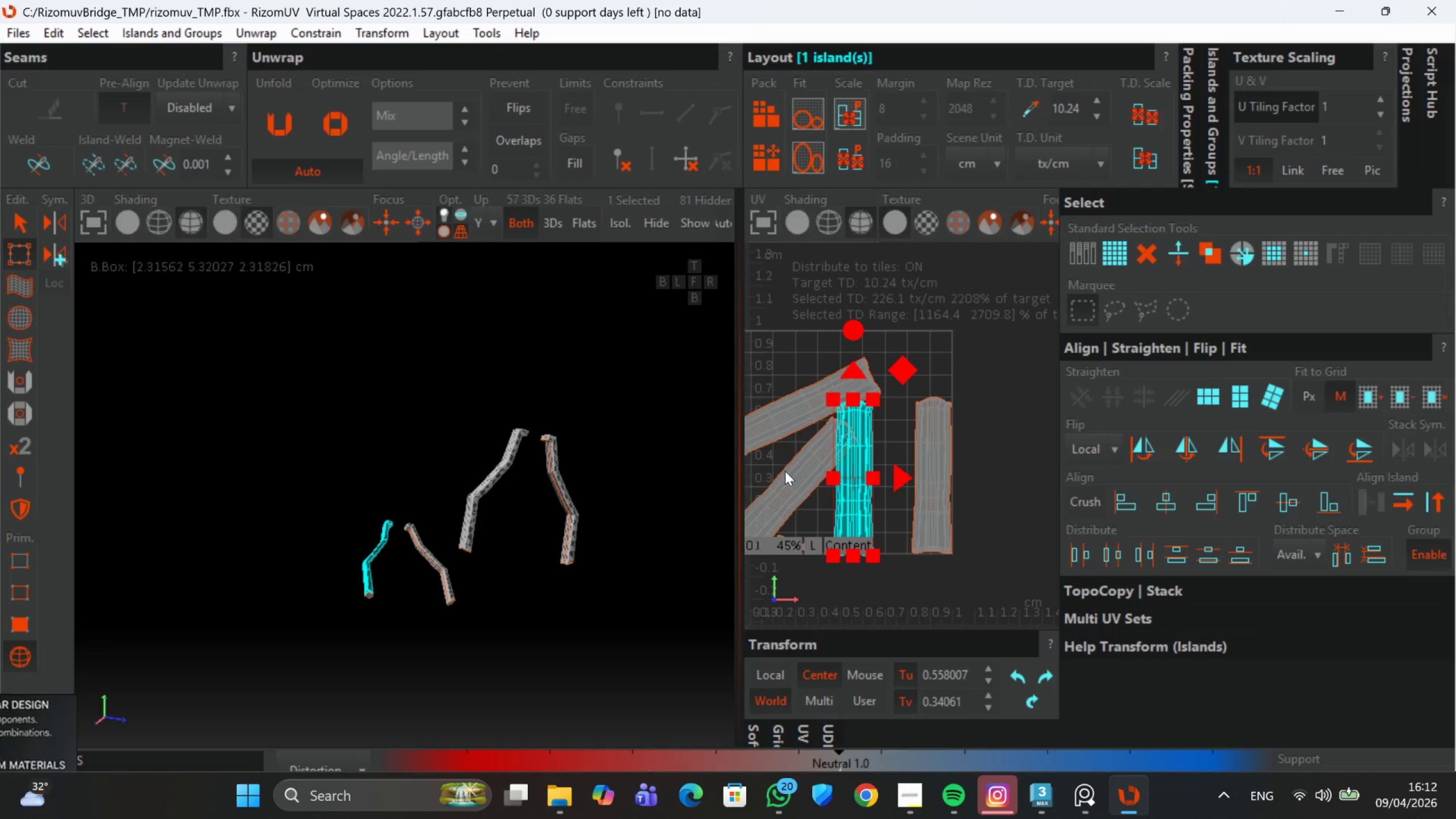 
left_click([795, 474])
 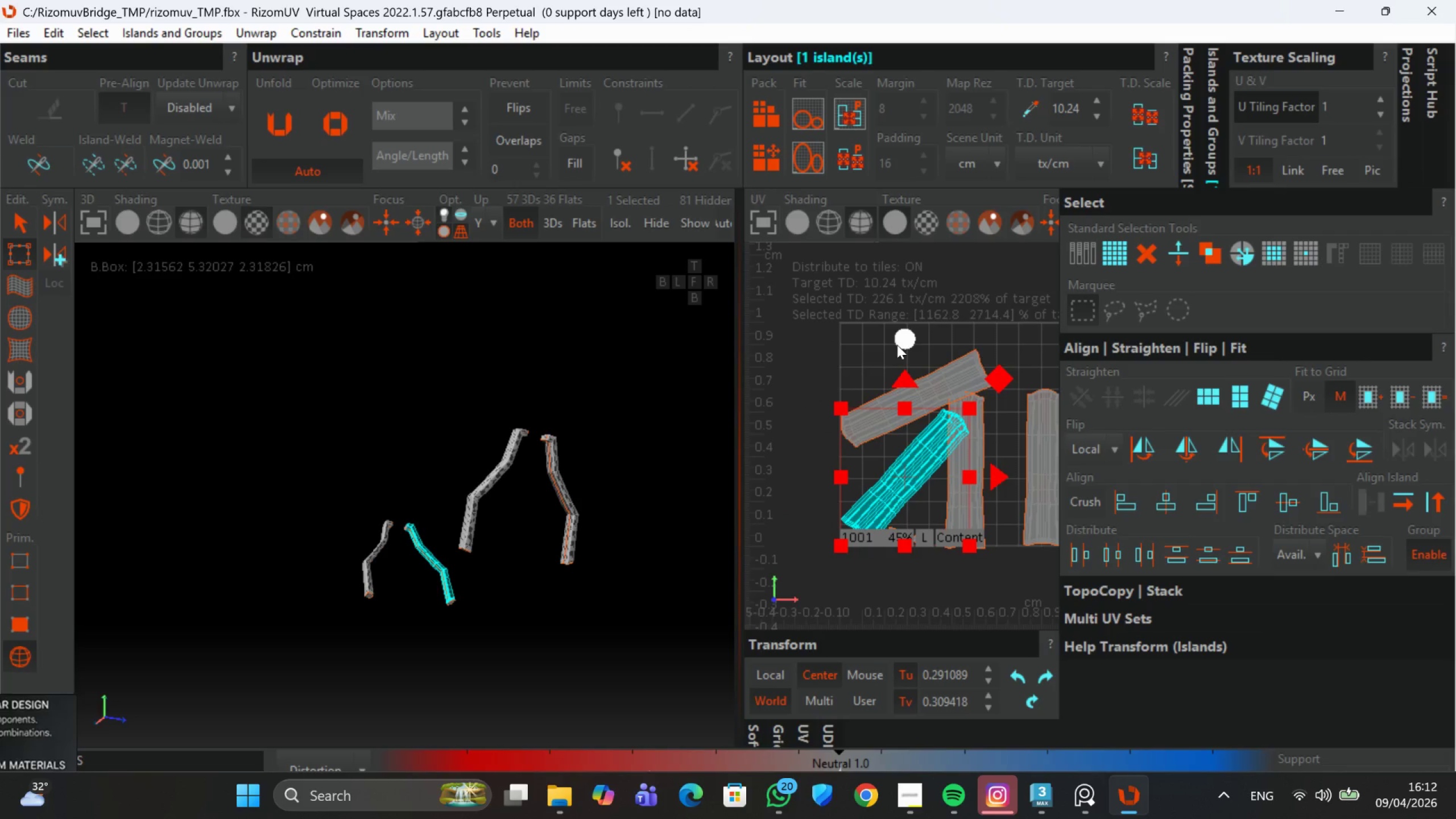 
left_click_drag(start_coordinate=[901, 344], to_coordinate=[881, 254])
 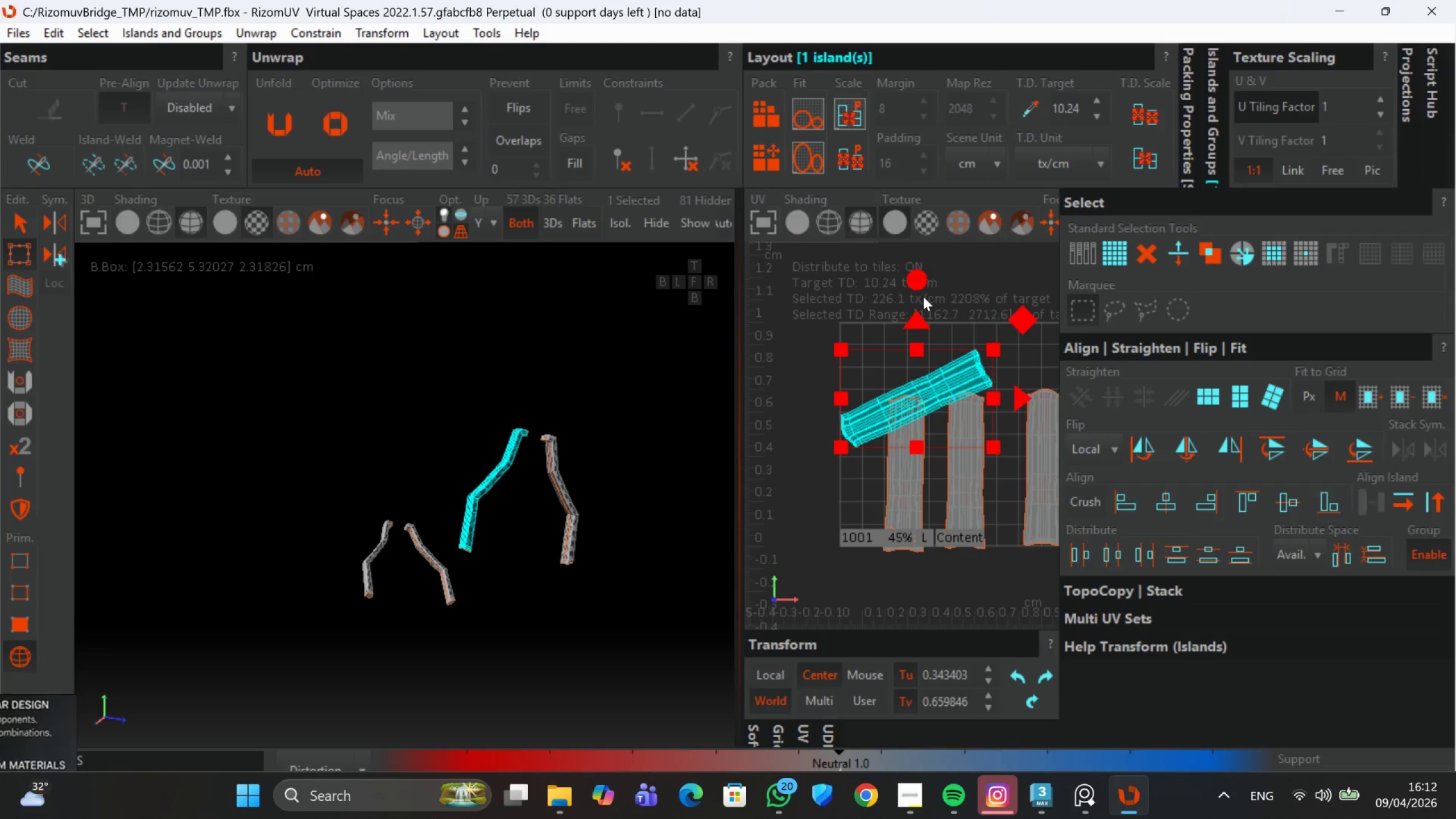 
left_click_drag(start_coordinate=[920, 282], to_coordinate=[974, 533])
 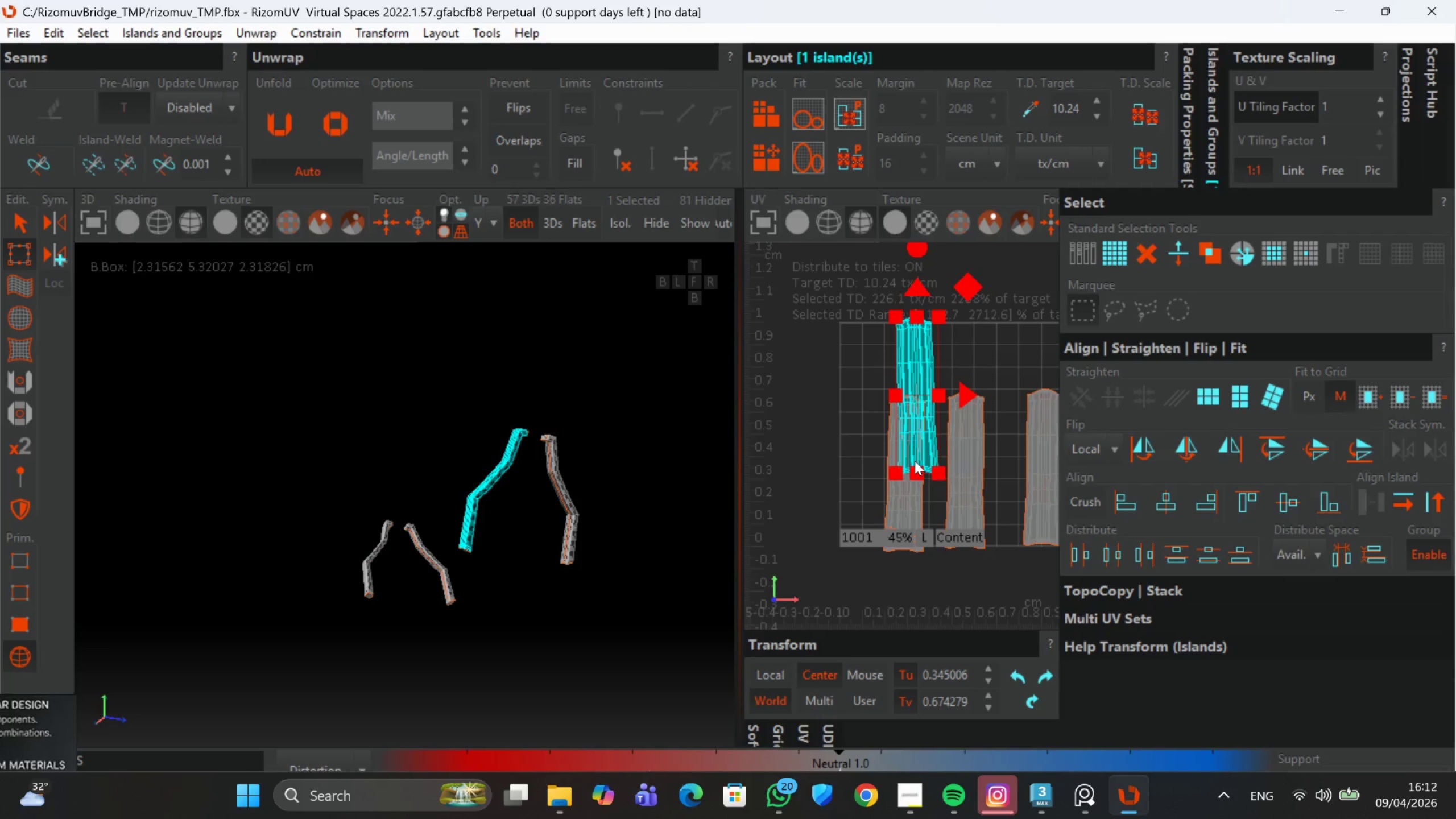 
scroll: coordinate [915, 461], scroll_direction: down, amount: 2.0
 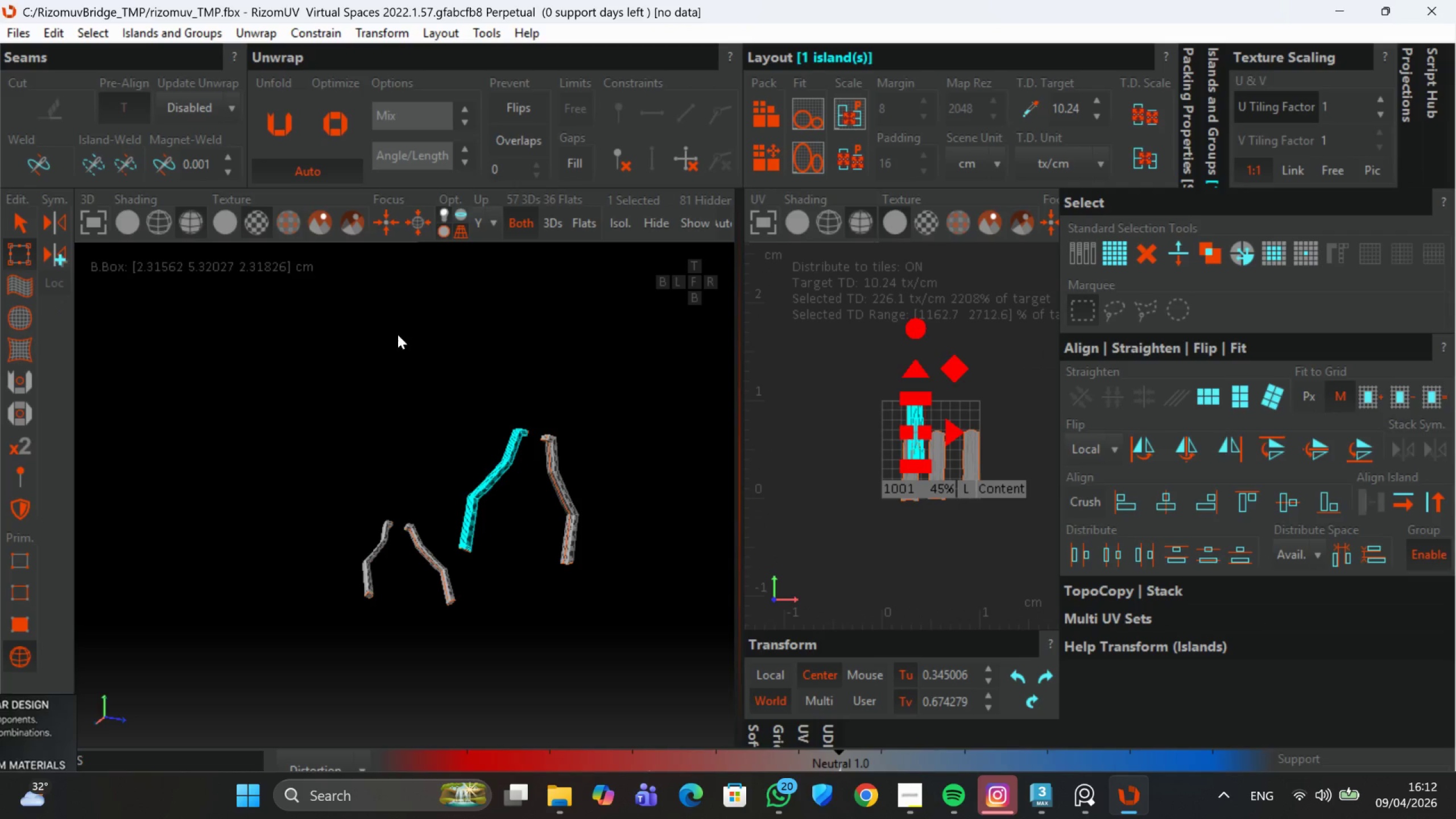 
scroll: coordinate [996, 459], scroll_direction: up, amount: 1.0
 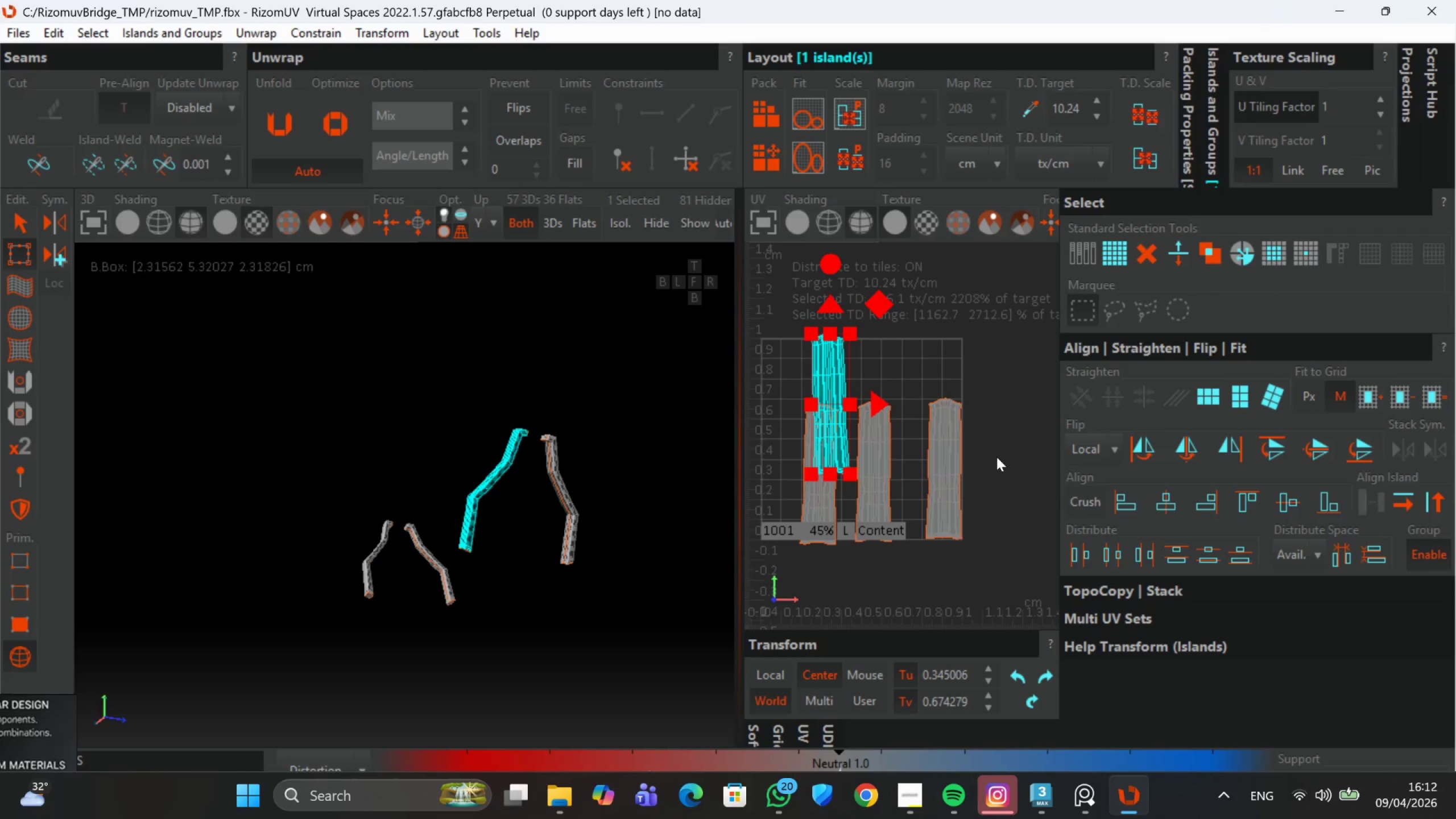 
left_click([996, 457])
 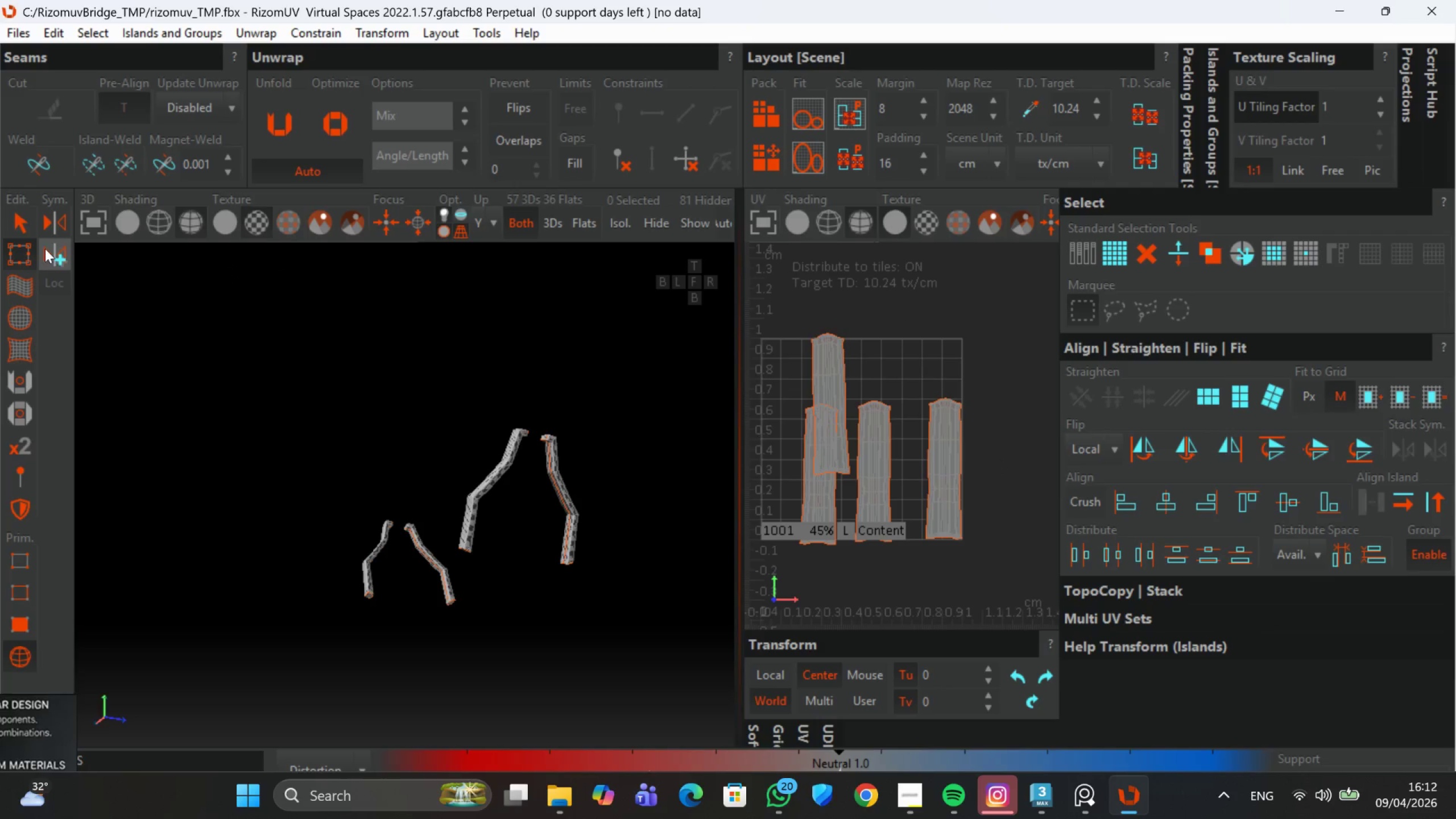 
left_click([23, 231])
 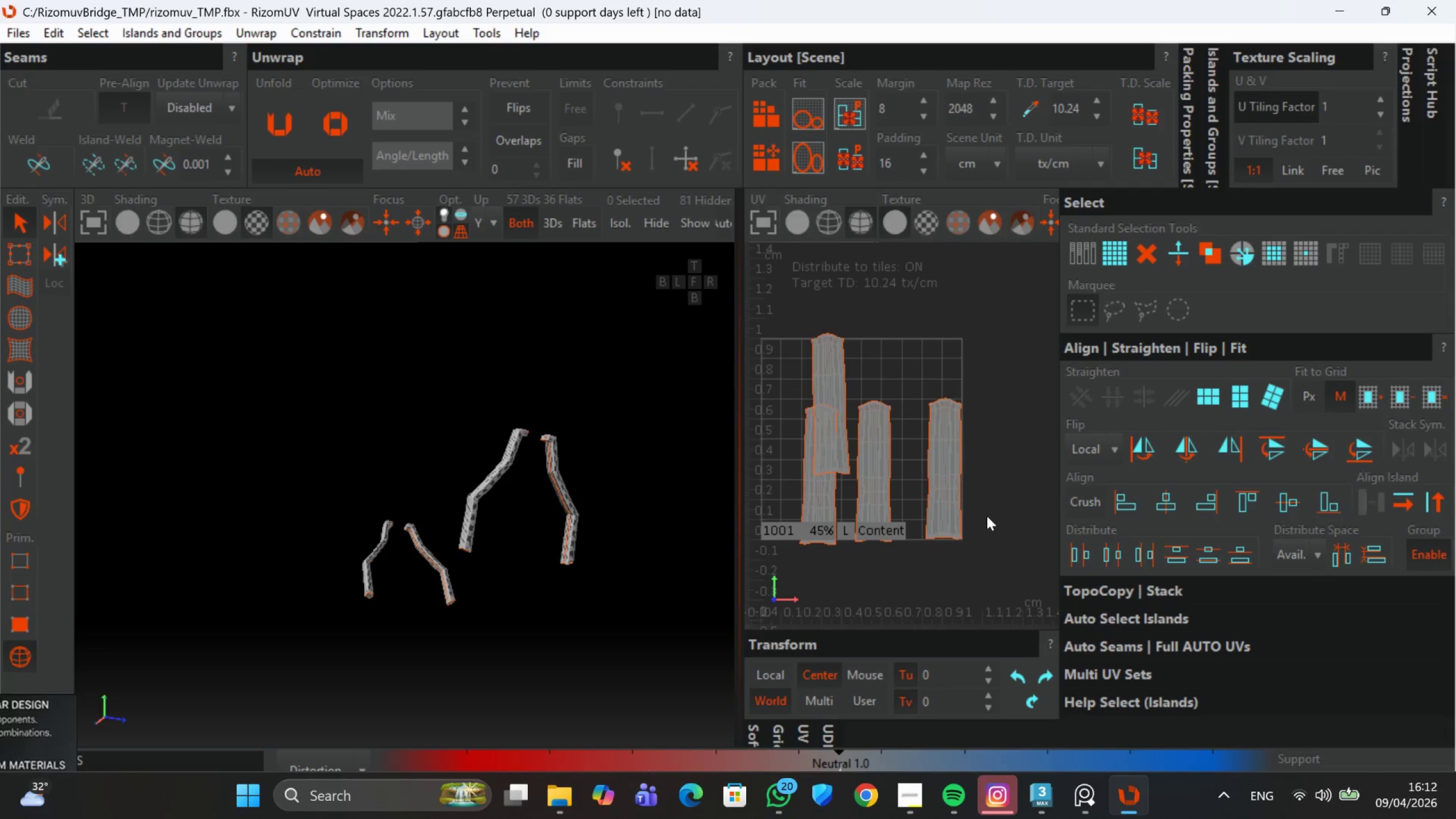 
left_click_drag(start_coordinate=[991, 540], to_coordinate=[755, 330])
 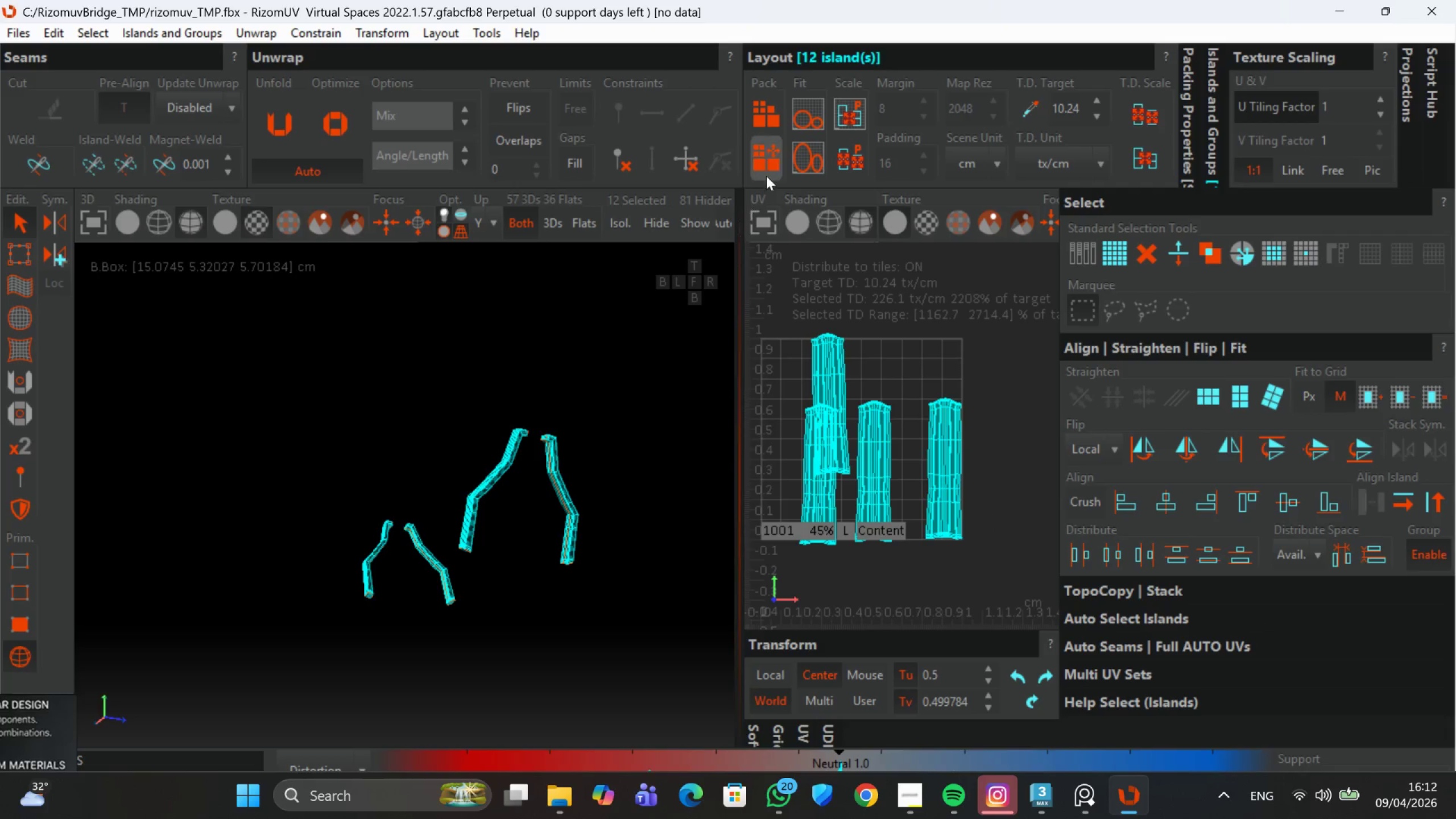 
left_click([769, 164])
 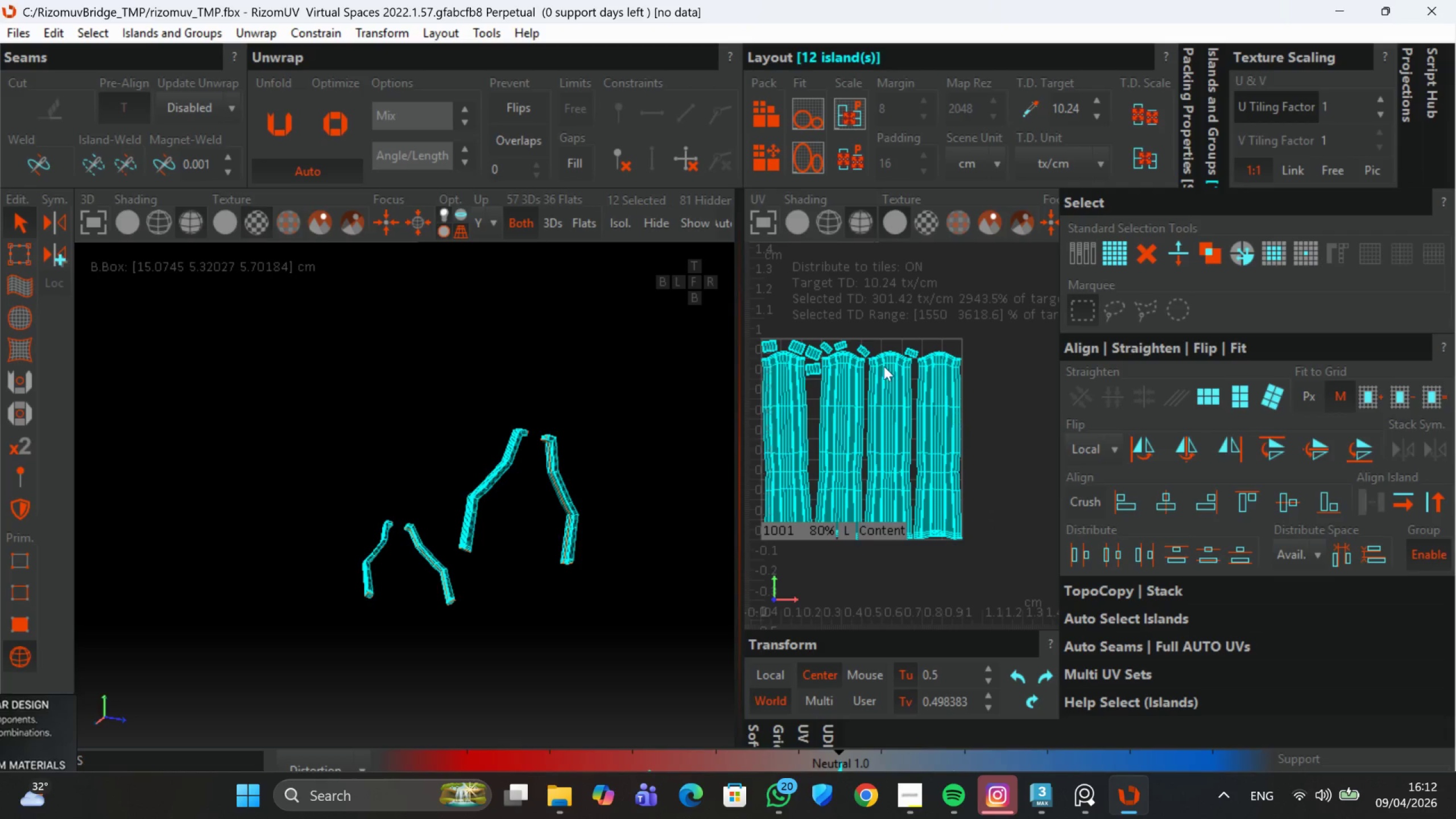 
scroll: coordinate [870, 353], scroll_direction: up, amount: 2.0
 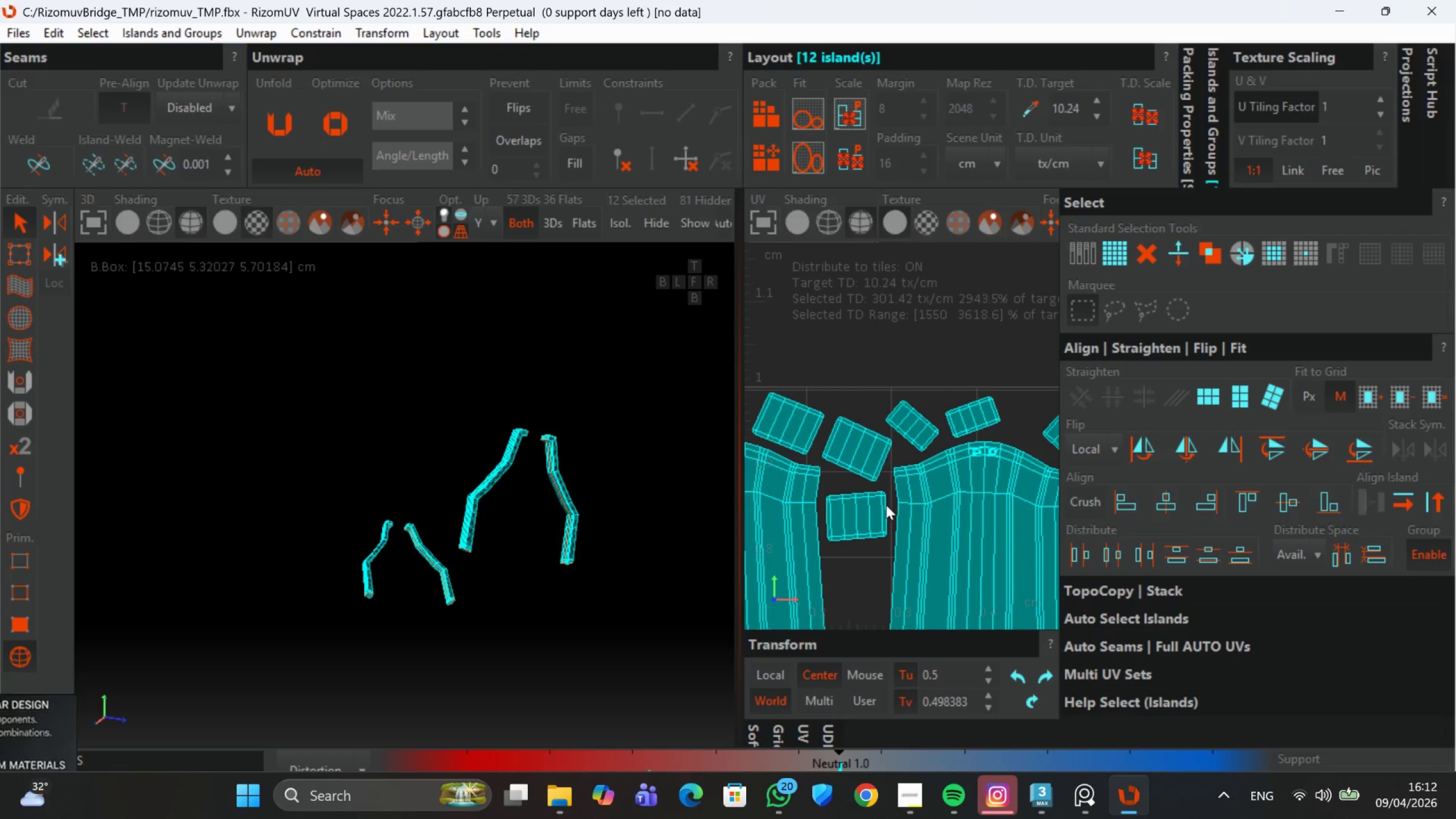 
left_click([878, 507])
 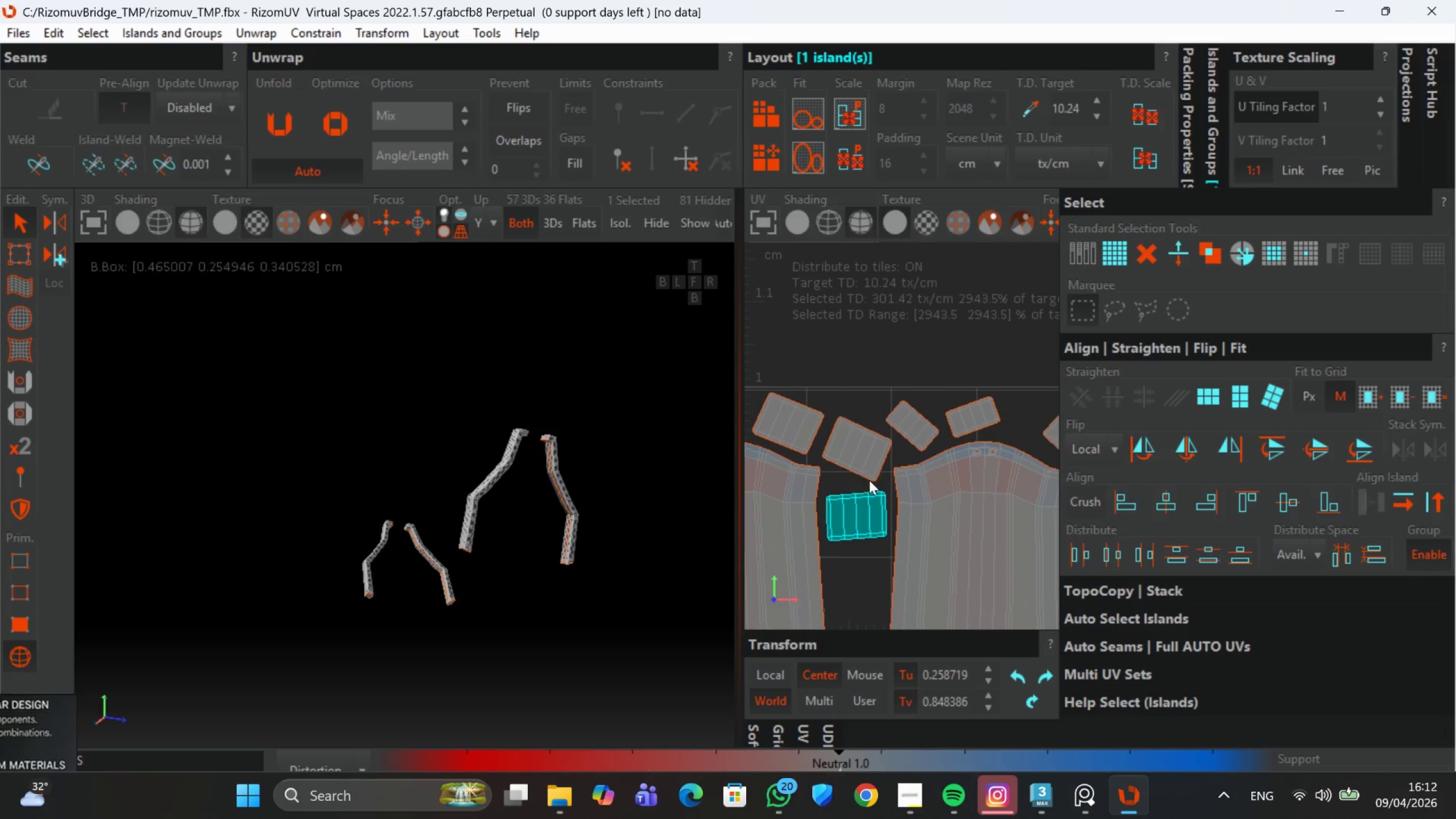 
hold_key(key=ControlLeft, duration=1.54)
left_click([859, 453])
 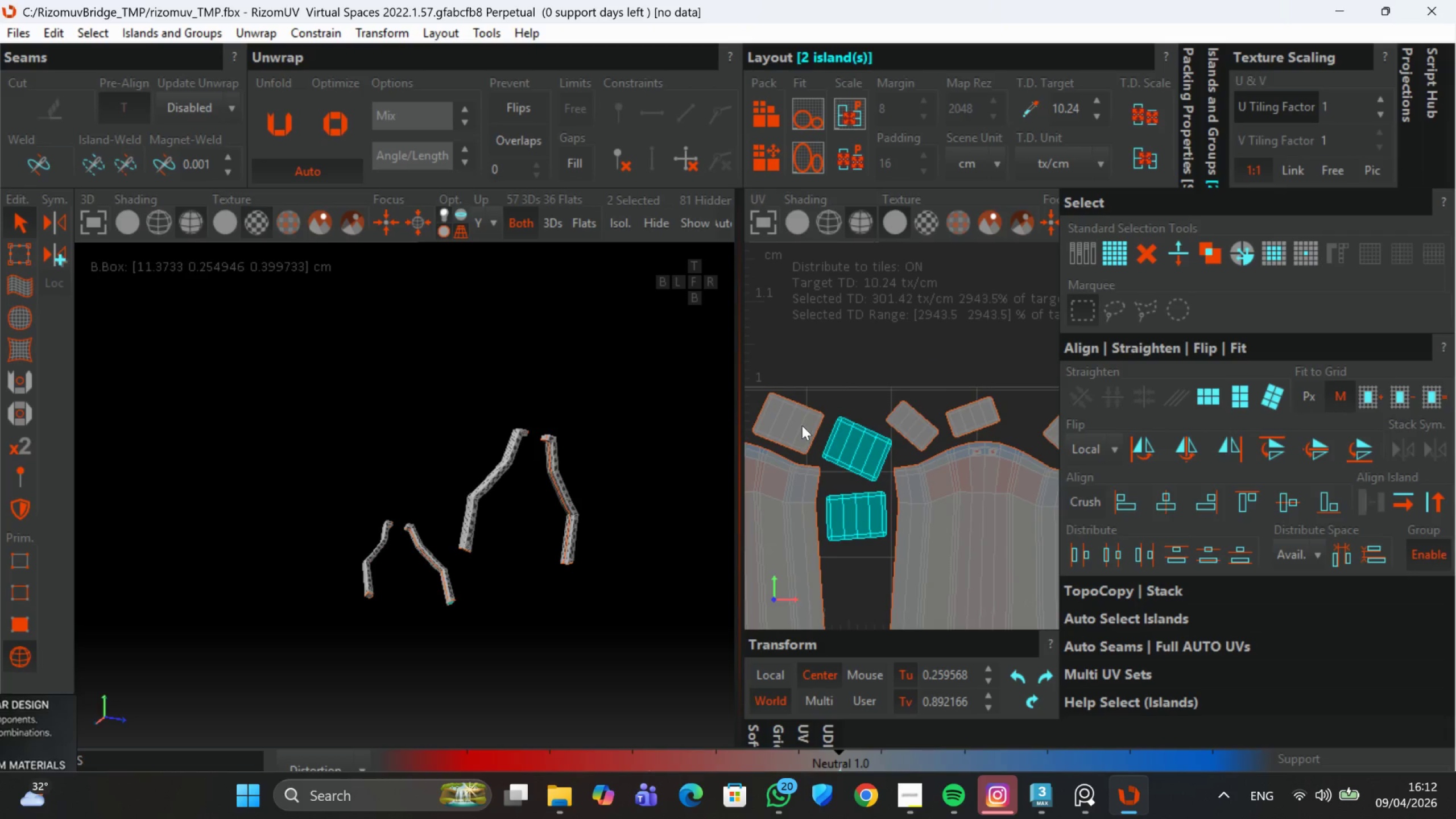 
double_click([790, 423])
 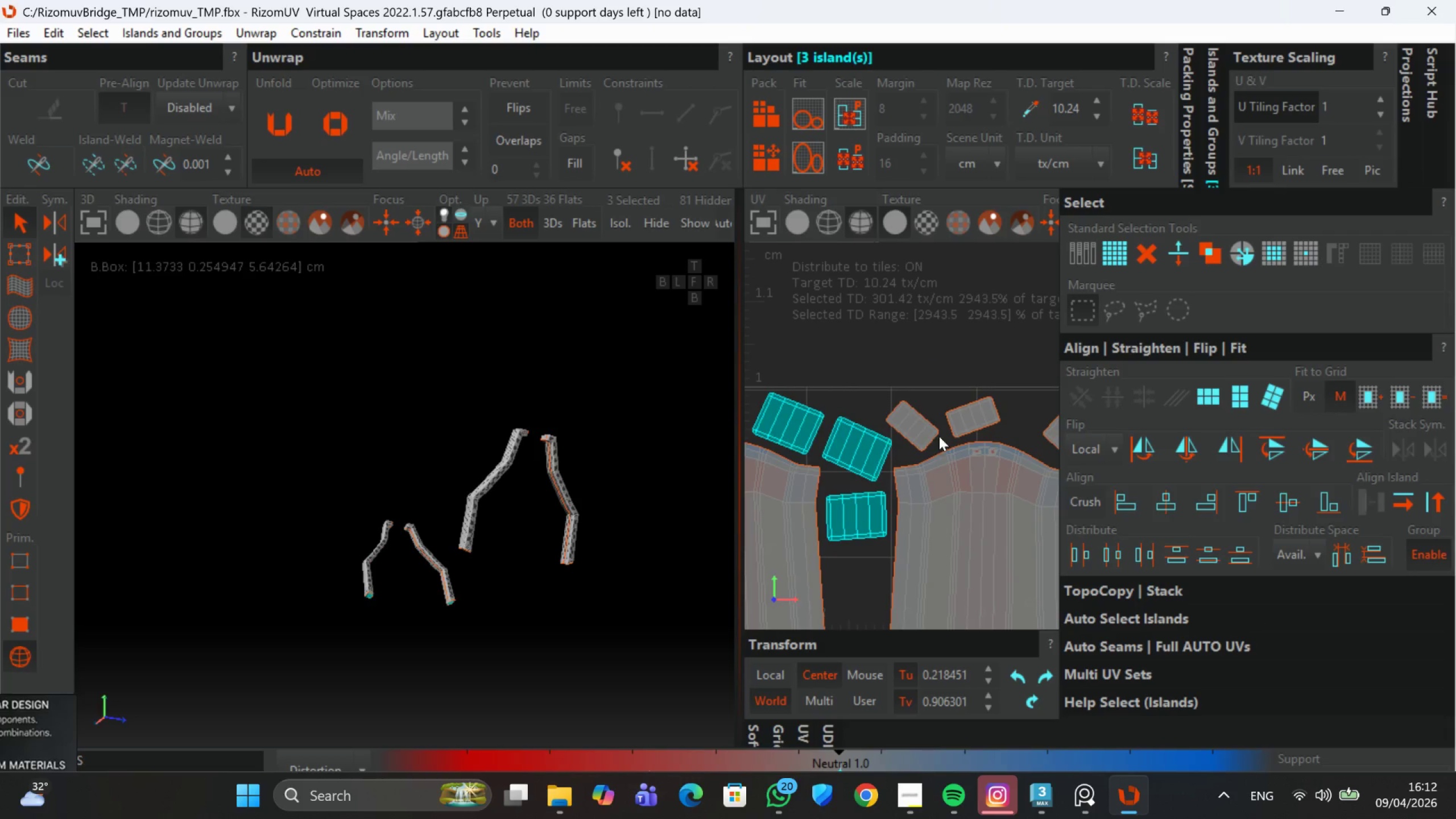 
left_click([928, 432])
 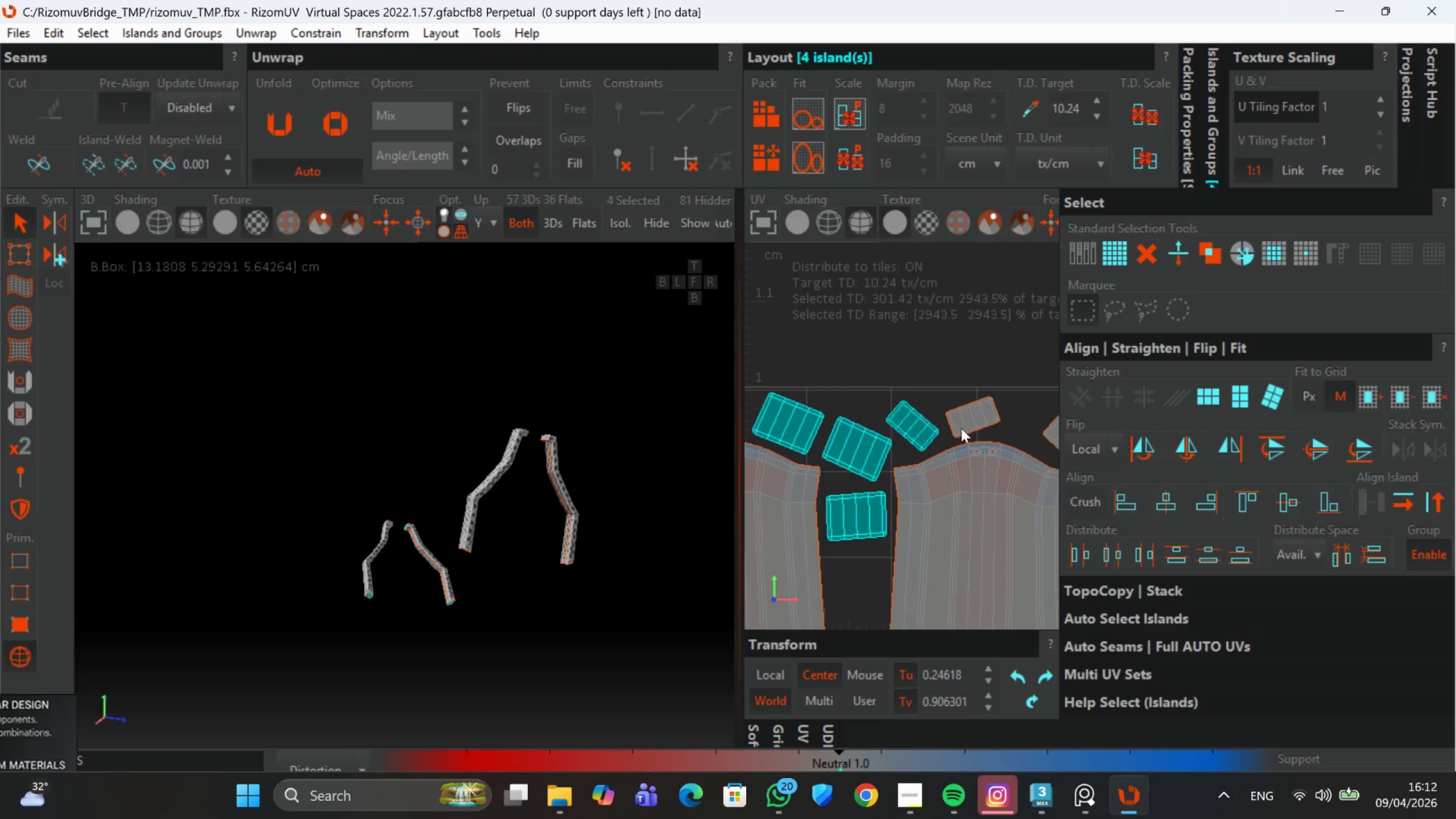 
hold_key(key=ControlLeft, duration=0.31)
double_click([979, 427])
 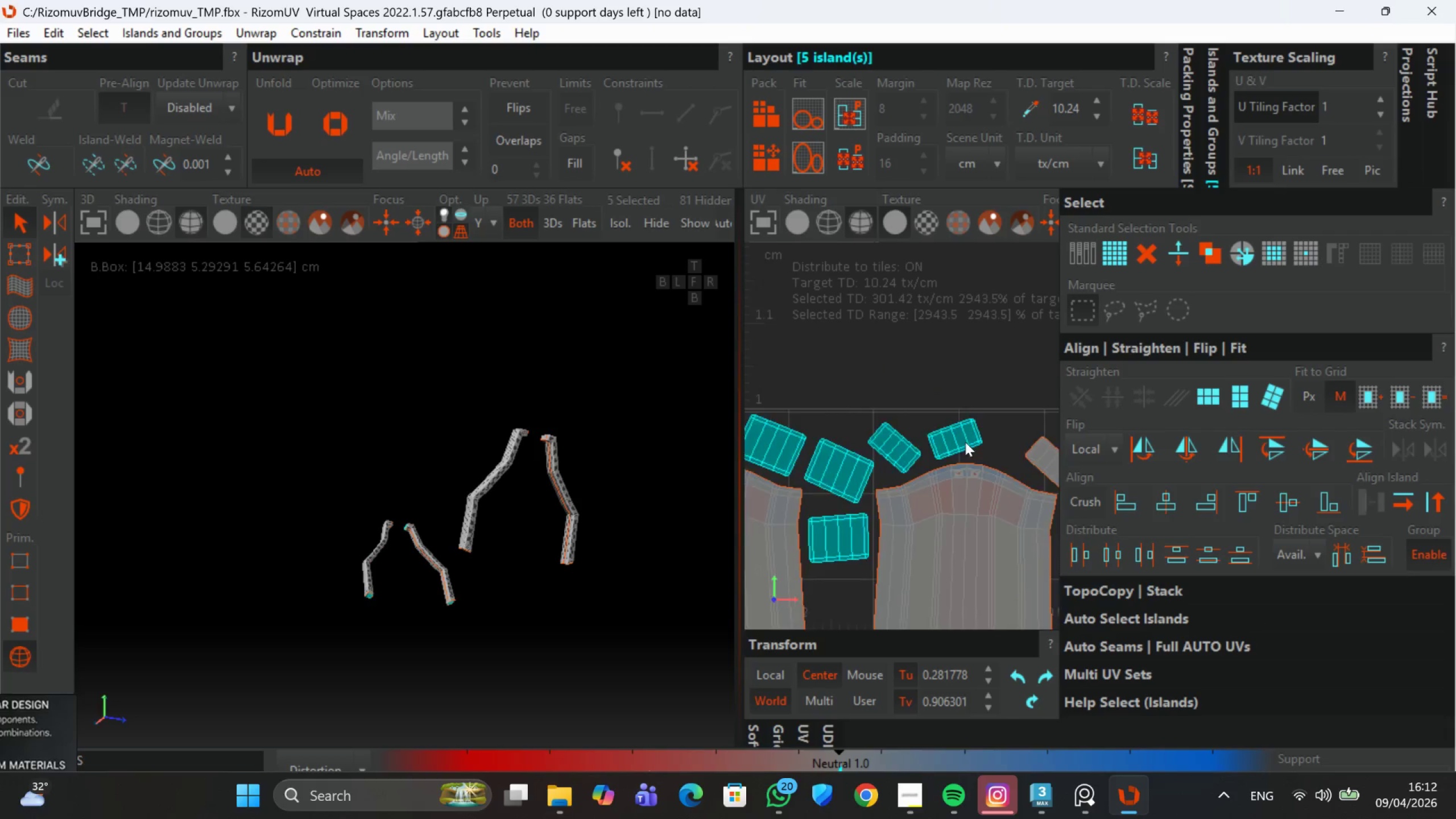 
hold_key(key=ControlLeft, duration=0.66)
left_click([966, 490])
 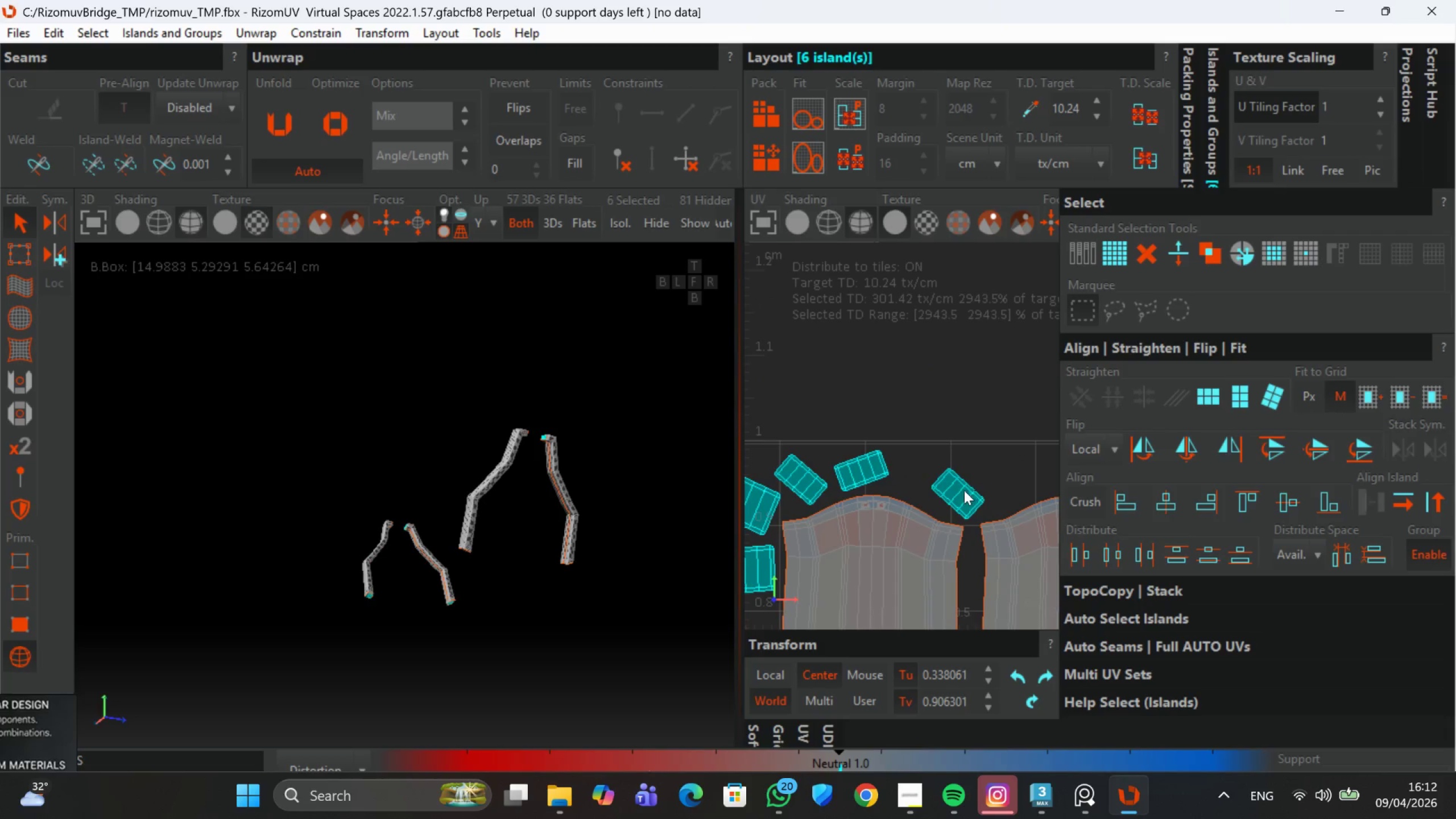 
scroll: coordinate [959, 499], scroll_direction: down, amount: 3.0
 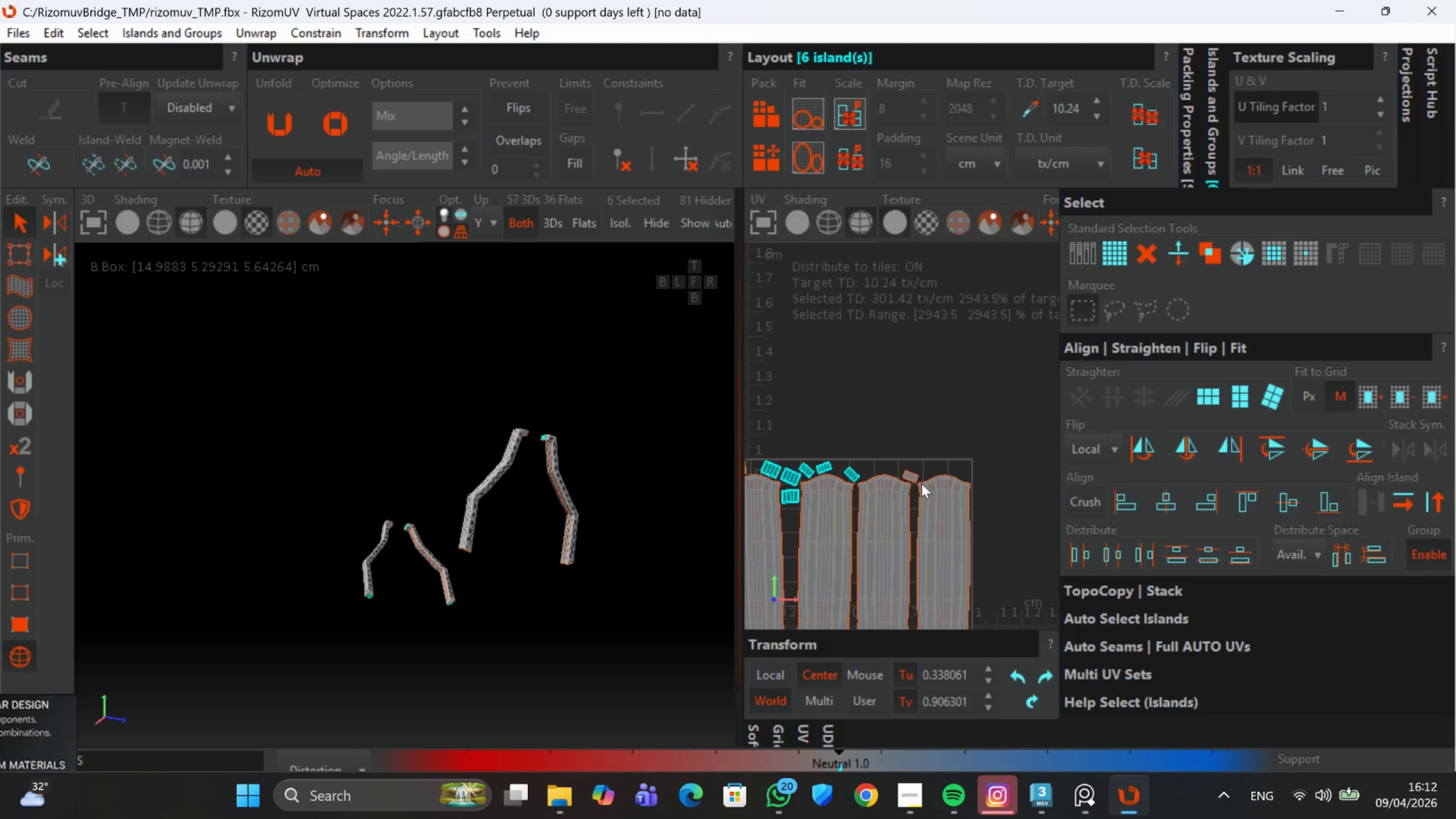 
hold_key(key=ControlLeft, duration=0.85)
 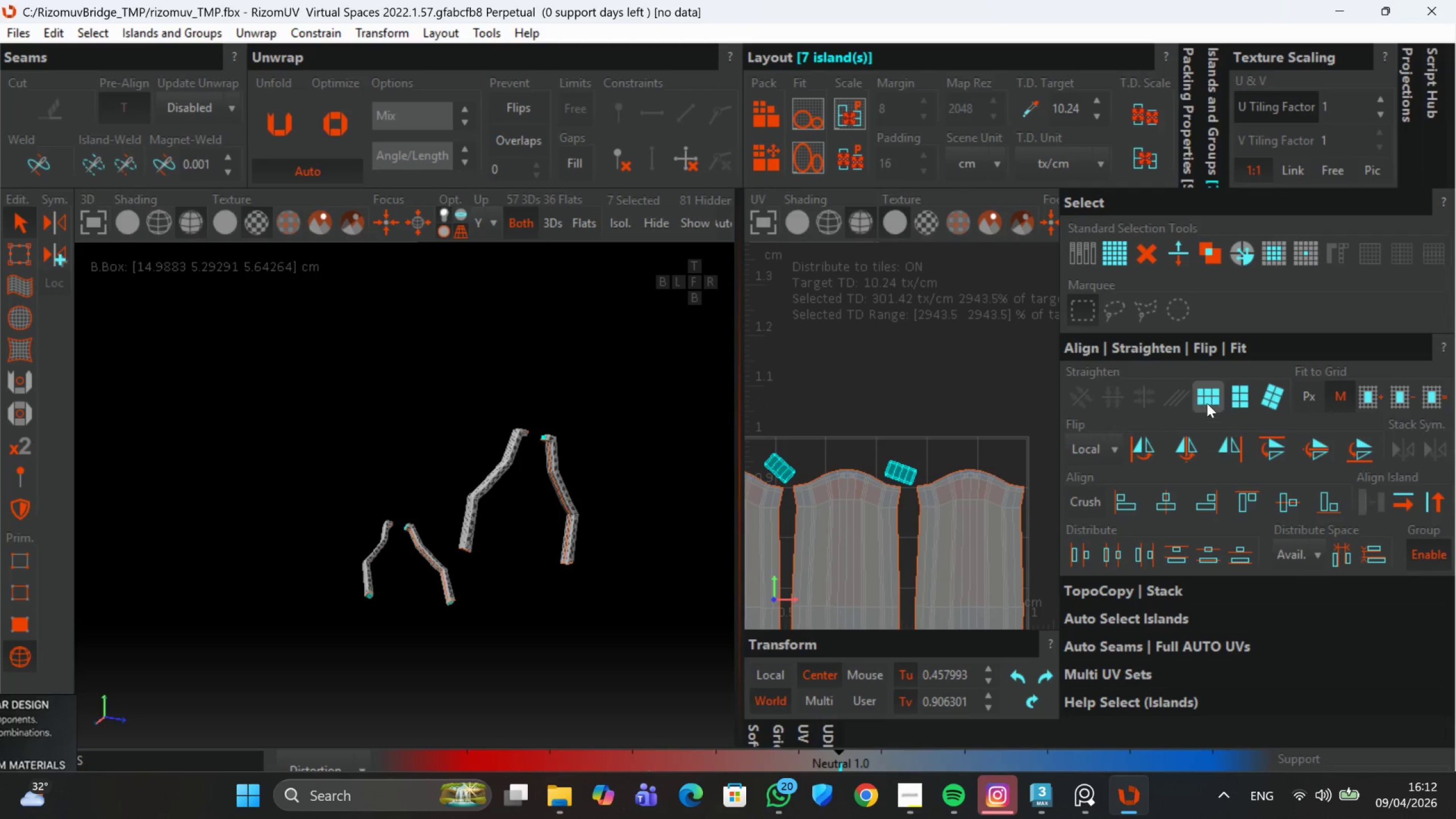 
scroll: coordinate [920, 480], scroll_direction: up, amount: 1.0
 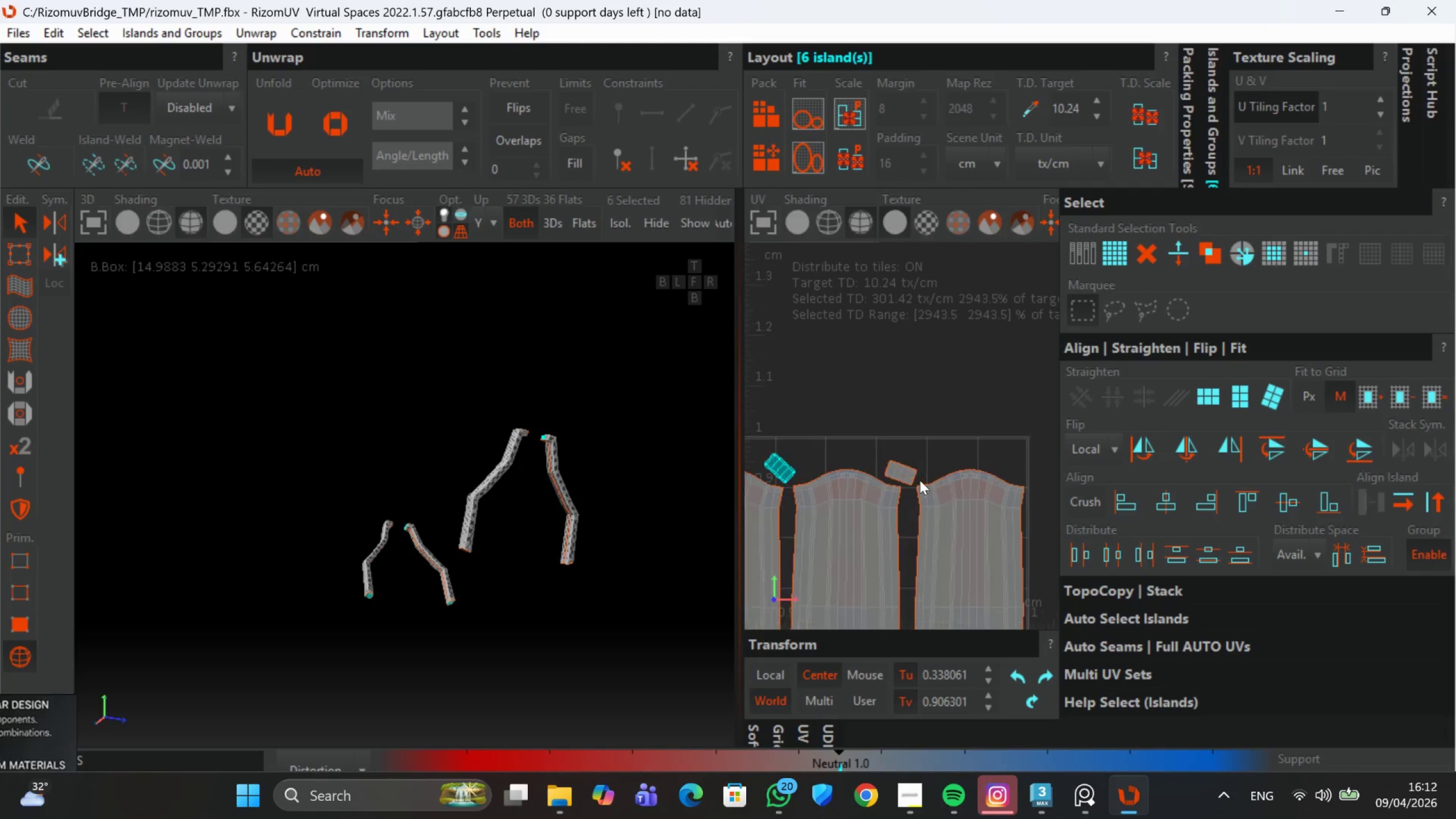 
left_click([910, 474])
 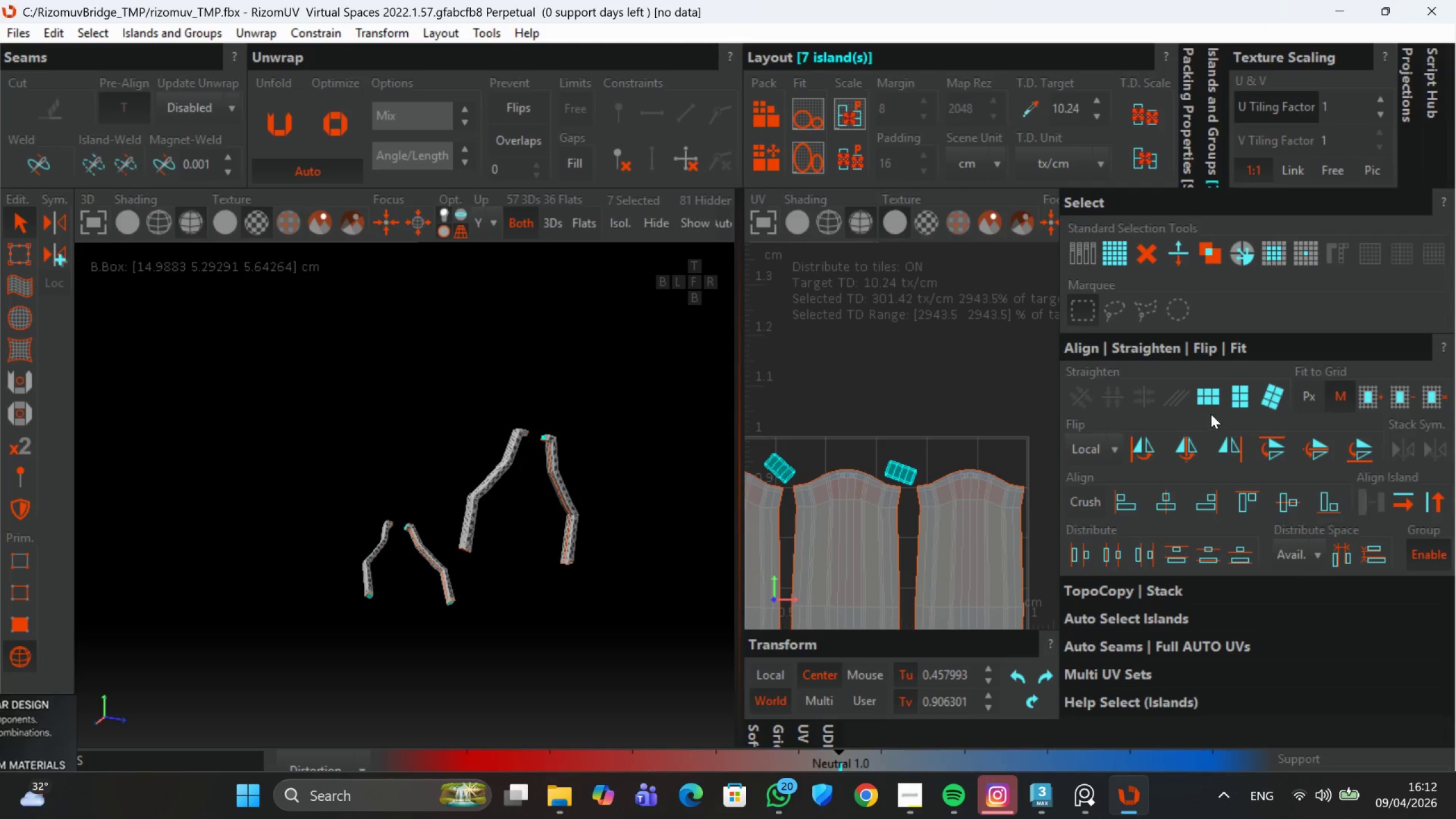 
left_click([1206, 400])
 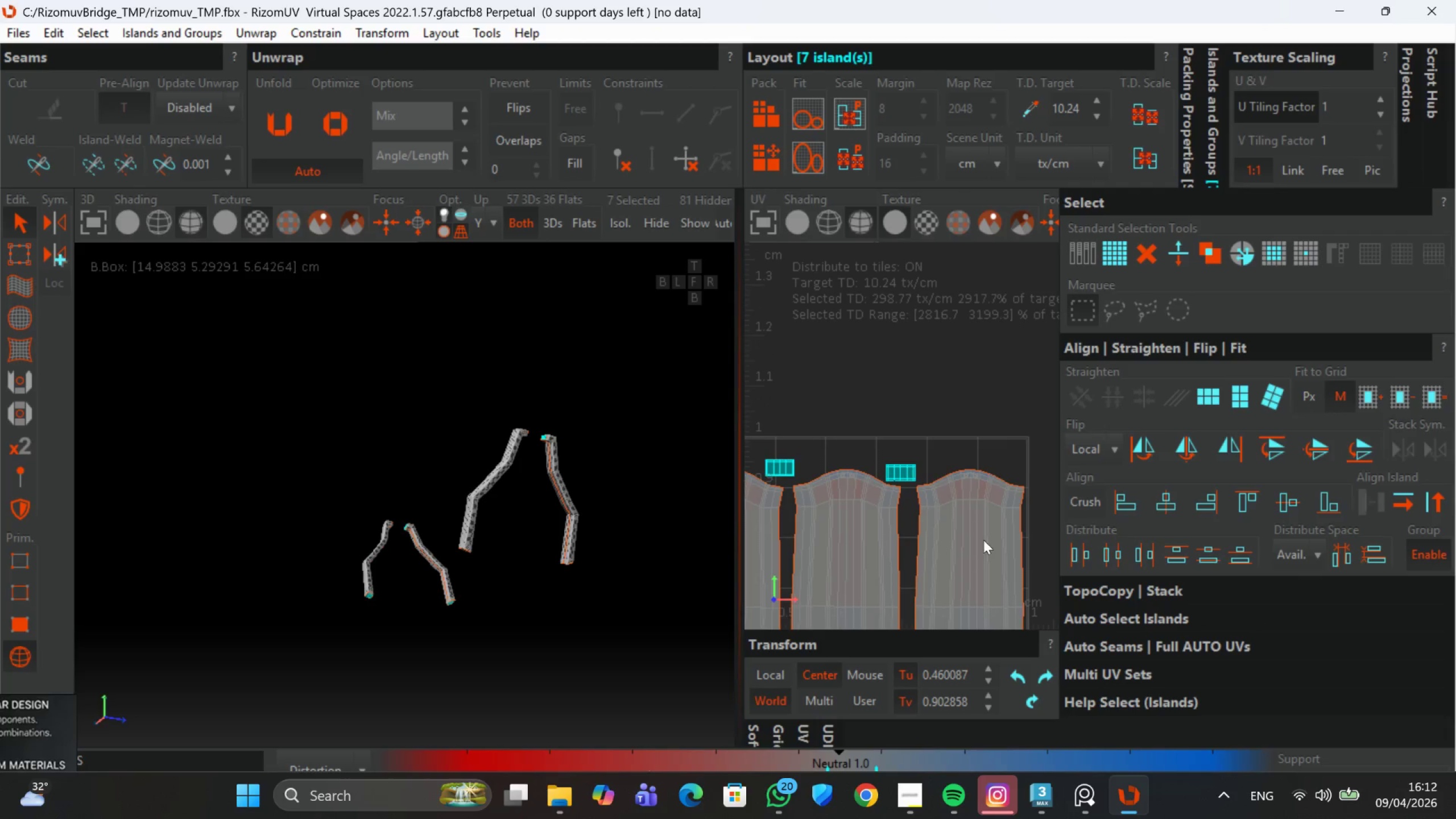 
scroll: coordinate [863, 566], scroll_direction: down, amount: 3.0
 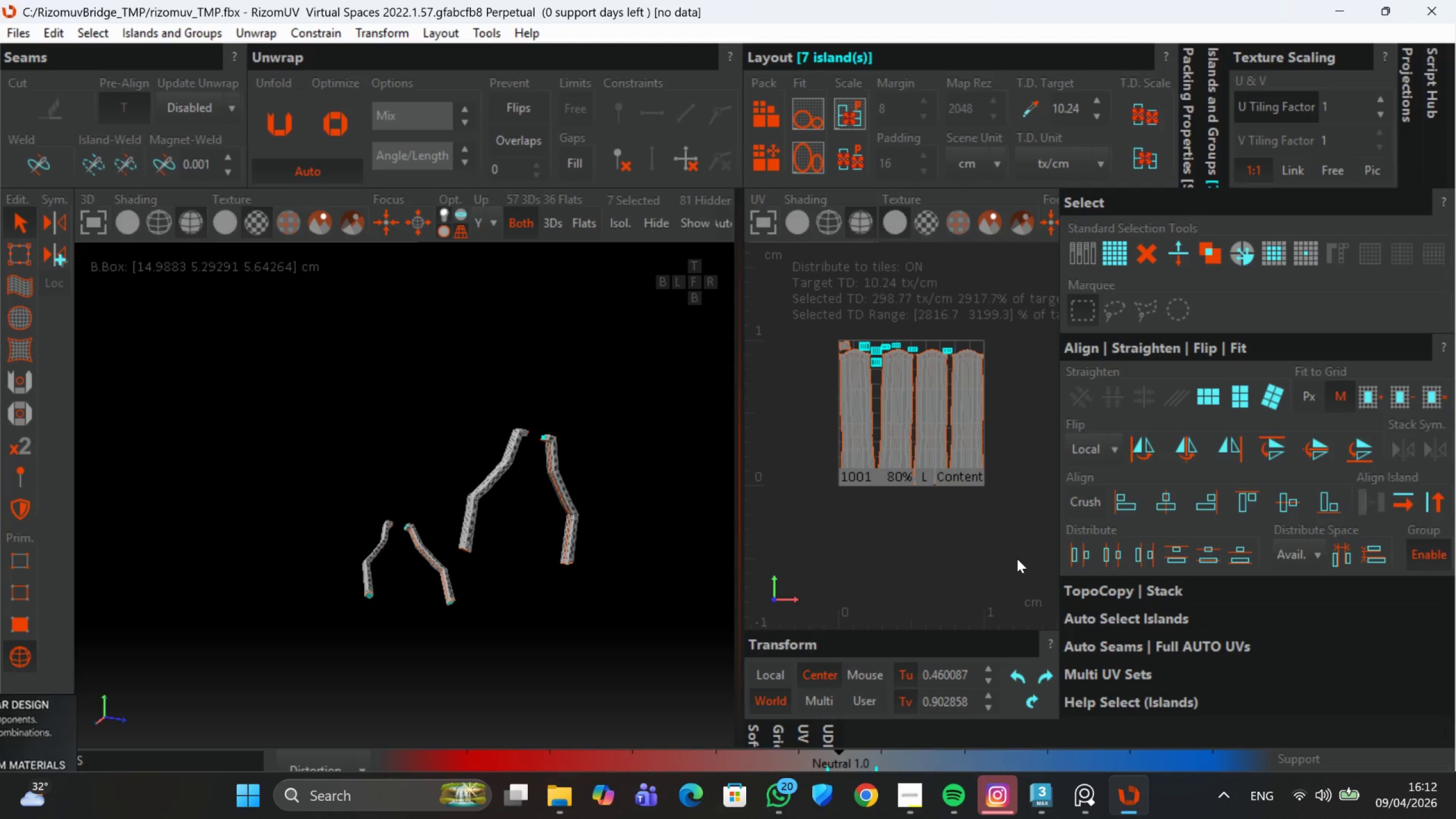 
scroll: coordinate [857, 384], scroll_direction: up, amount: 2.0
 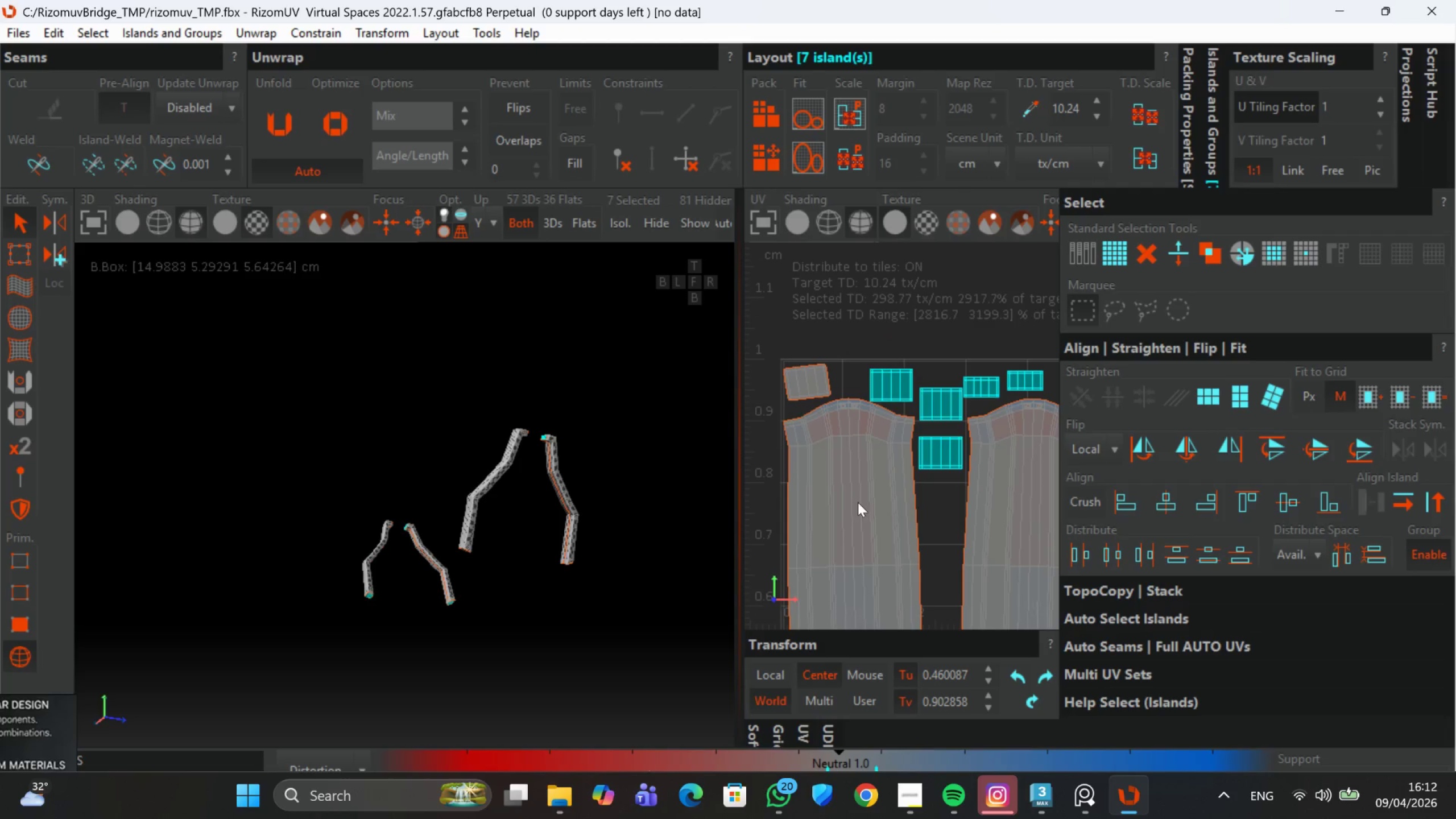 
hold_key(key=ControlLeft, duration=0.51)
left_click([813, 387])
 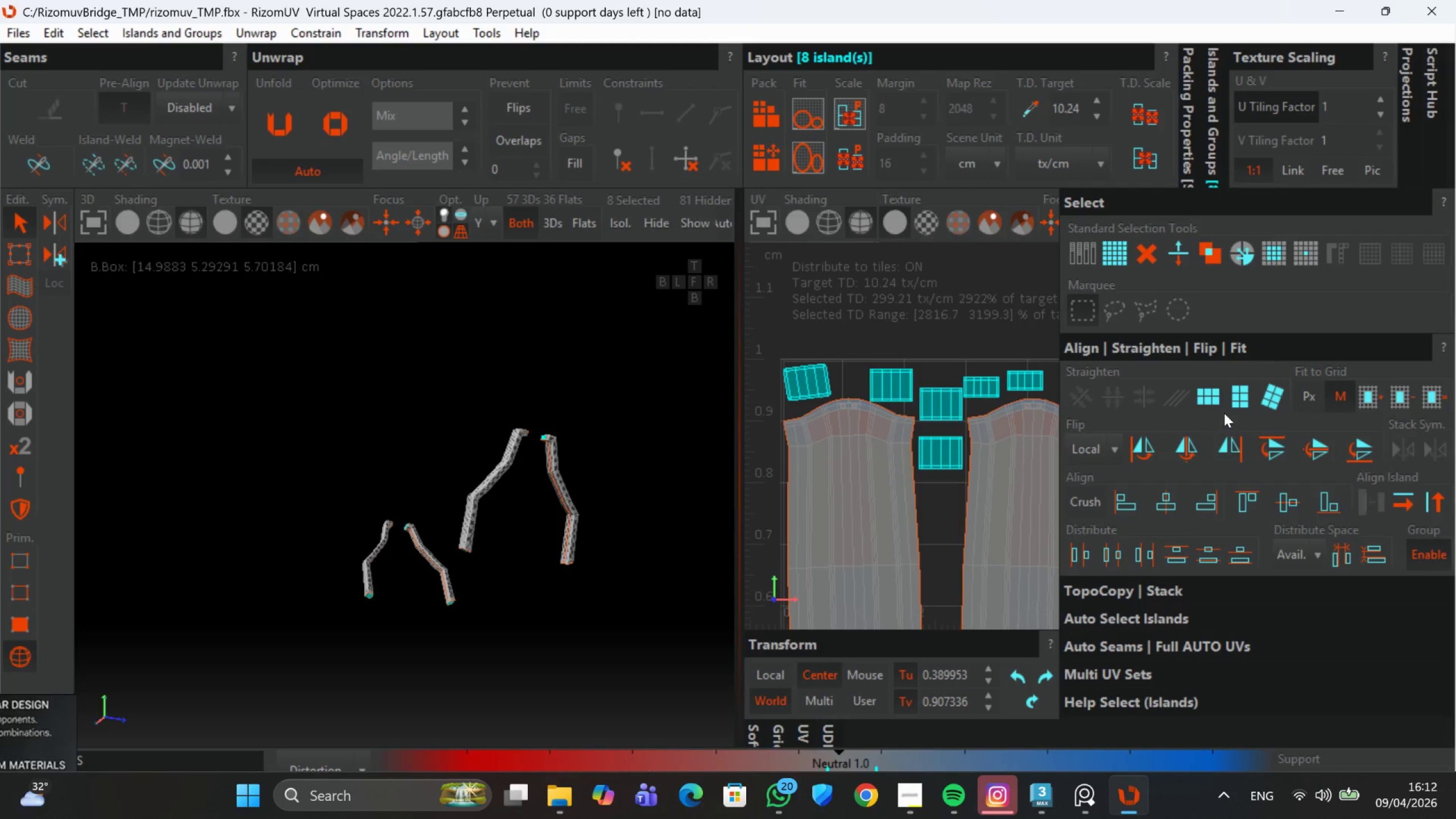 
left_click([1215, 403])
 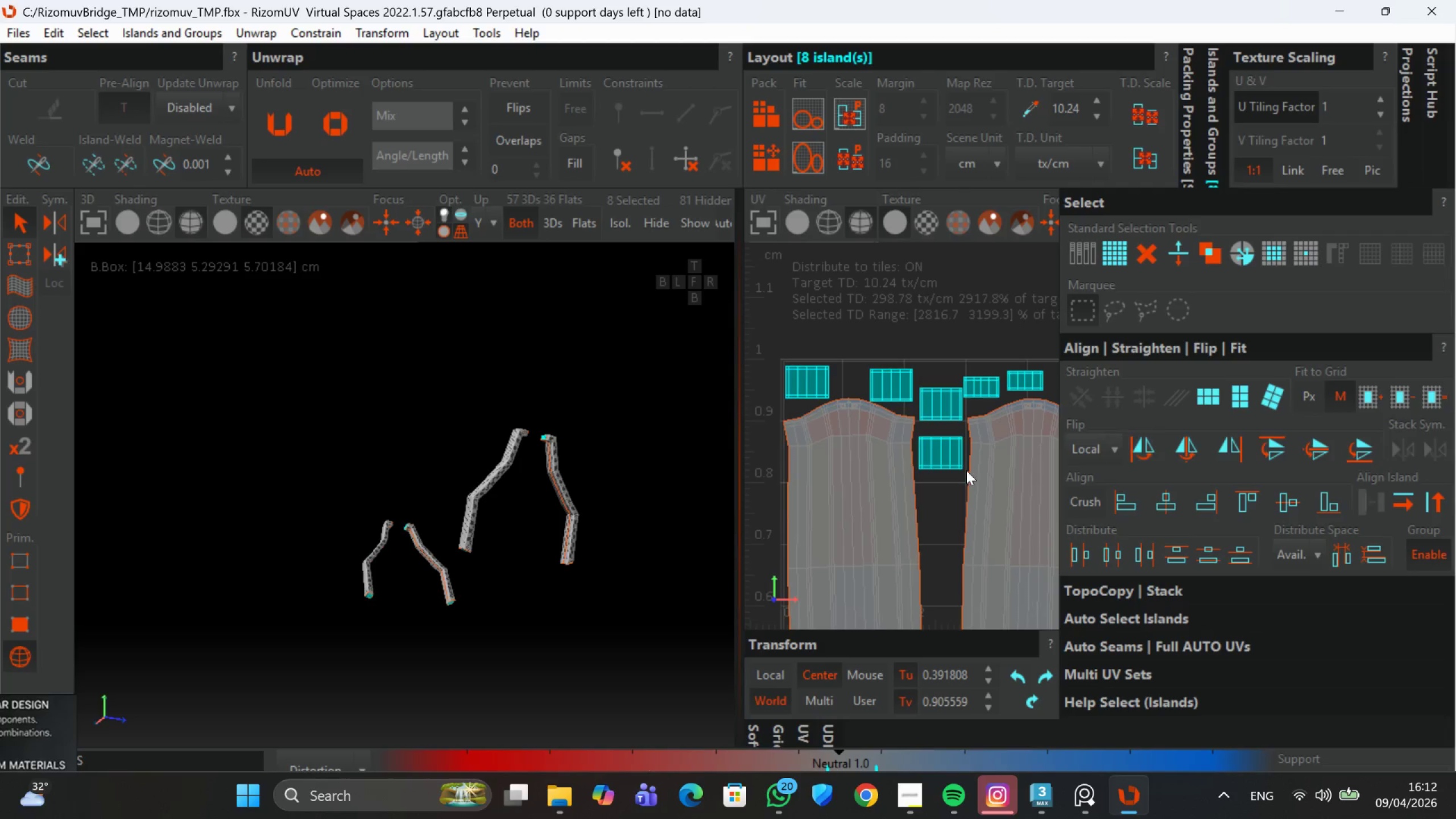 
scroll: coordinate [1016, 549], scroll_direction: down, amount: 3.0
 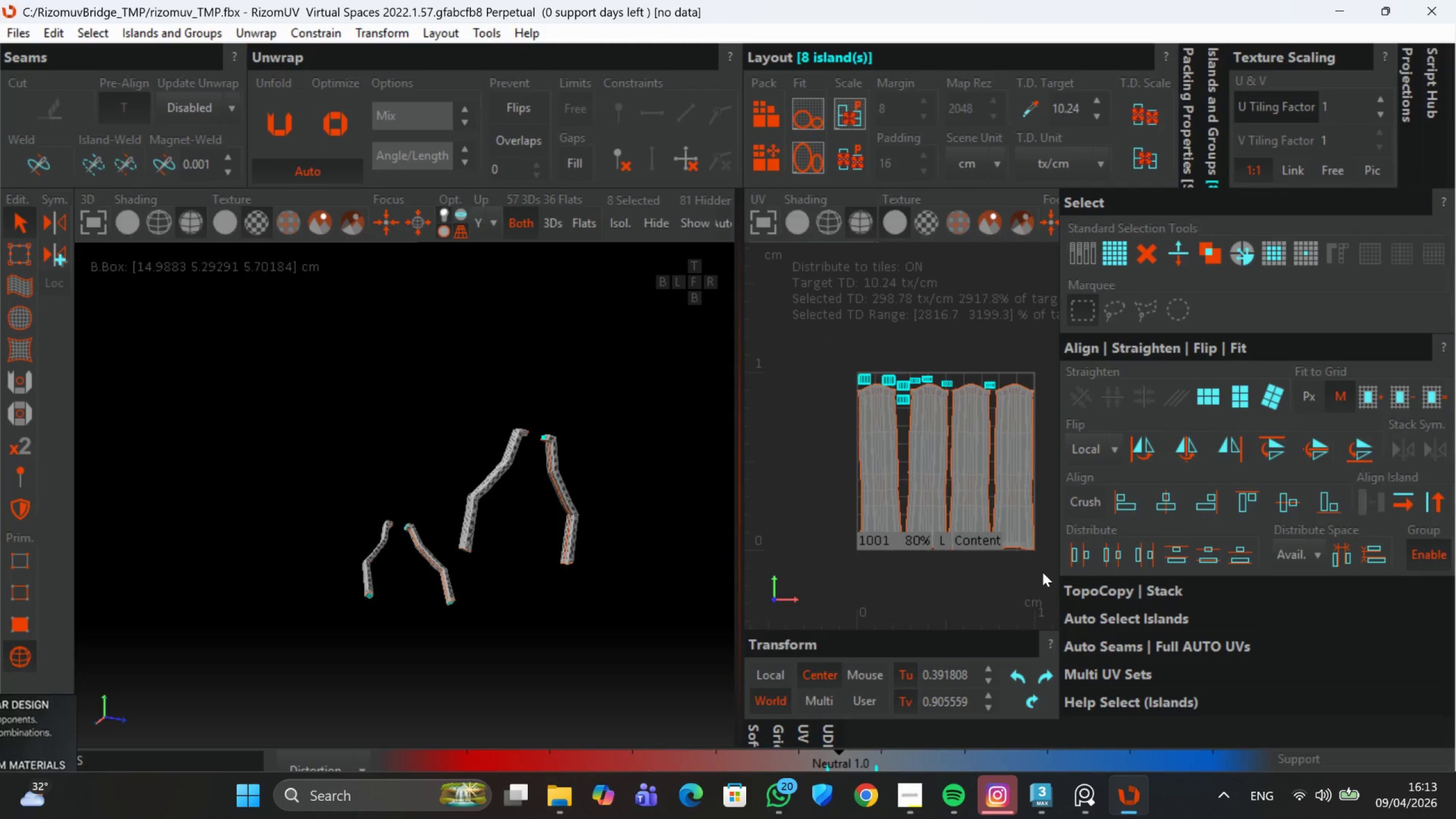 
left_click_drag(start_coordinate=[1043, 573], to_coordinate=[812, 342])
 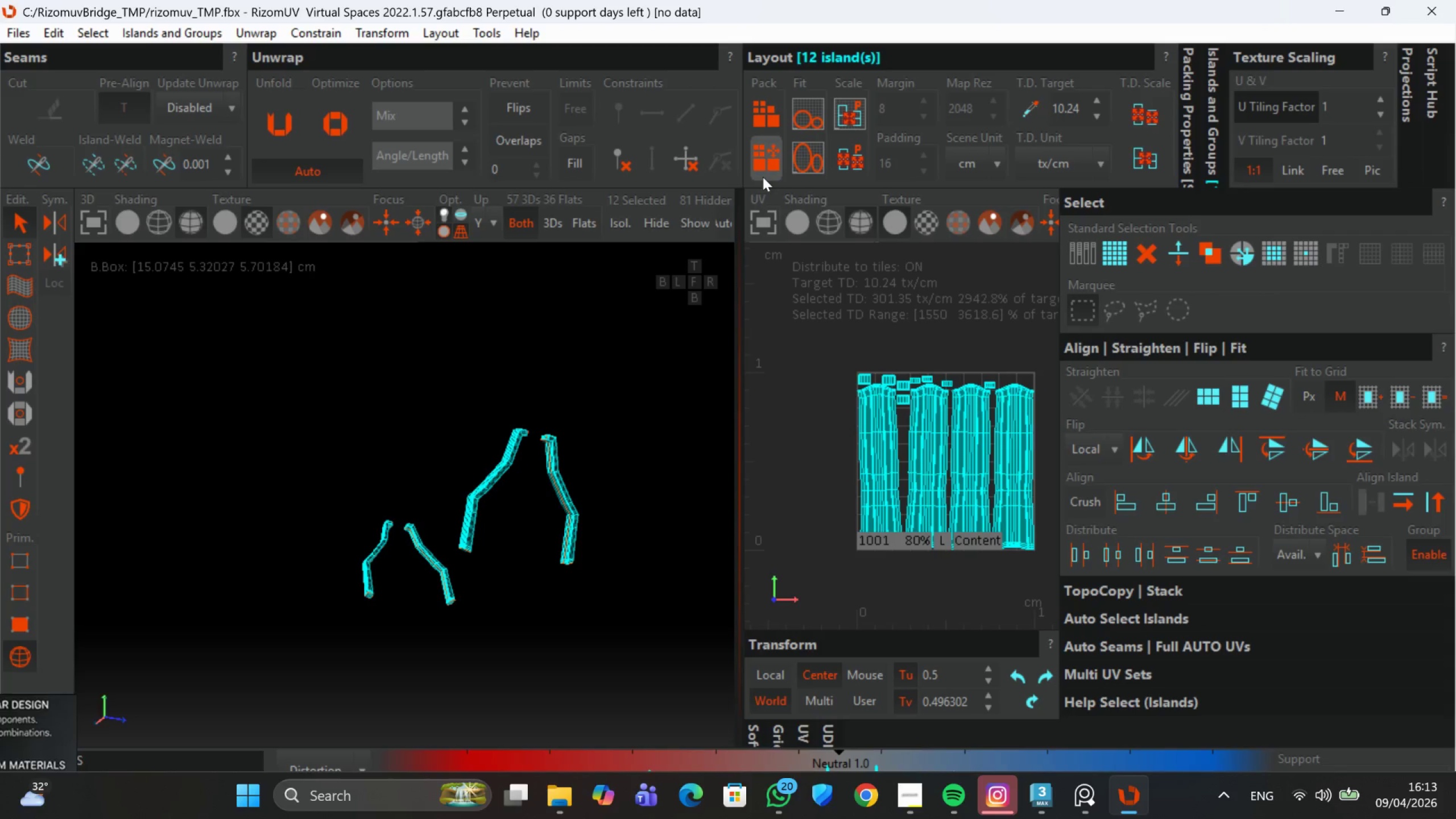 
left_click([760, 171])
 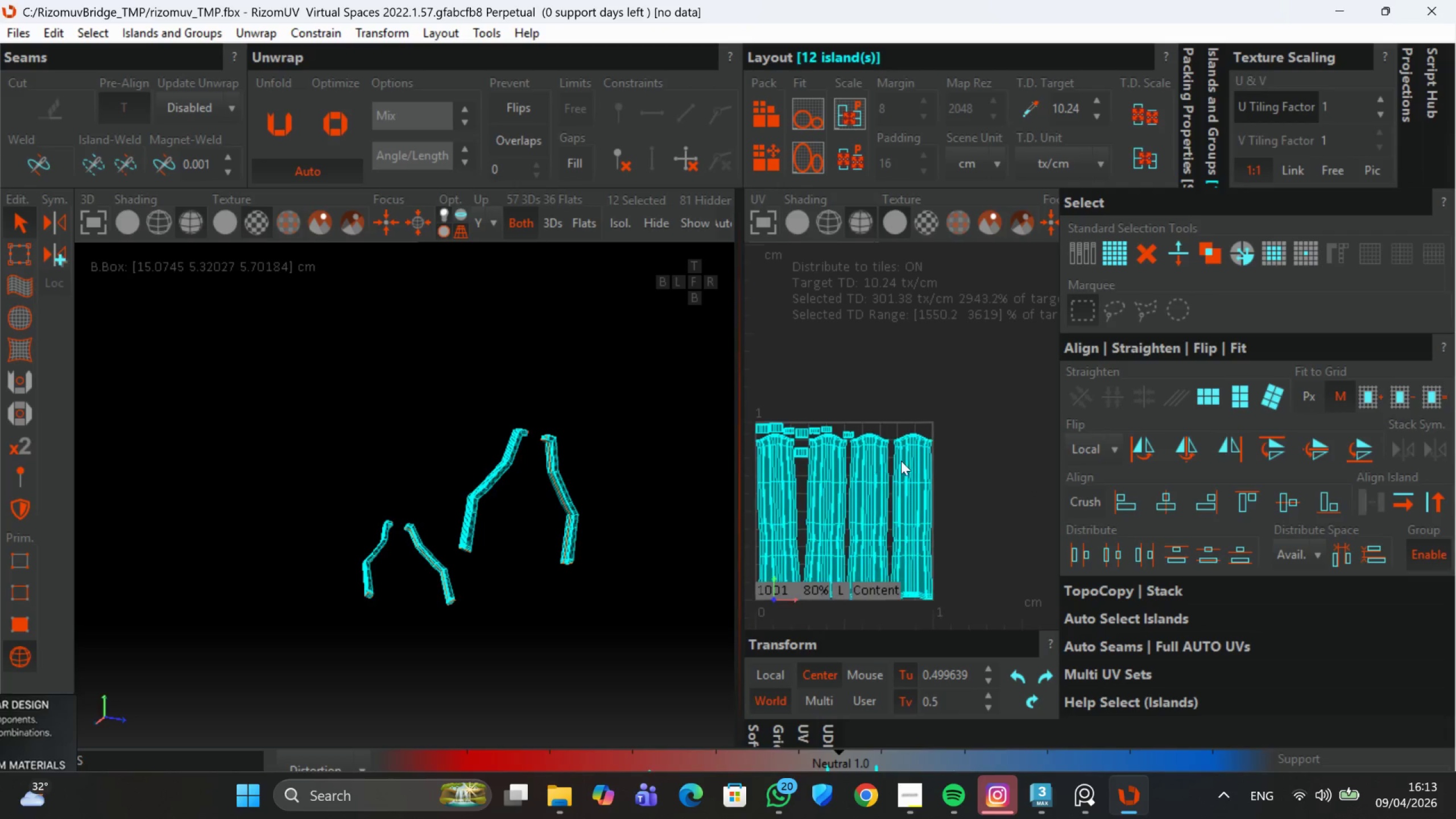 
scroll: coordinate [899, 450], scroll_direction: down, amount: 2.0
 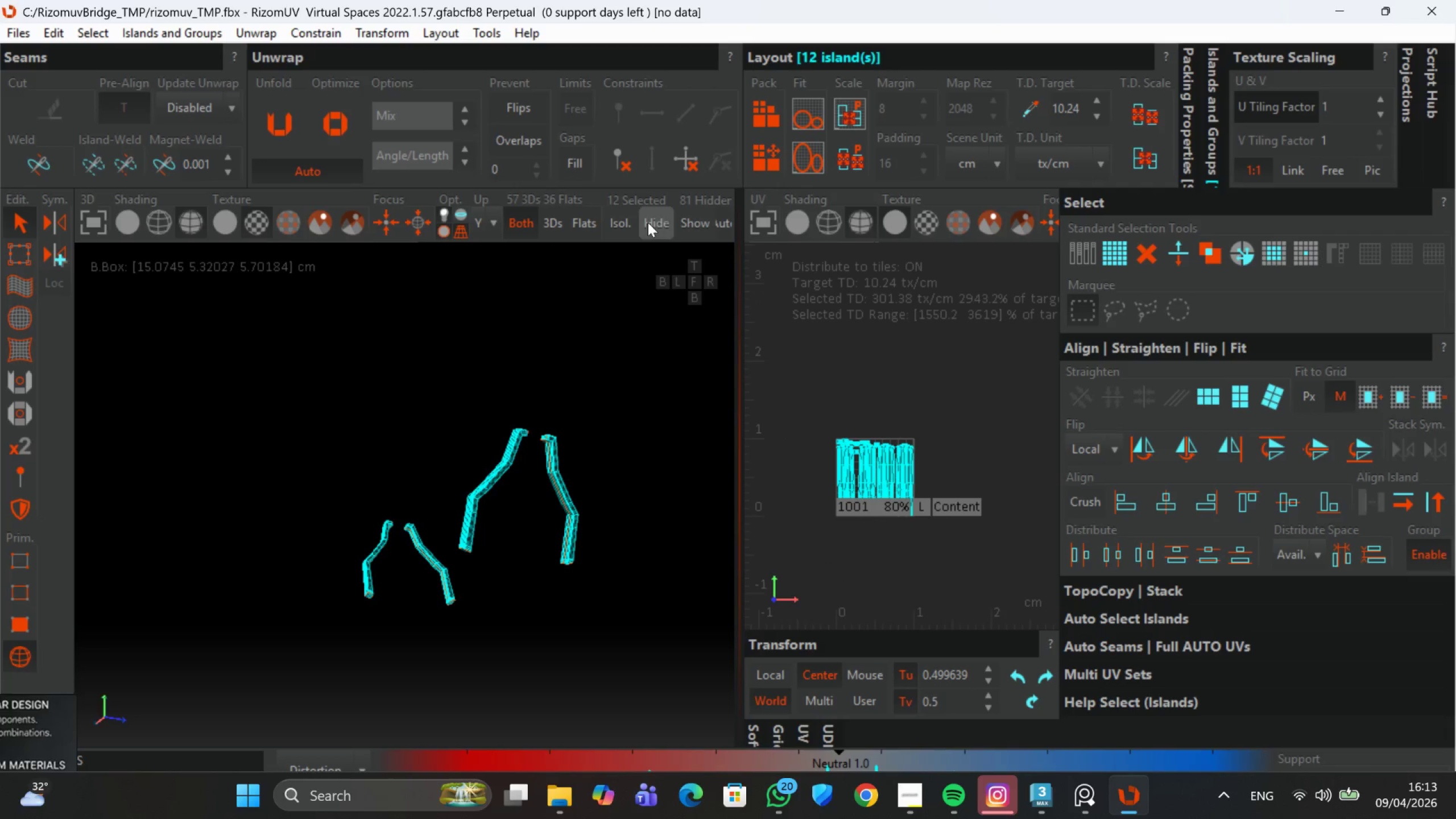 
left_click([686, 220])
 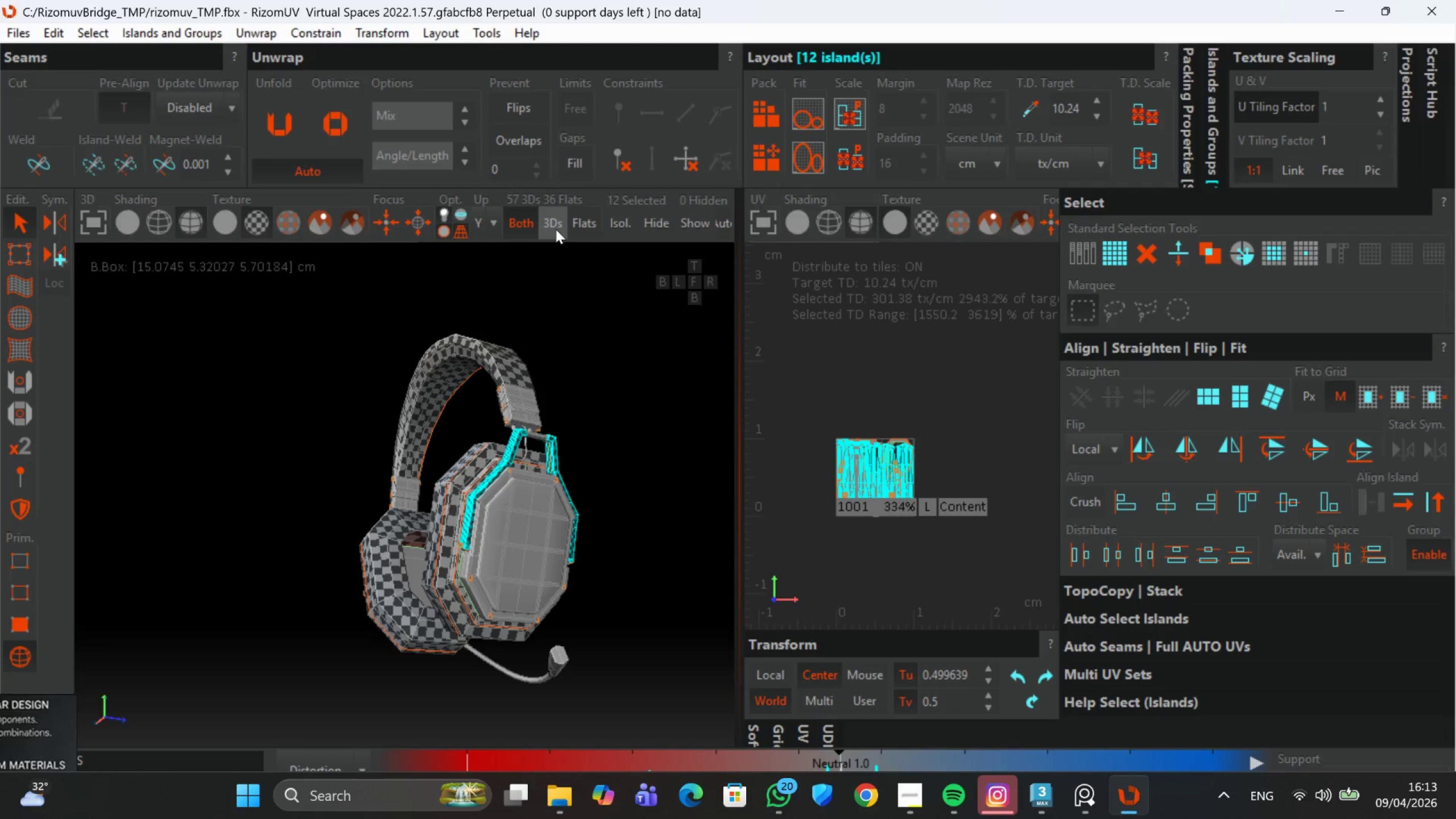 
left_click([553, 226])
 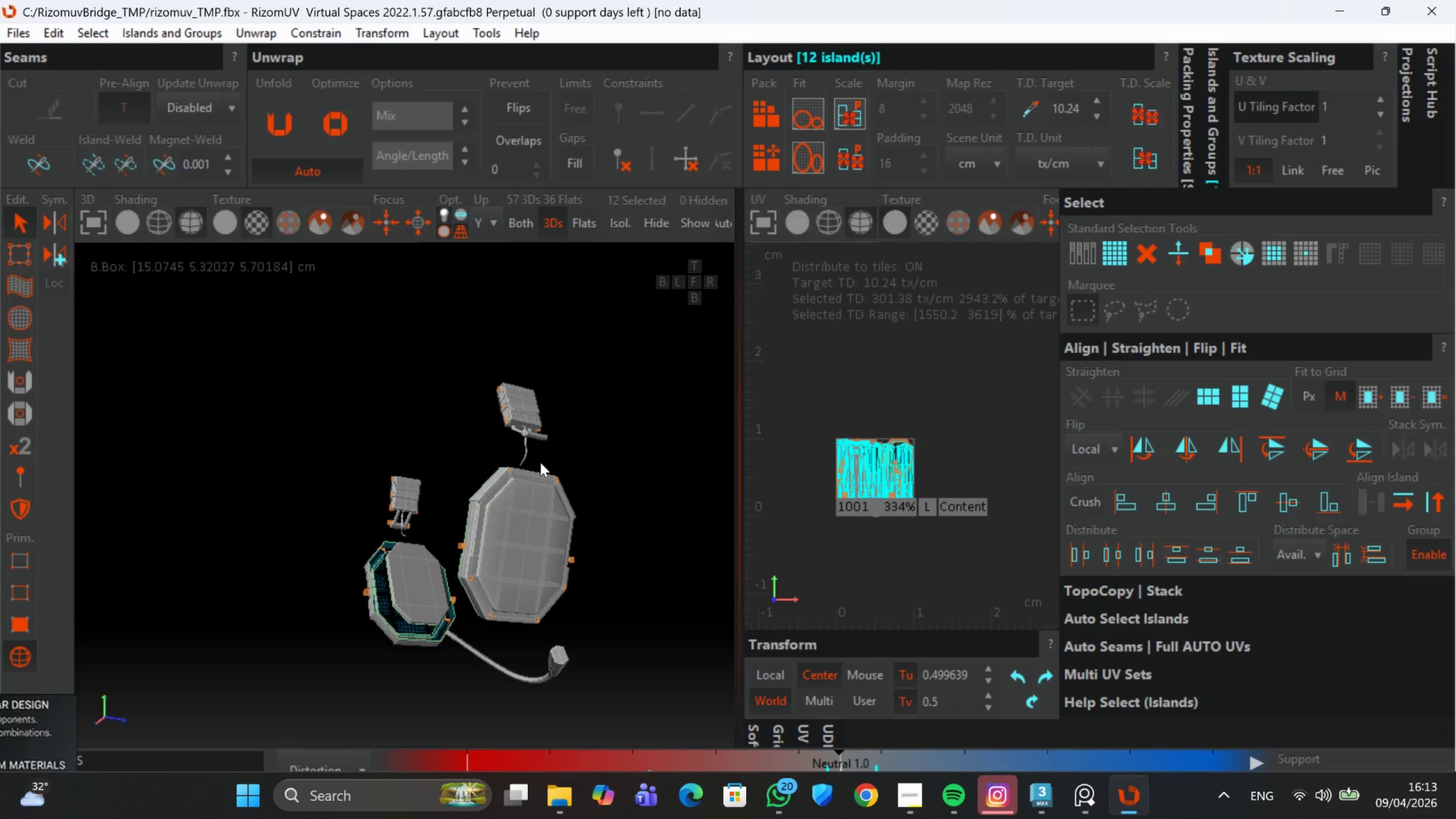 
scroll: coordinate [537, 469], scroll_direction: down, amount: 2.0
 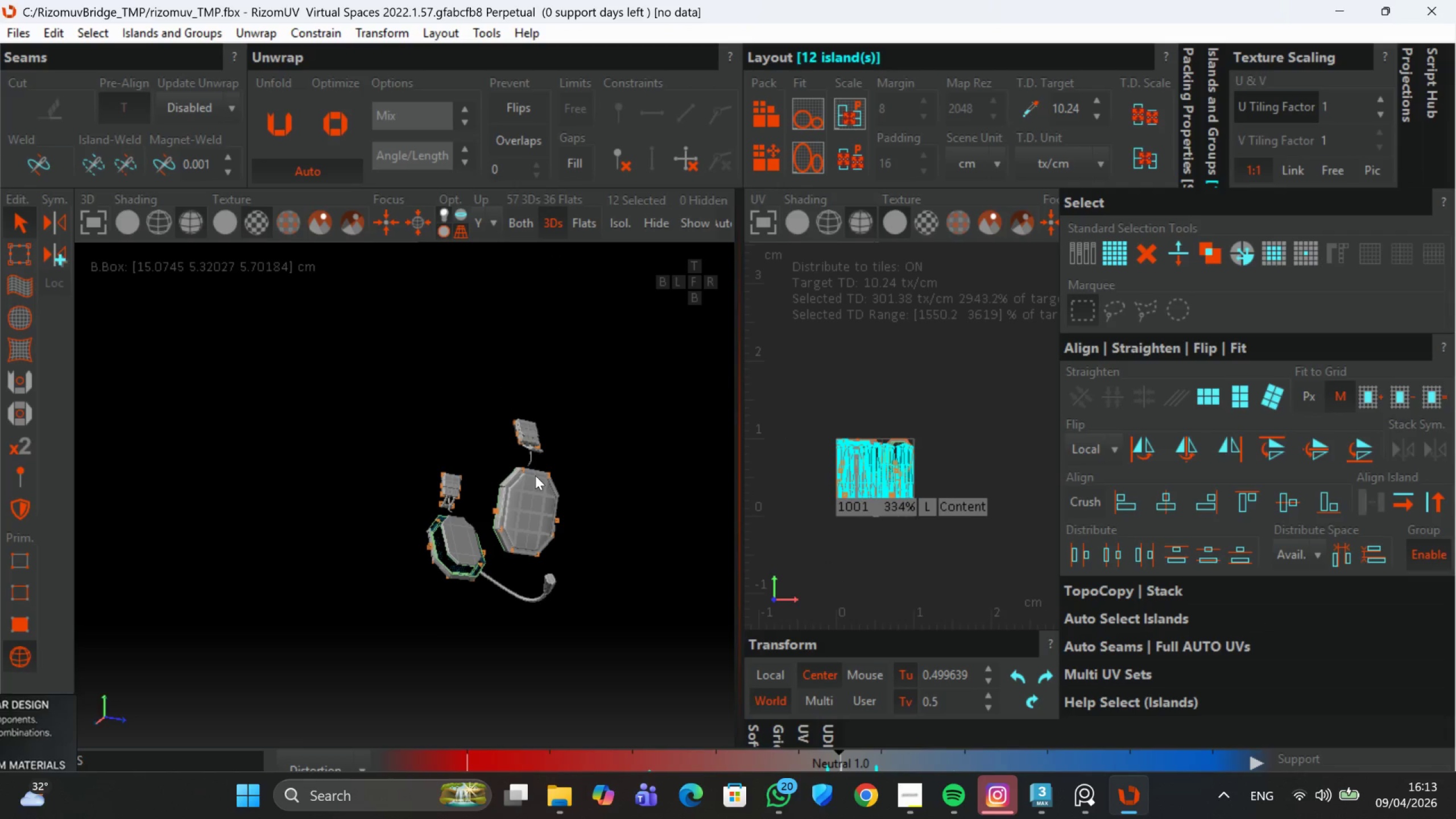 
hold_key(key=AltLeft, duration=0.57)
 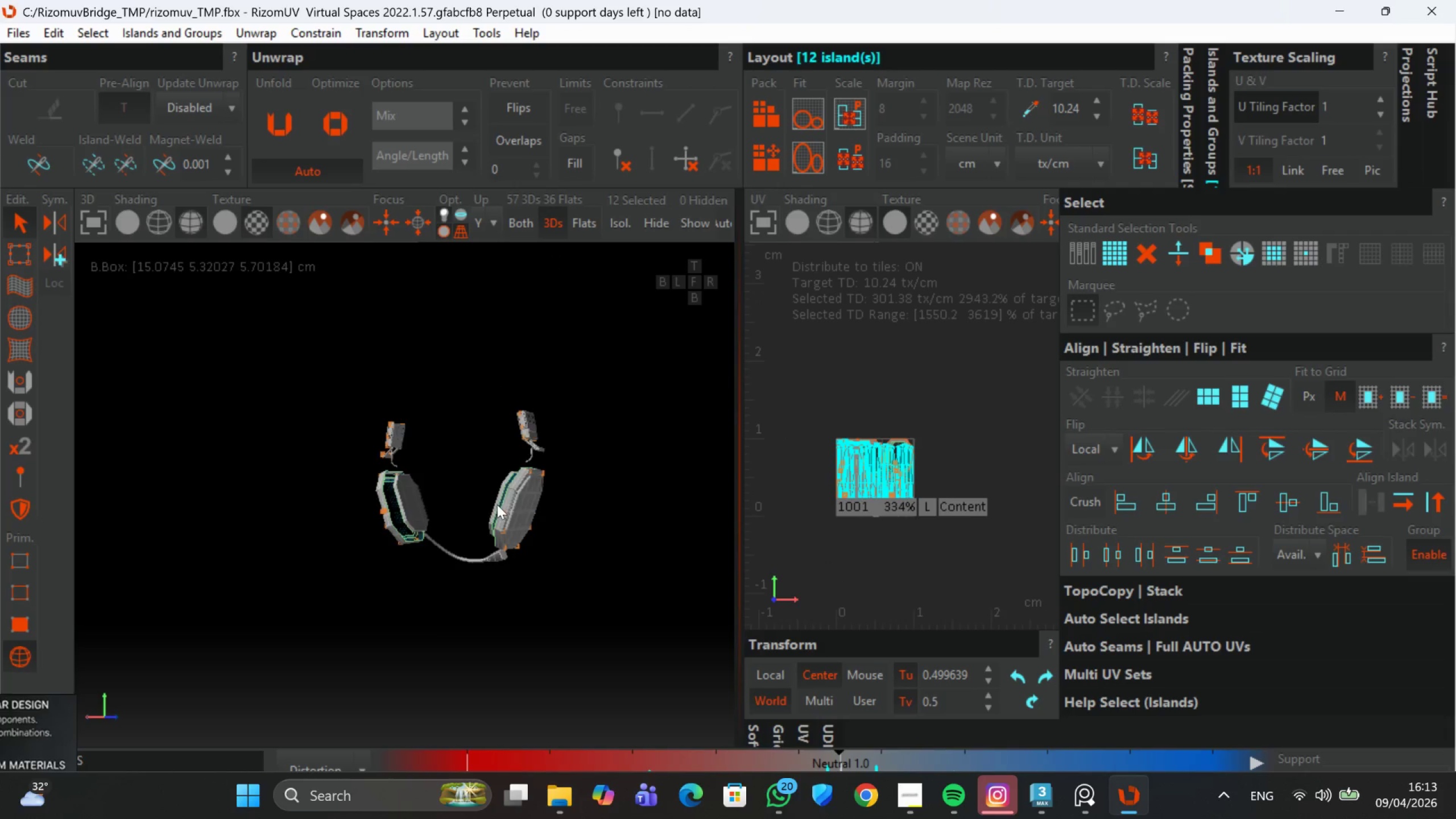 
hold_key(key=AltLeft, duration=0.72)
 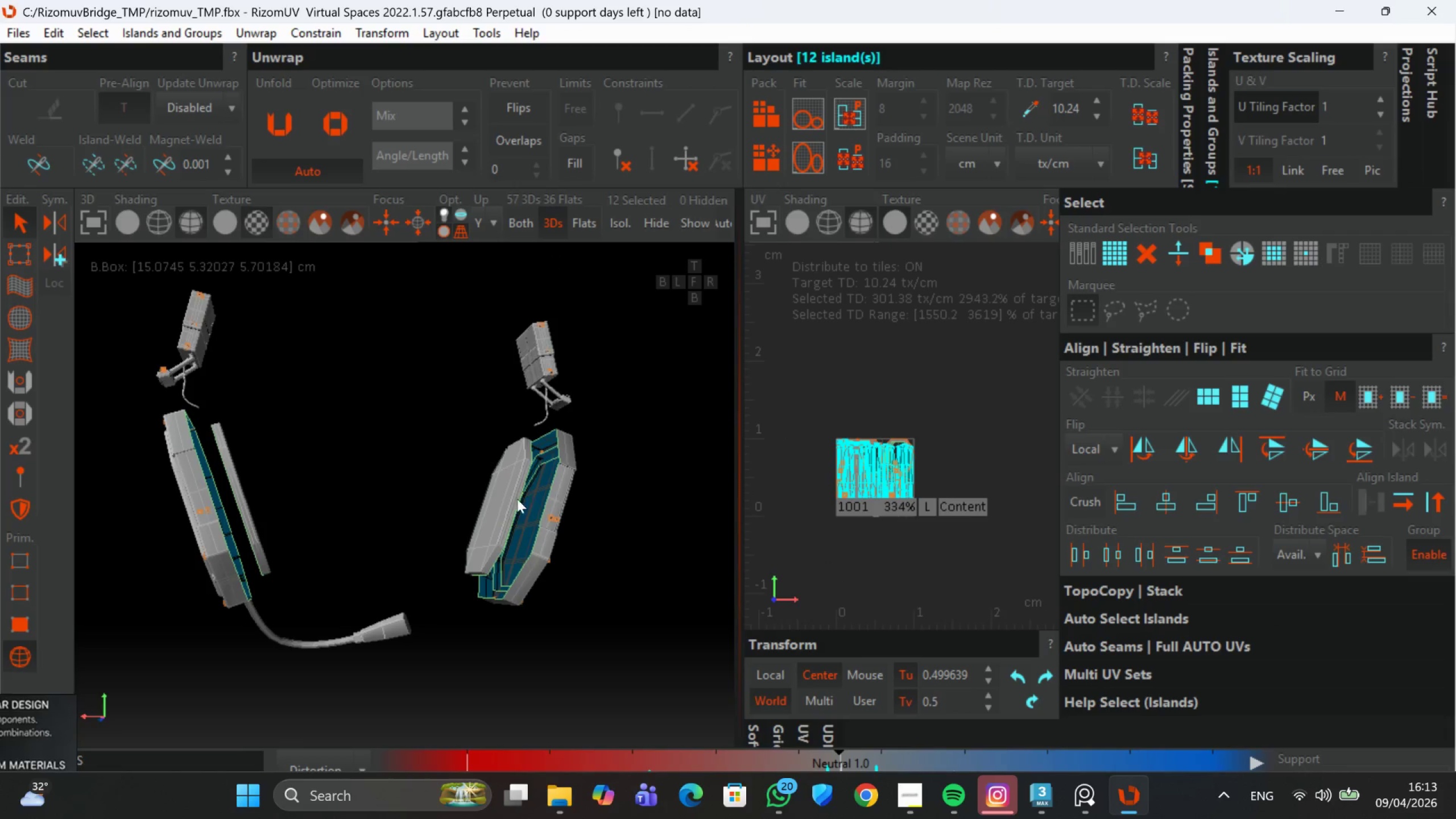 
scroll: coordinate [497, 502], scroll_direction: up, amount: 2.0
 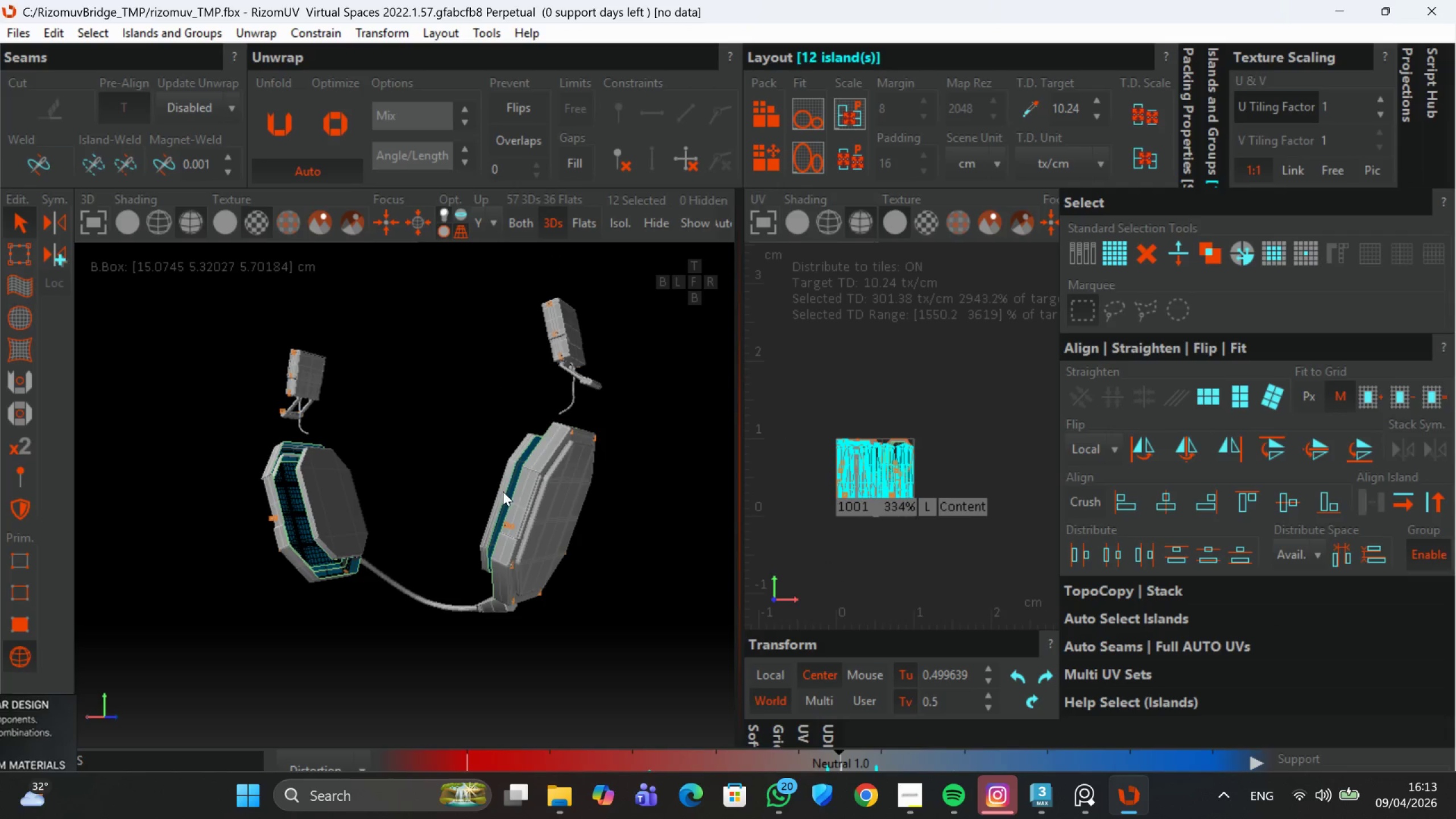 
hold_key(key=AltLeft, duration=0.34)
 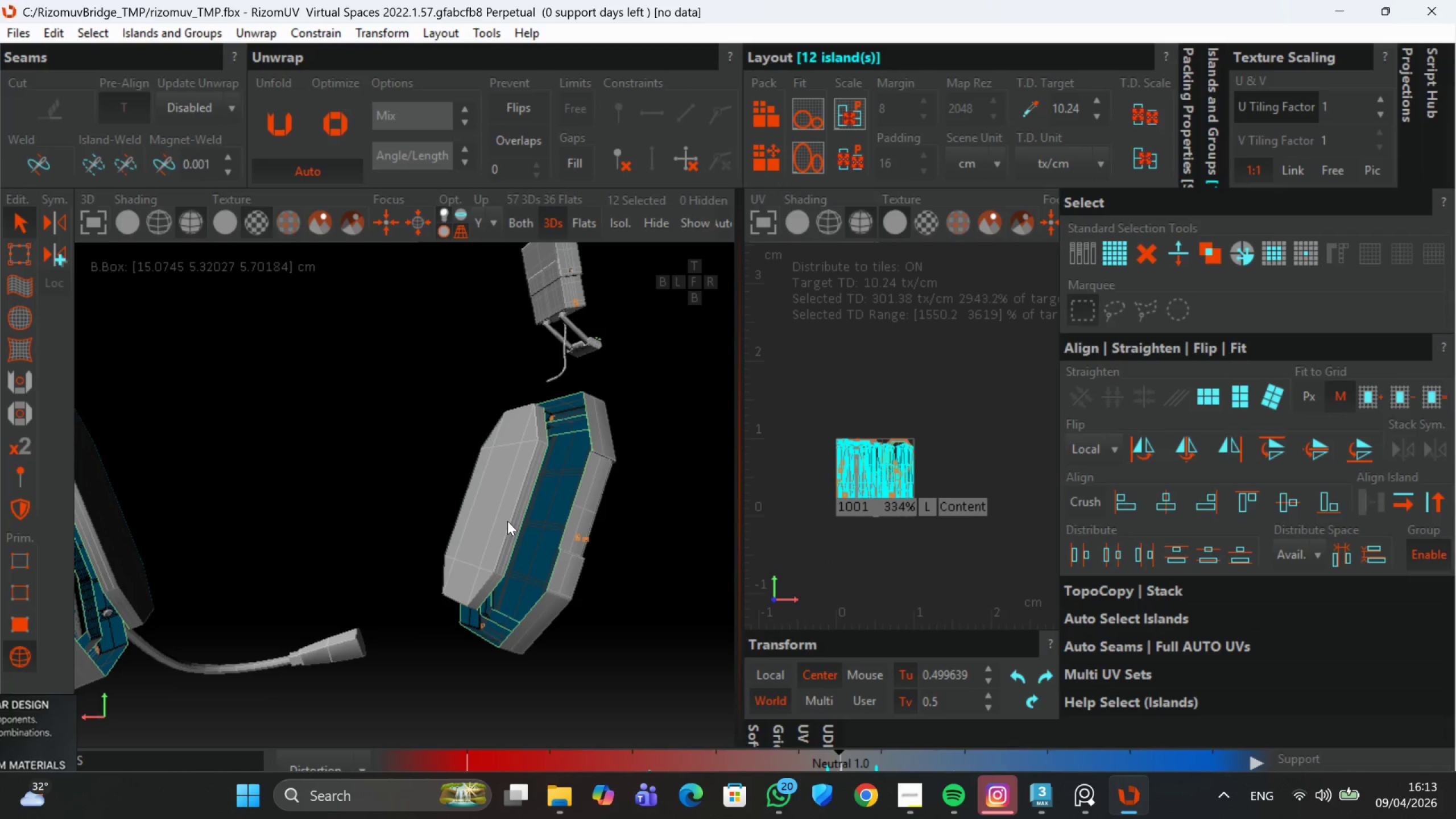 
scroll: coordinate [506, 500], scroll_direction: up, amount: 1.0
 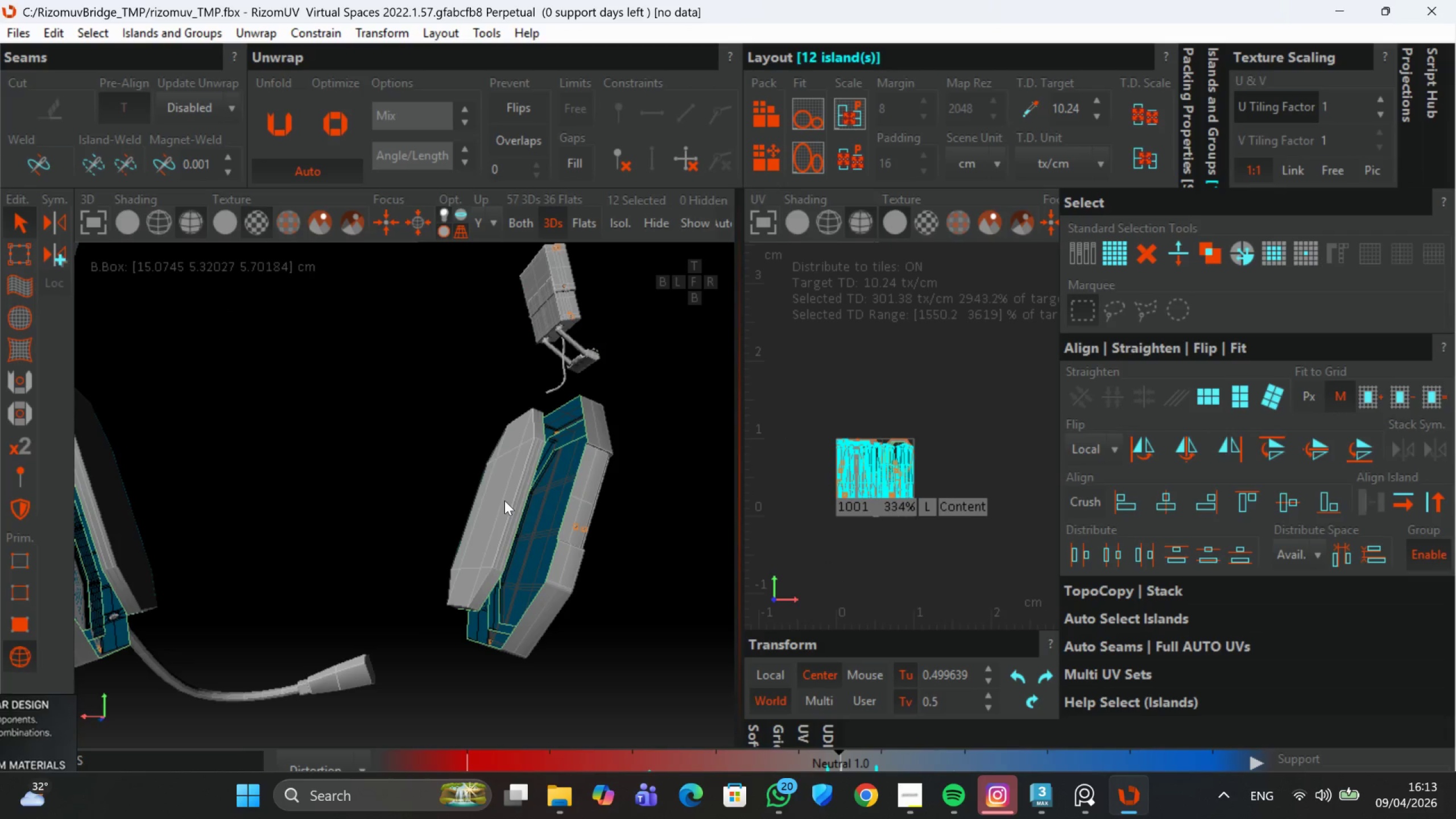 
left_click([507, 521])
 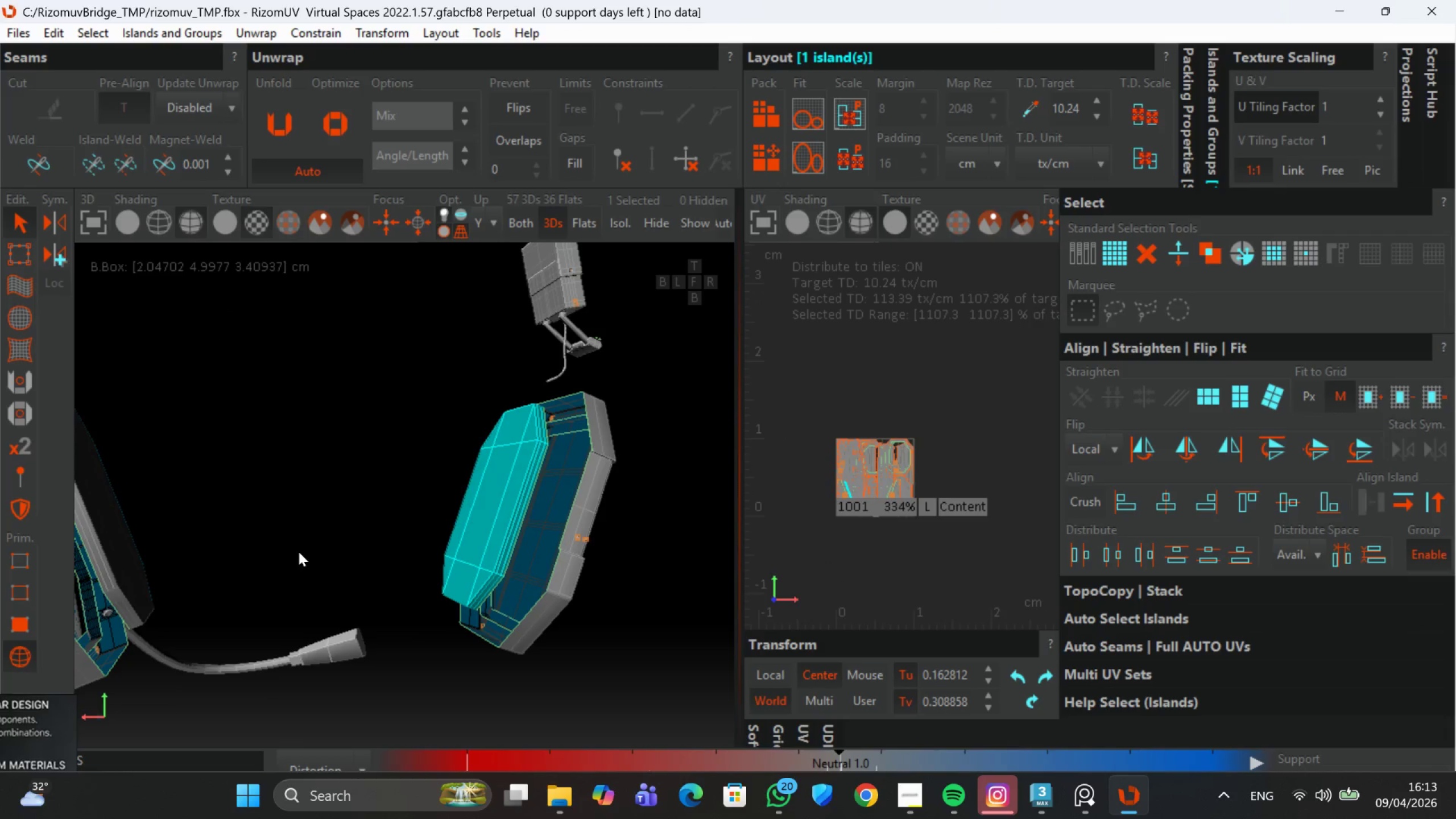 
hold_key(key=AltLeft, duration=0.62)
 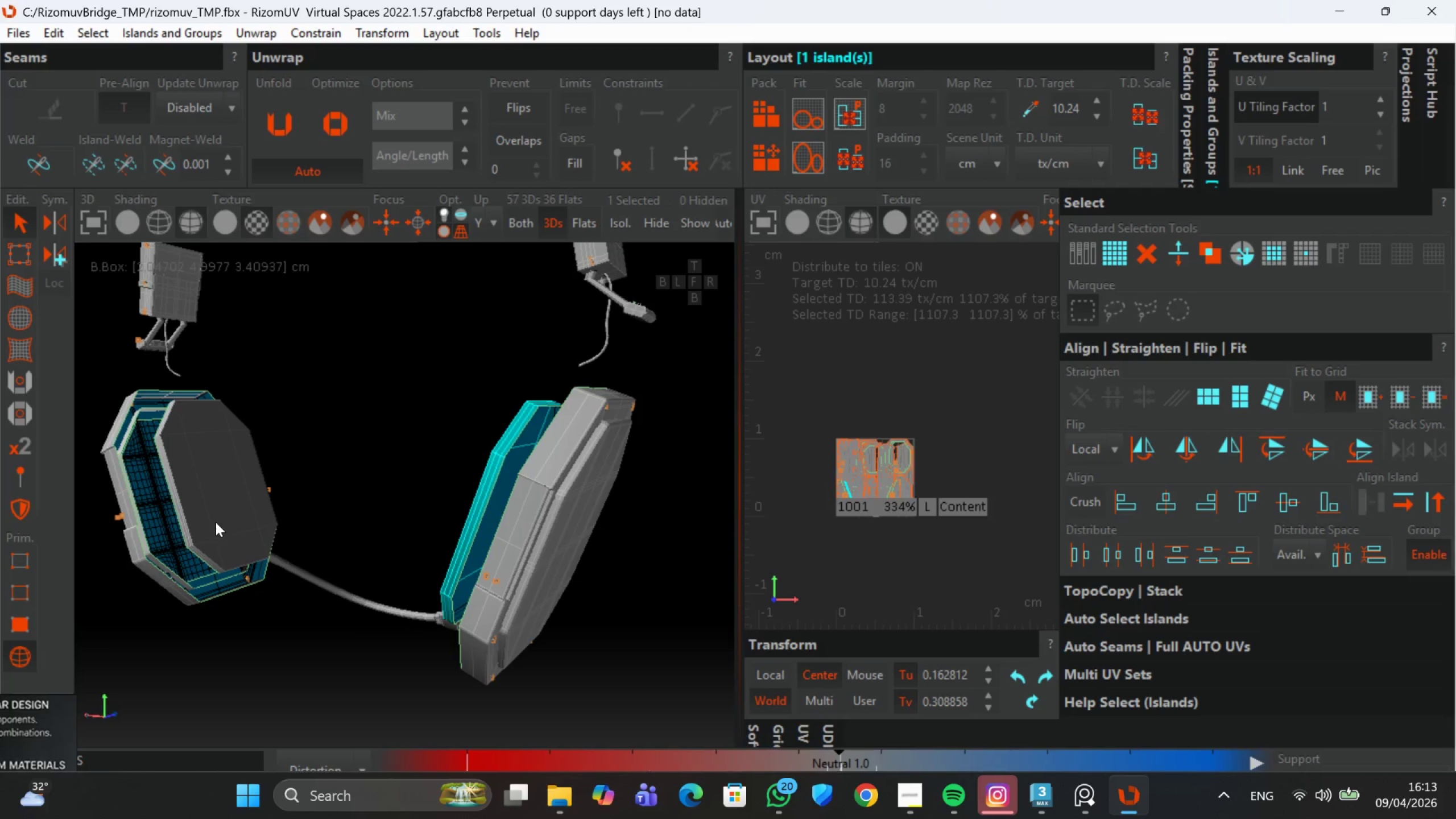 
hold_key(key=ControlLeft, duration=0.37)
left_click([216, 522])
 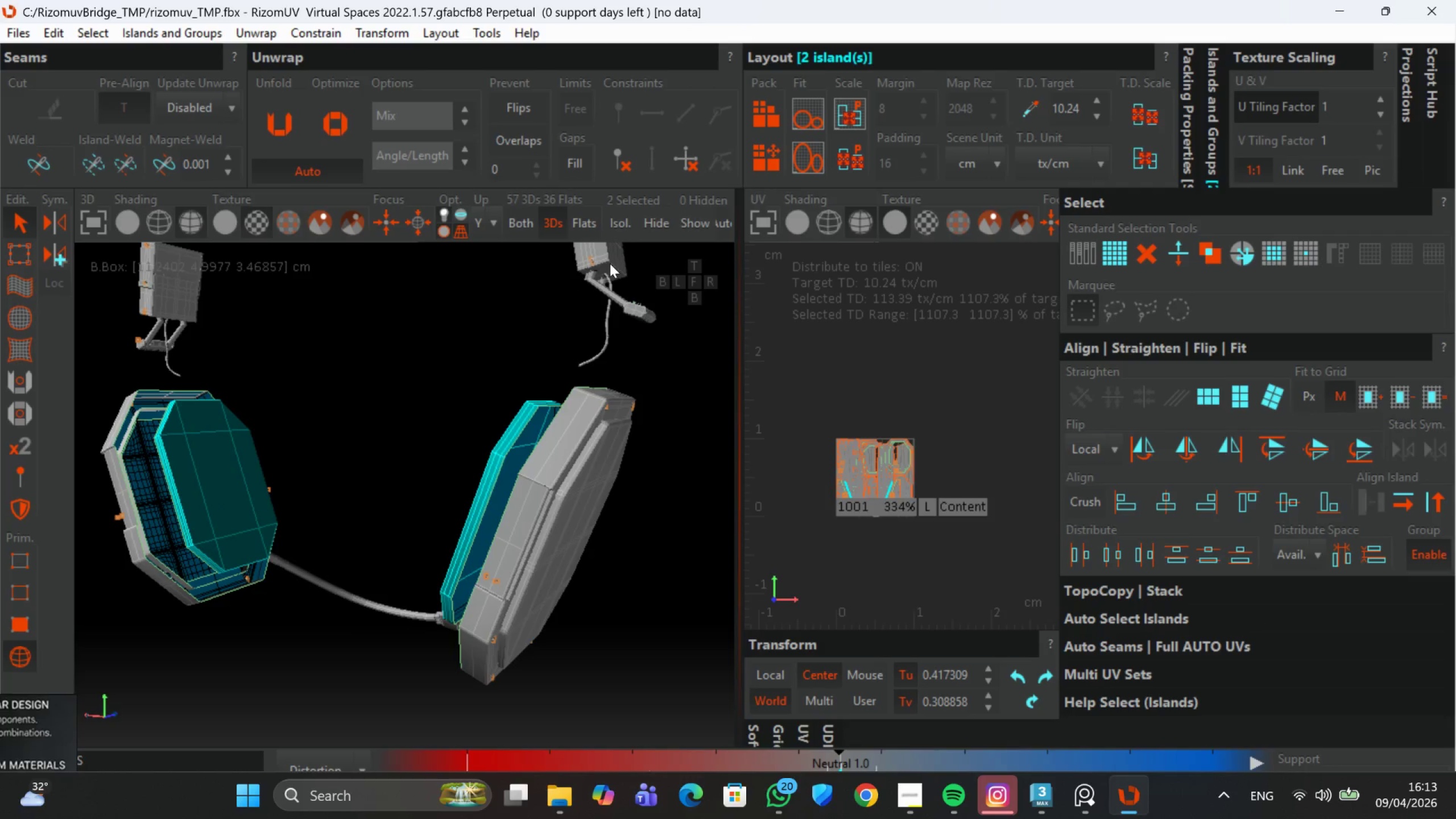 
left_click([618, 225])
 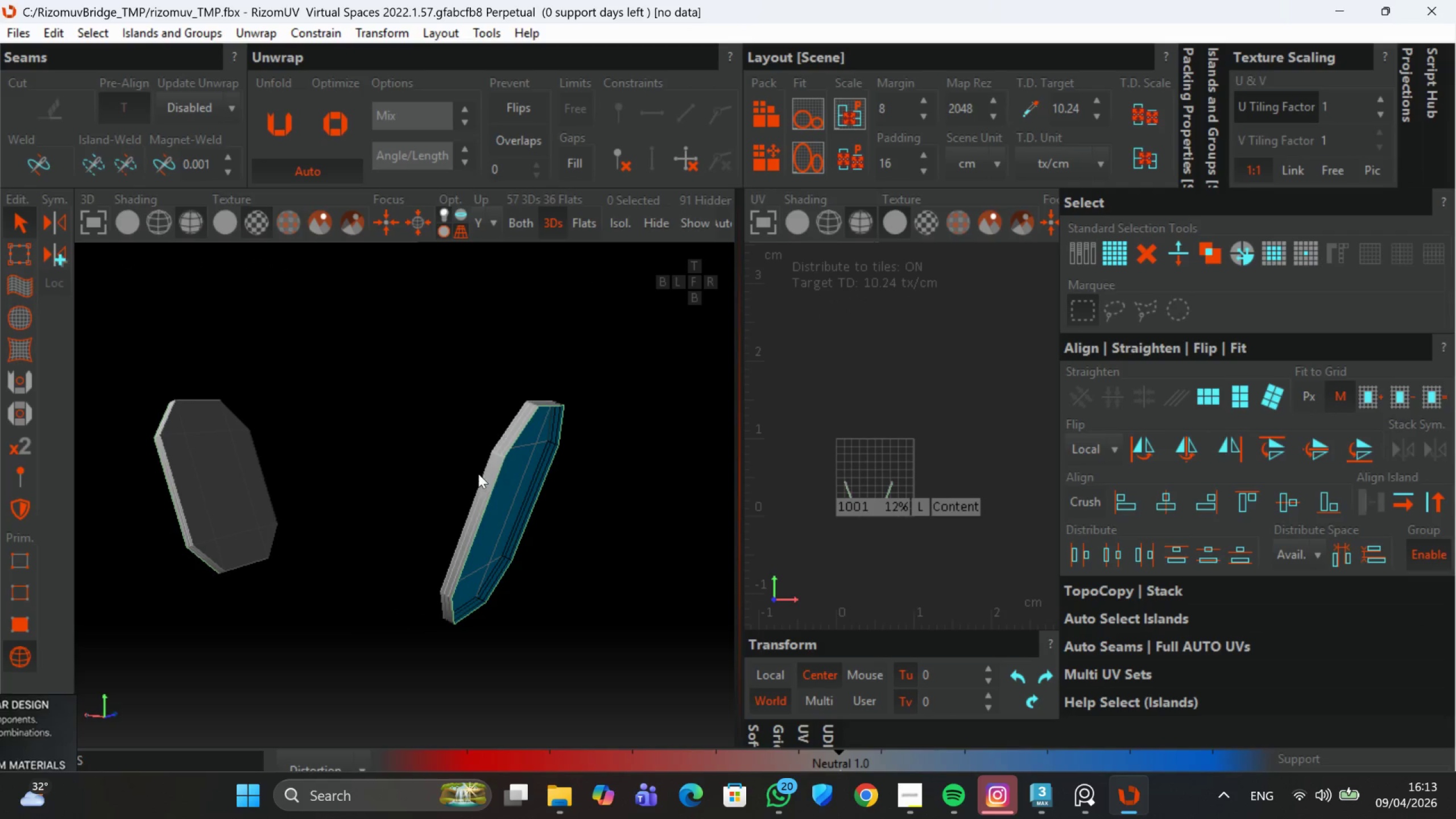 
hold_key(key=AltLeft, duration=0.39)
scroll: coordinate [478, 478], scroll_direction: down, amount: 1.0
 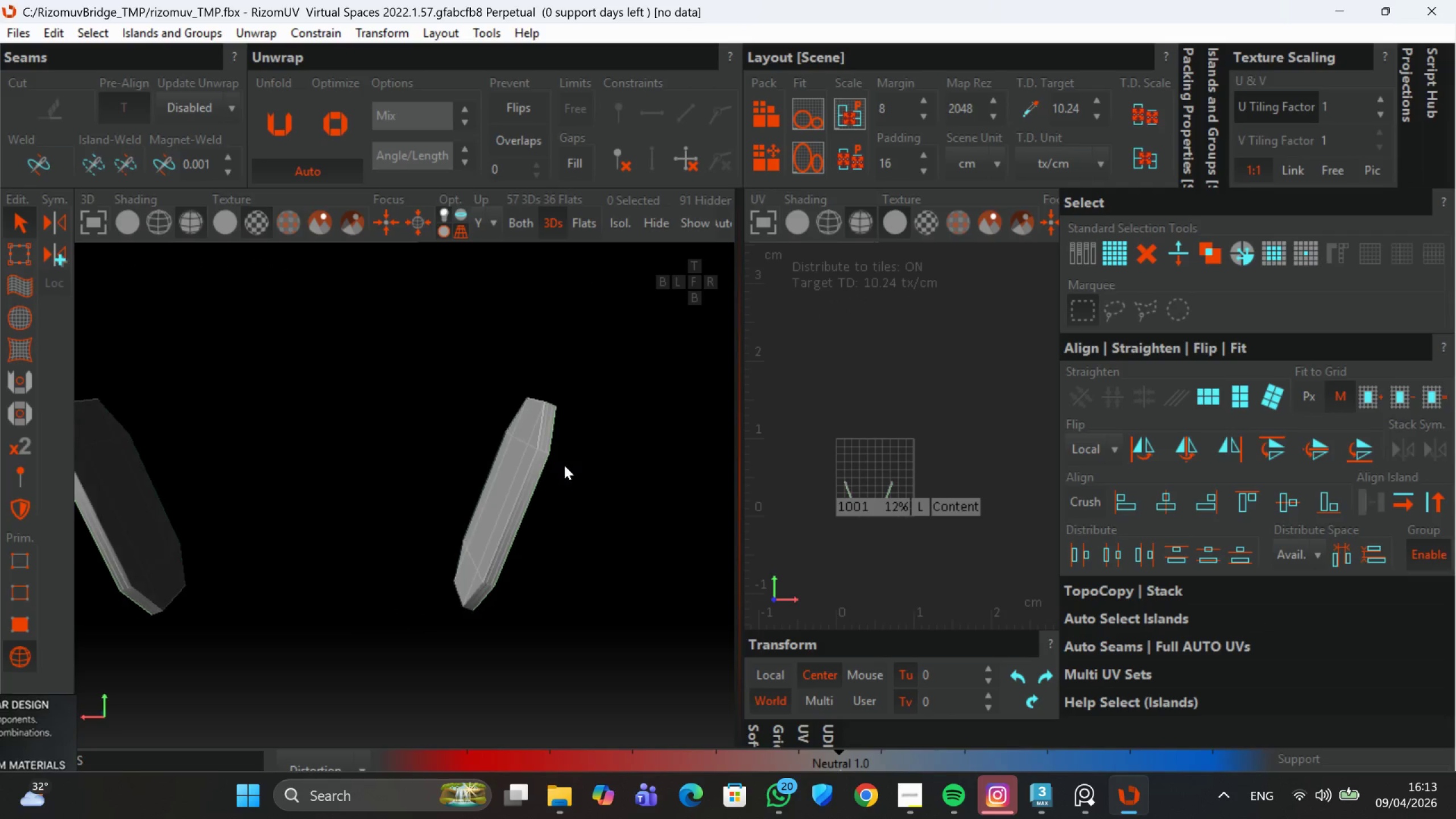 
scroll: coordinate [552, 444], scroll_direction: up, amount: 2.0
 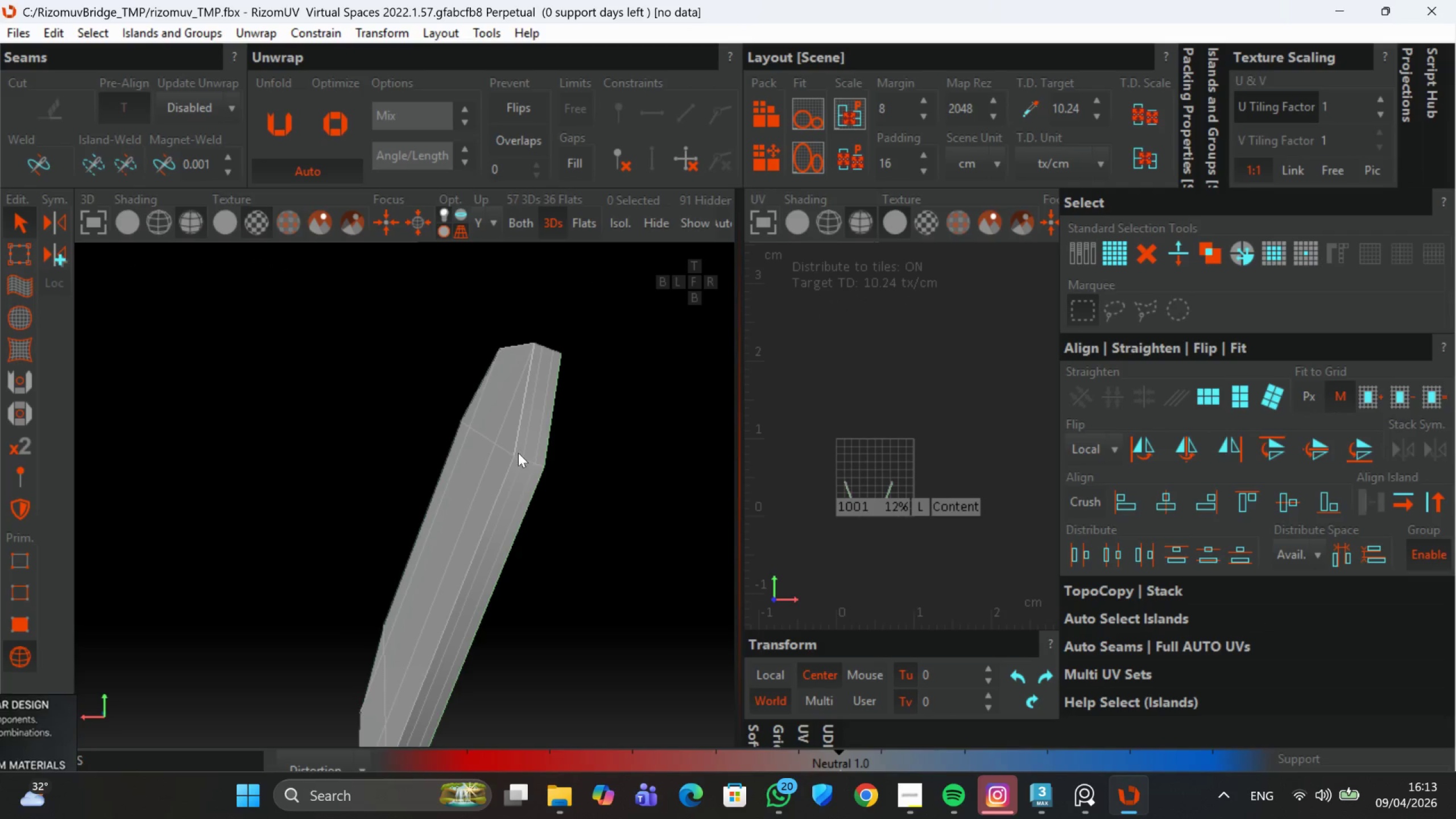 
hold_key(key=AltLeft, duration=0.45)
 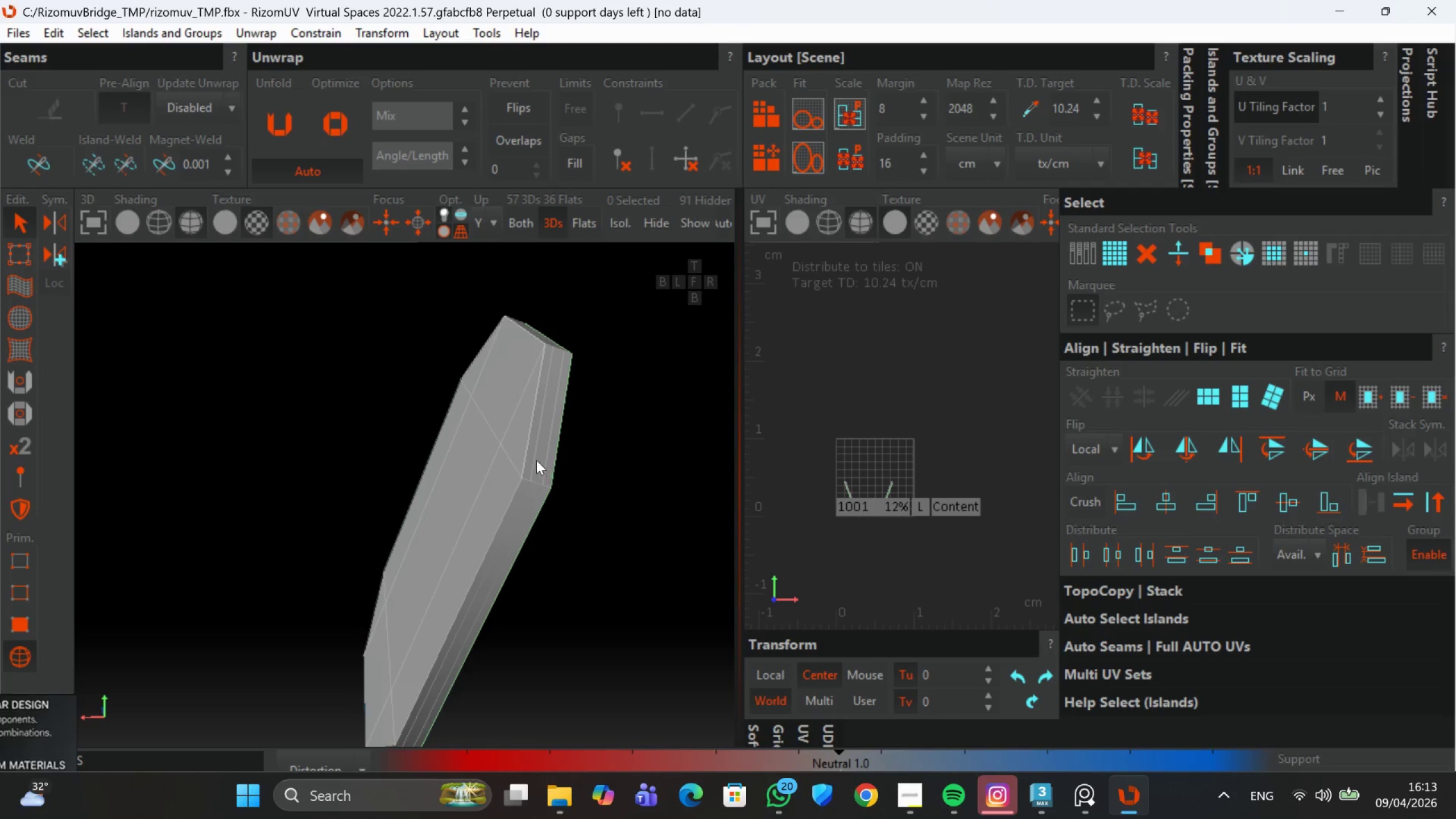 
hold_key(key=ControlLeft, duration=0.73)
 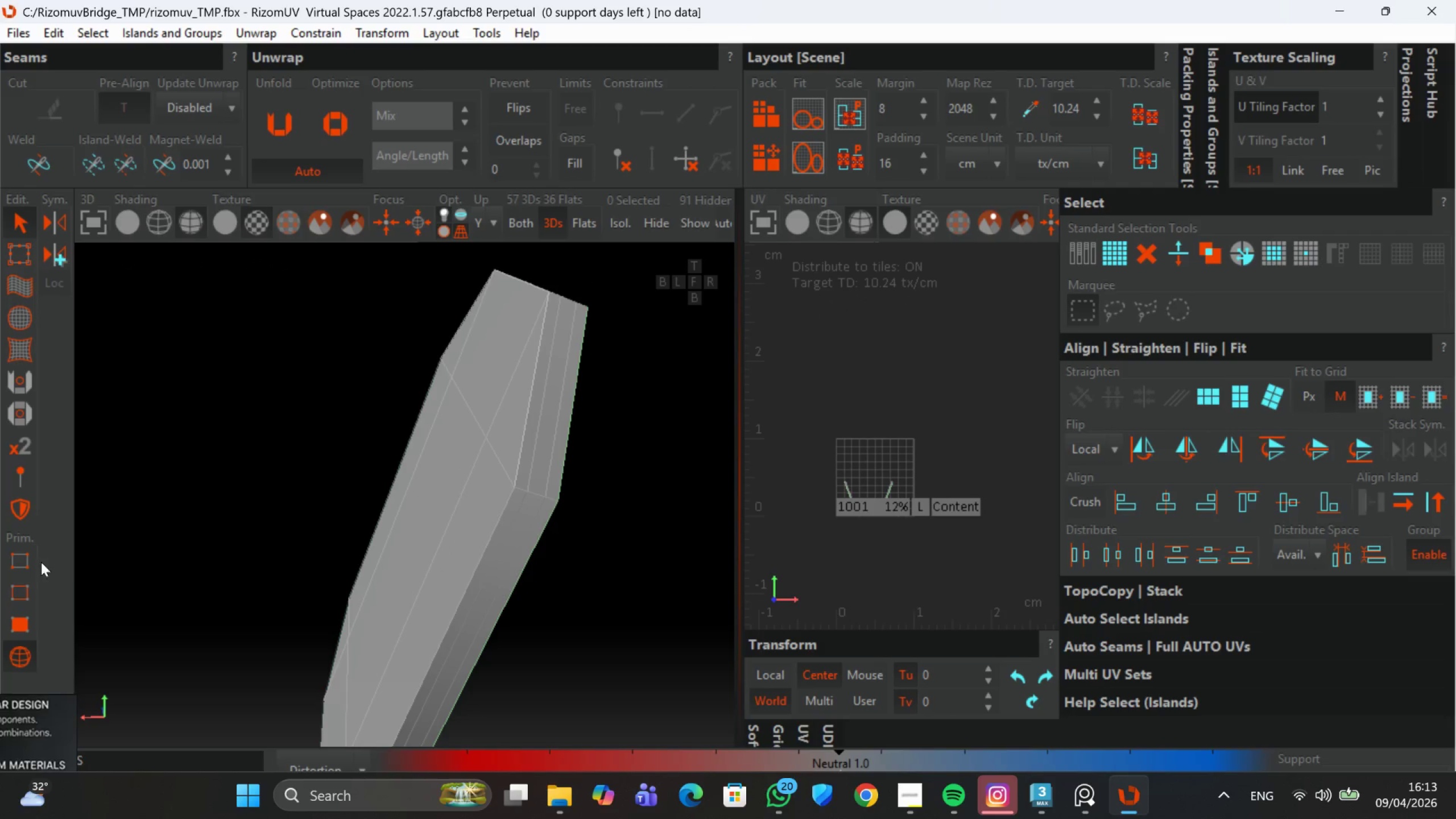 
scroll: coordinate [536, 460], scroll_direction: up, amount: 1.0
 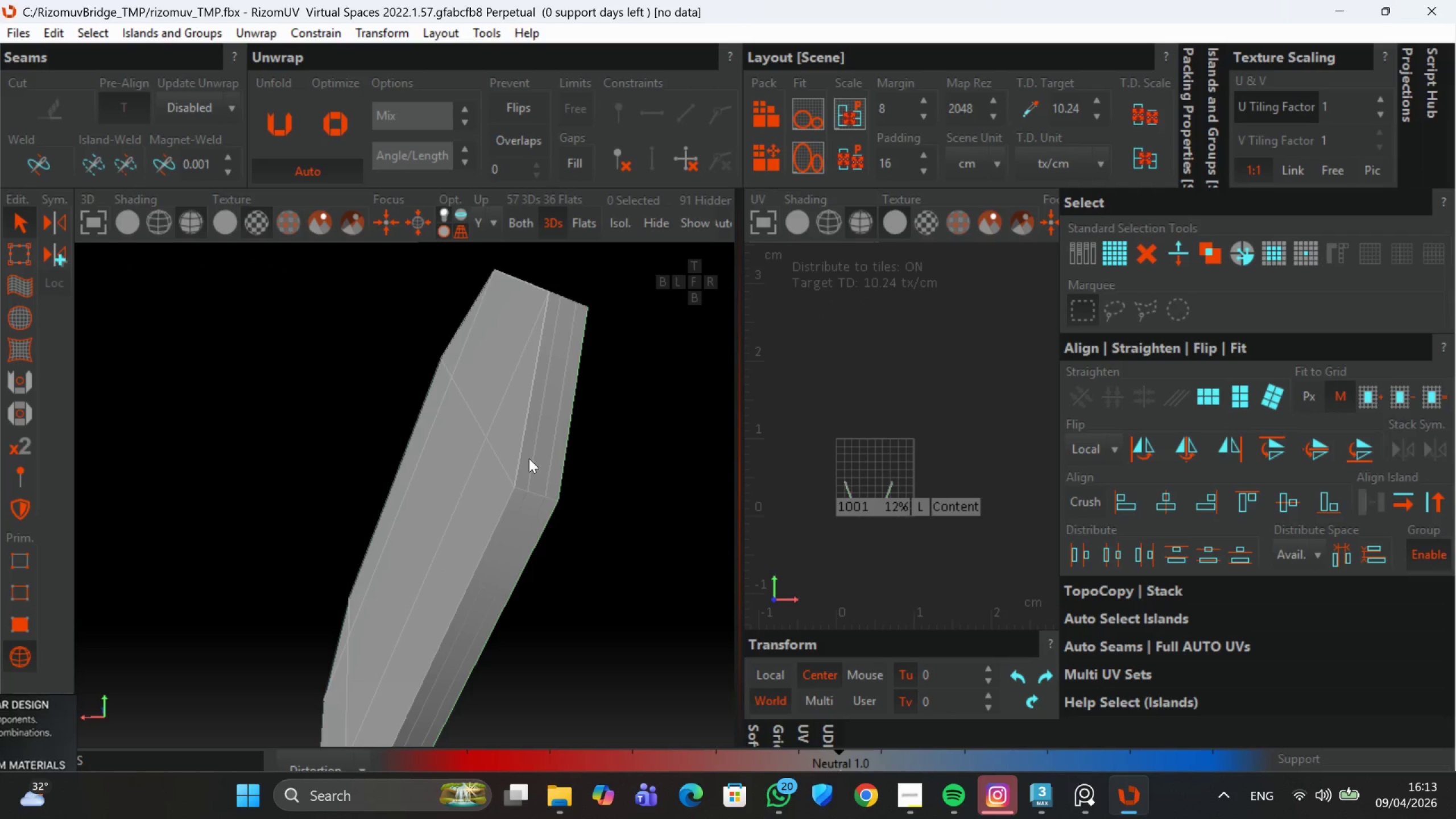 
left_click([30, 590])
 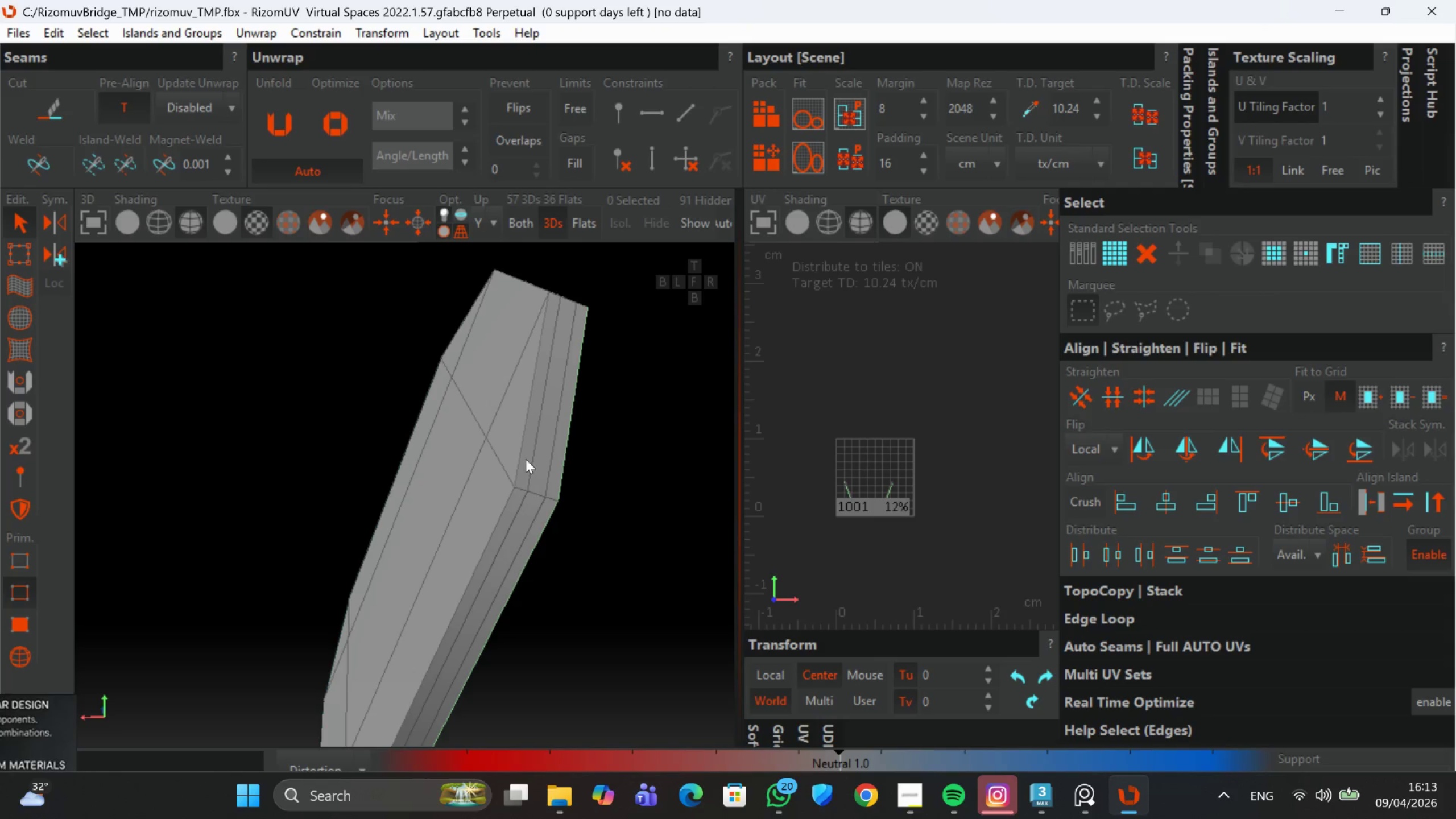 
double_click([517, 454])
 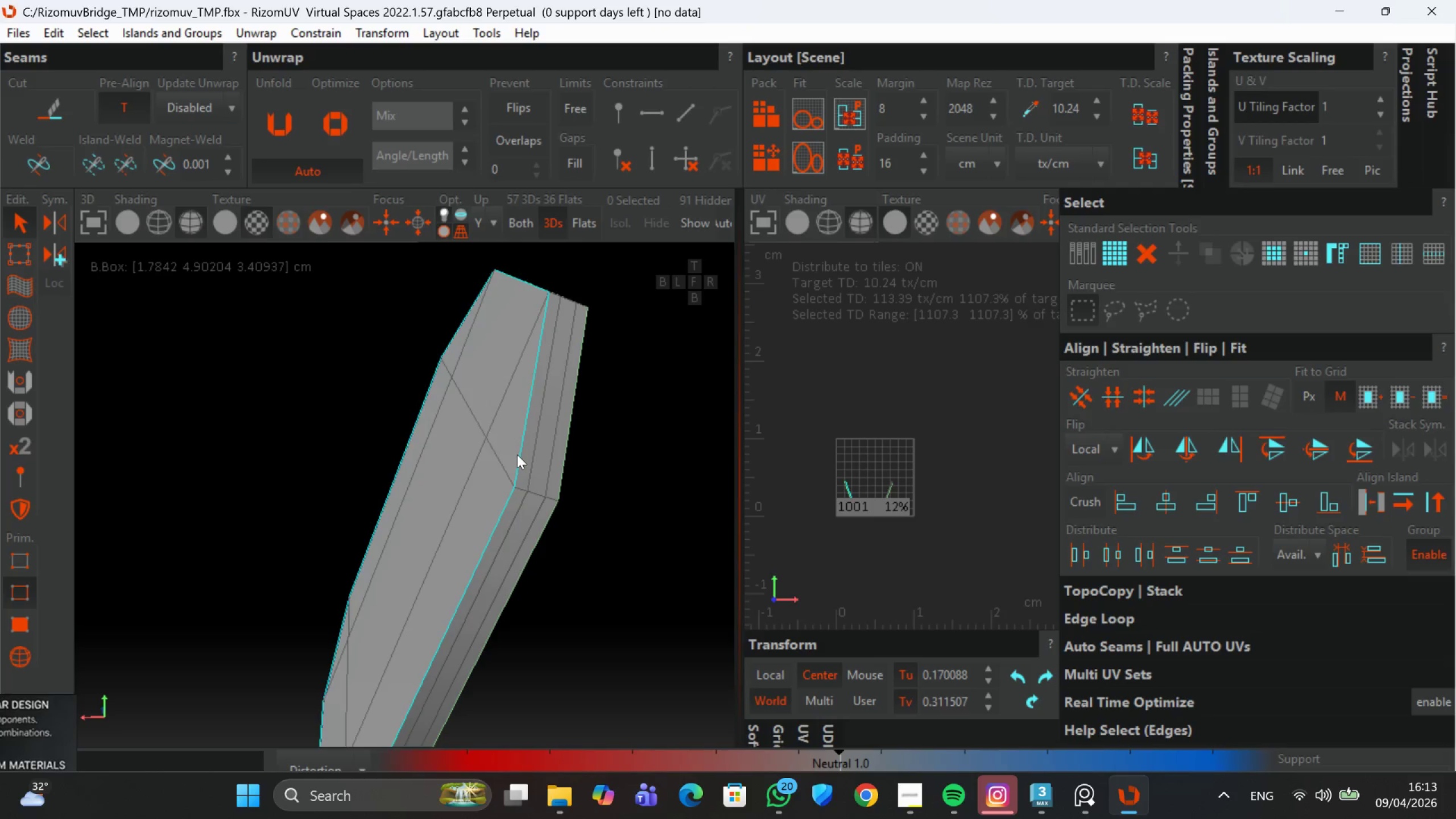 
scroll: coordinate [518, 462], scroll_direction: down, amount: 3.0
 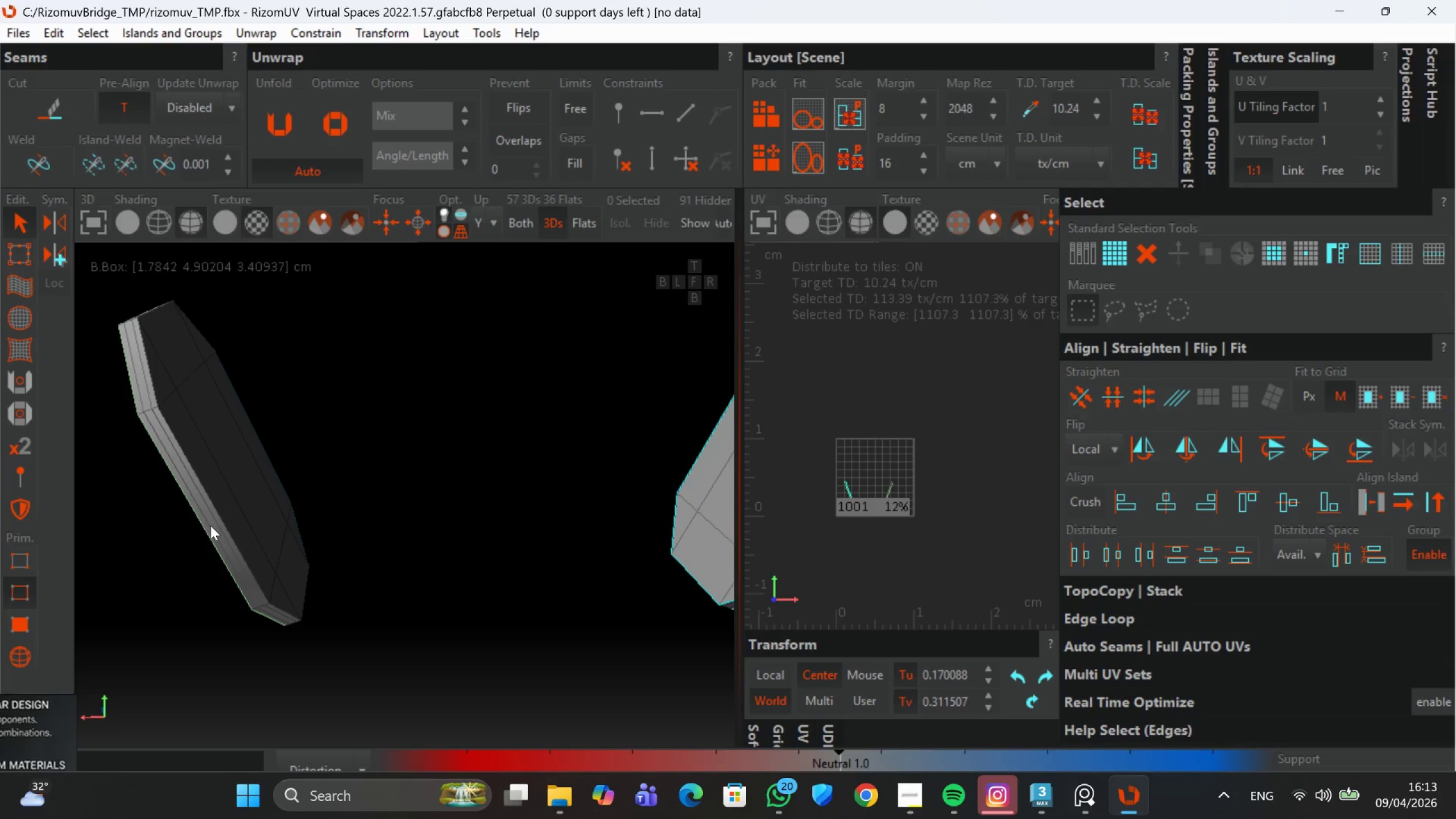 
hold_key(key=ControlLeft, duration=1.11)
left_click([189, 460])
 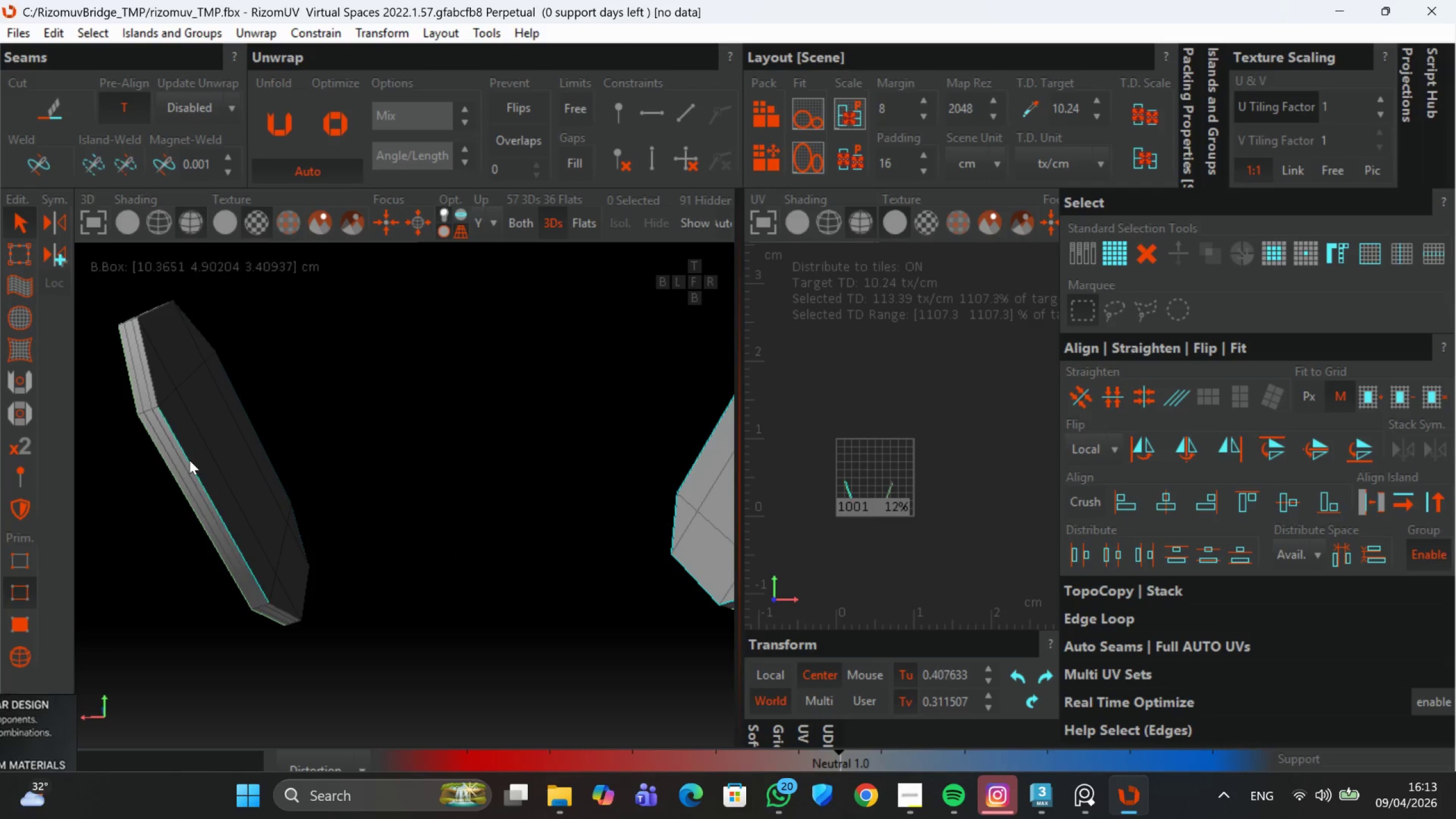 
double_click([189, 460])
 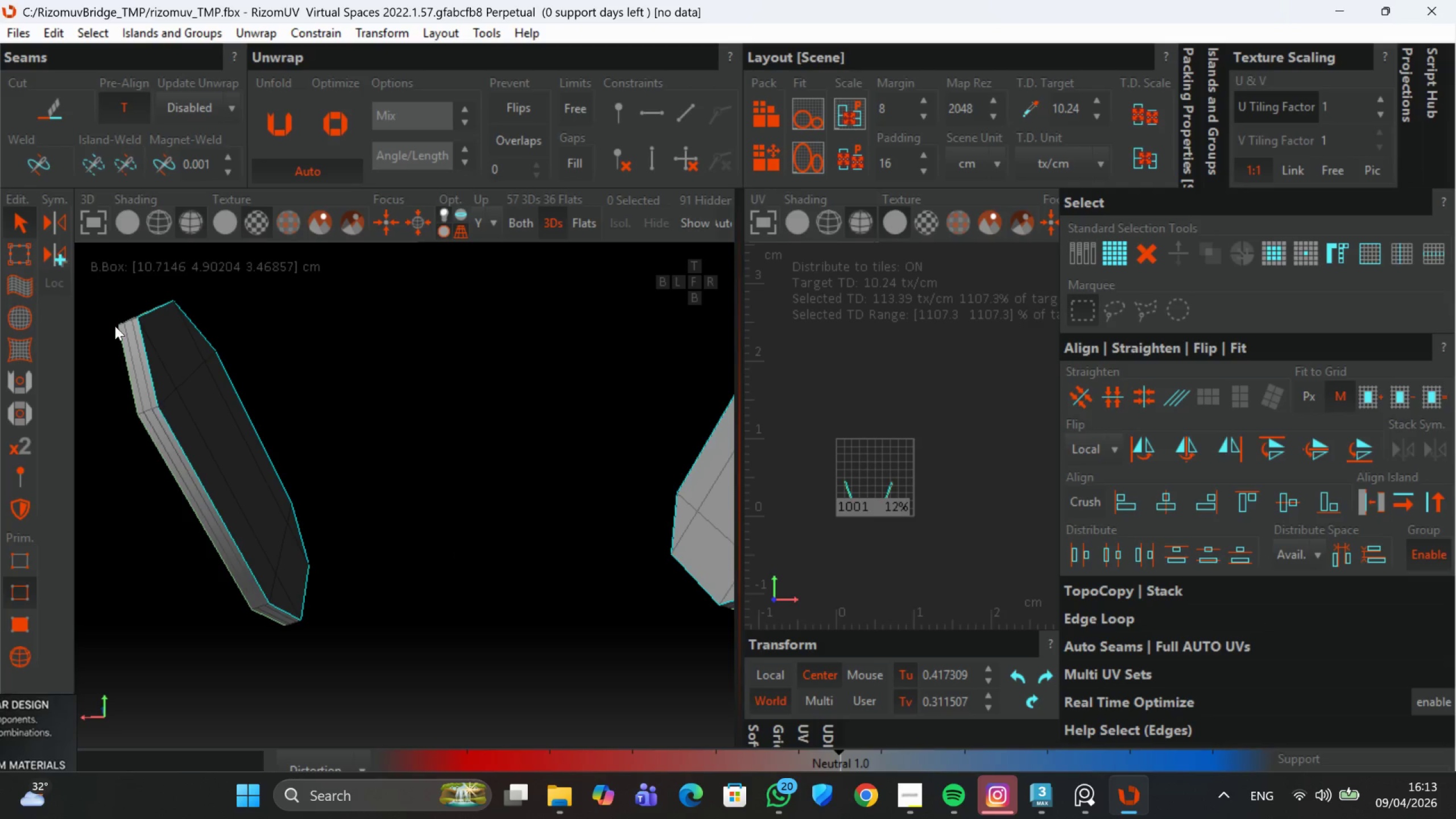 
hold_key(key=AltLeft, duration=0.42)
 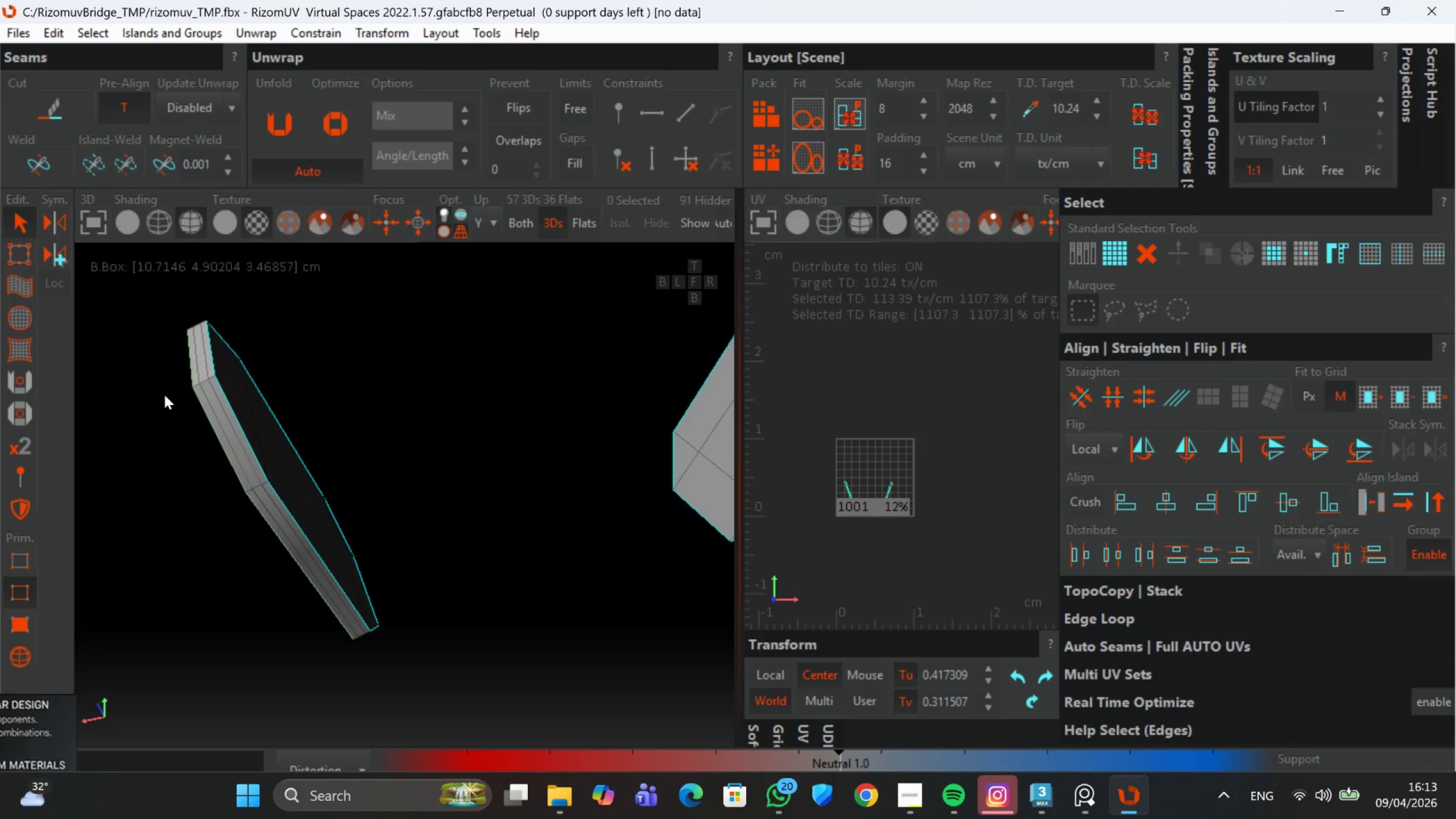 
hold_key(key=ControlLeft, duration=0.91)
 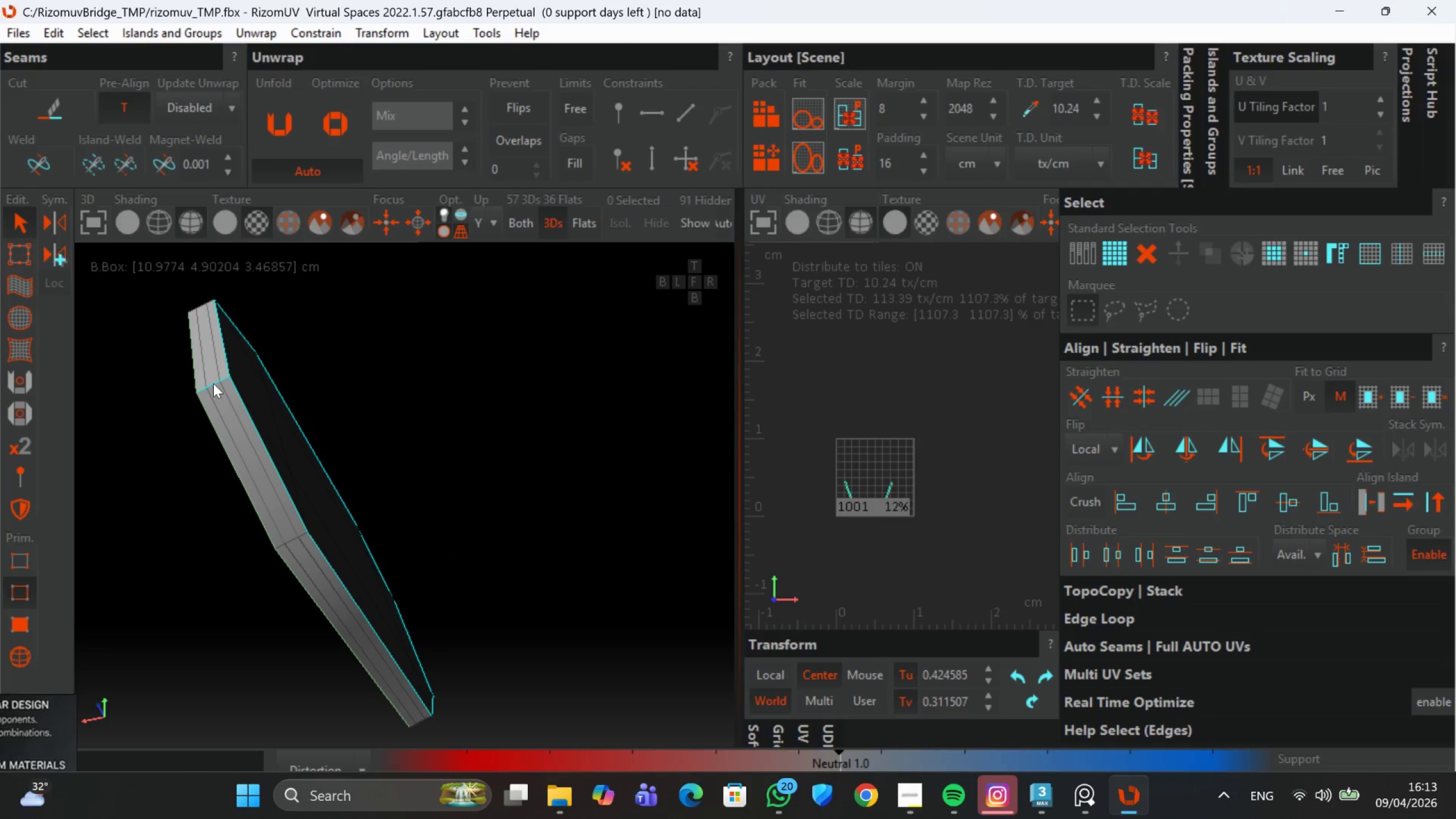 
scroll: coordinate [185, 375], scroll_direction: up, amount: 1.0
 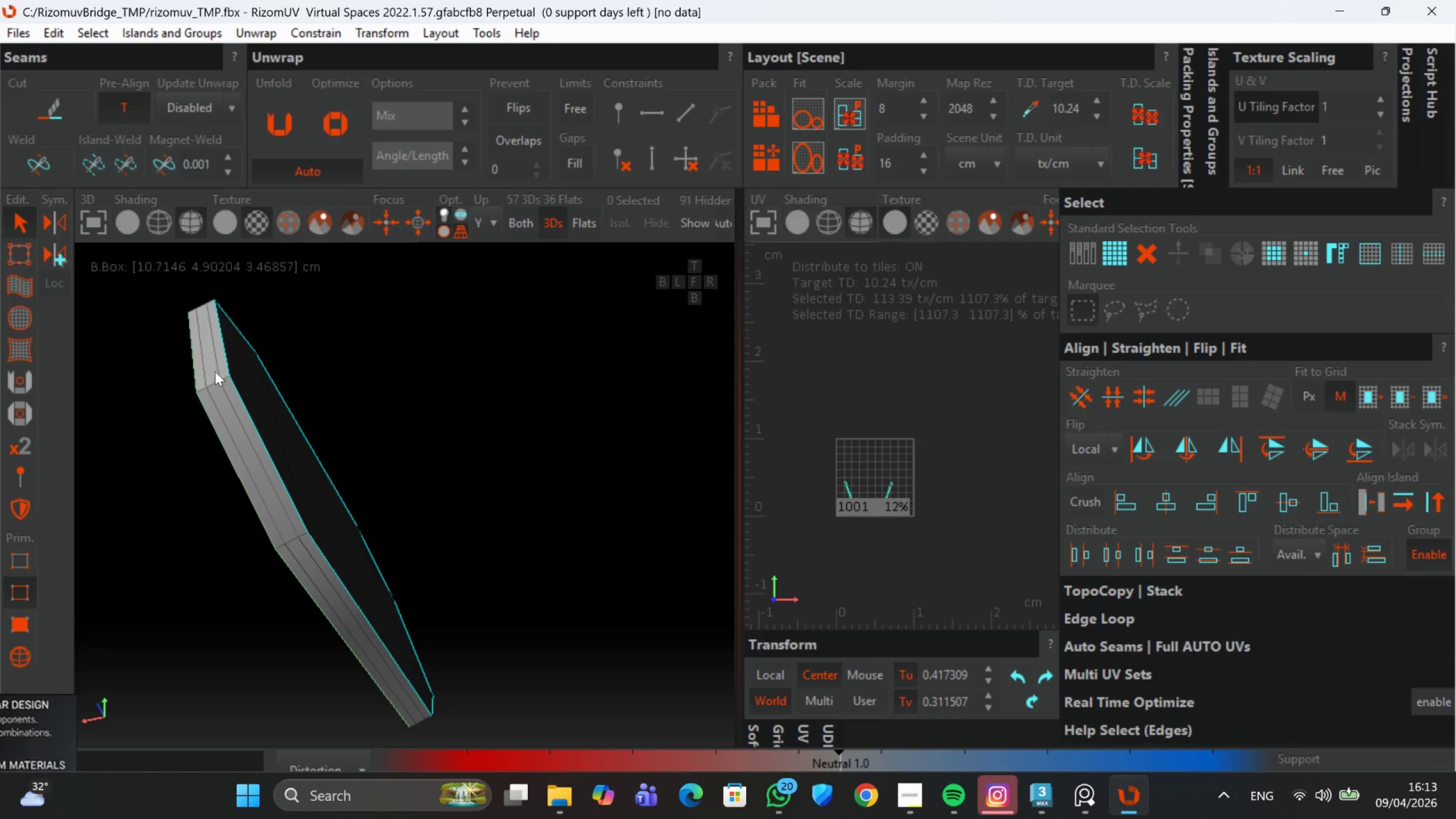 
left_click([214, 383])
 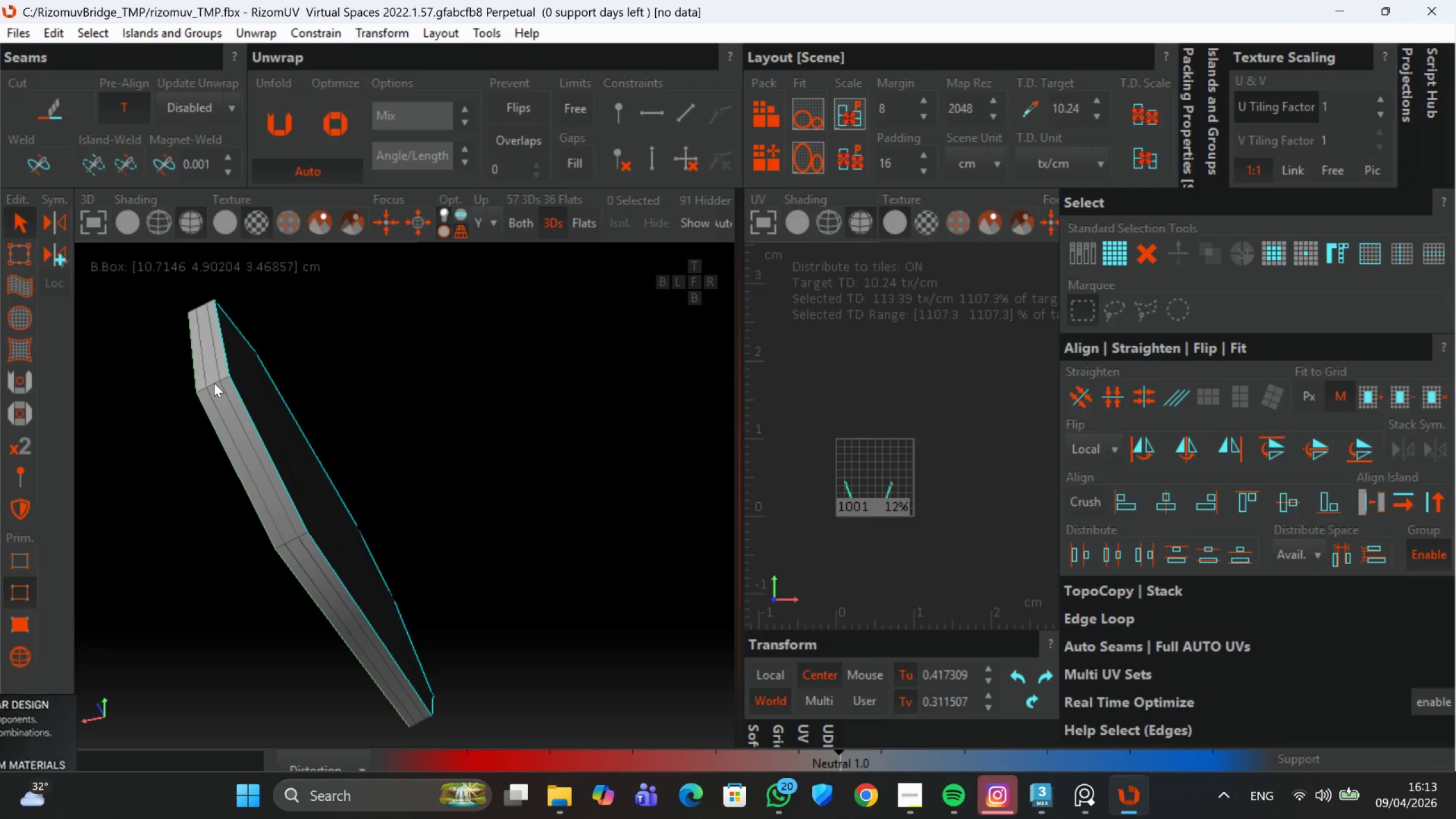 
double_click([213, 383])
 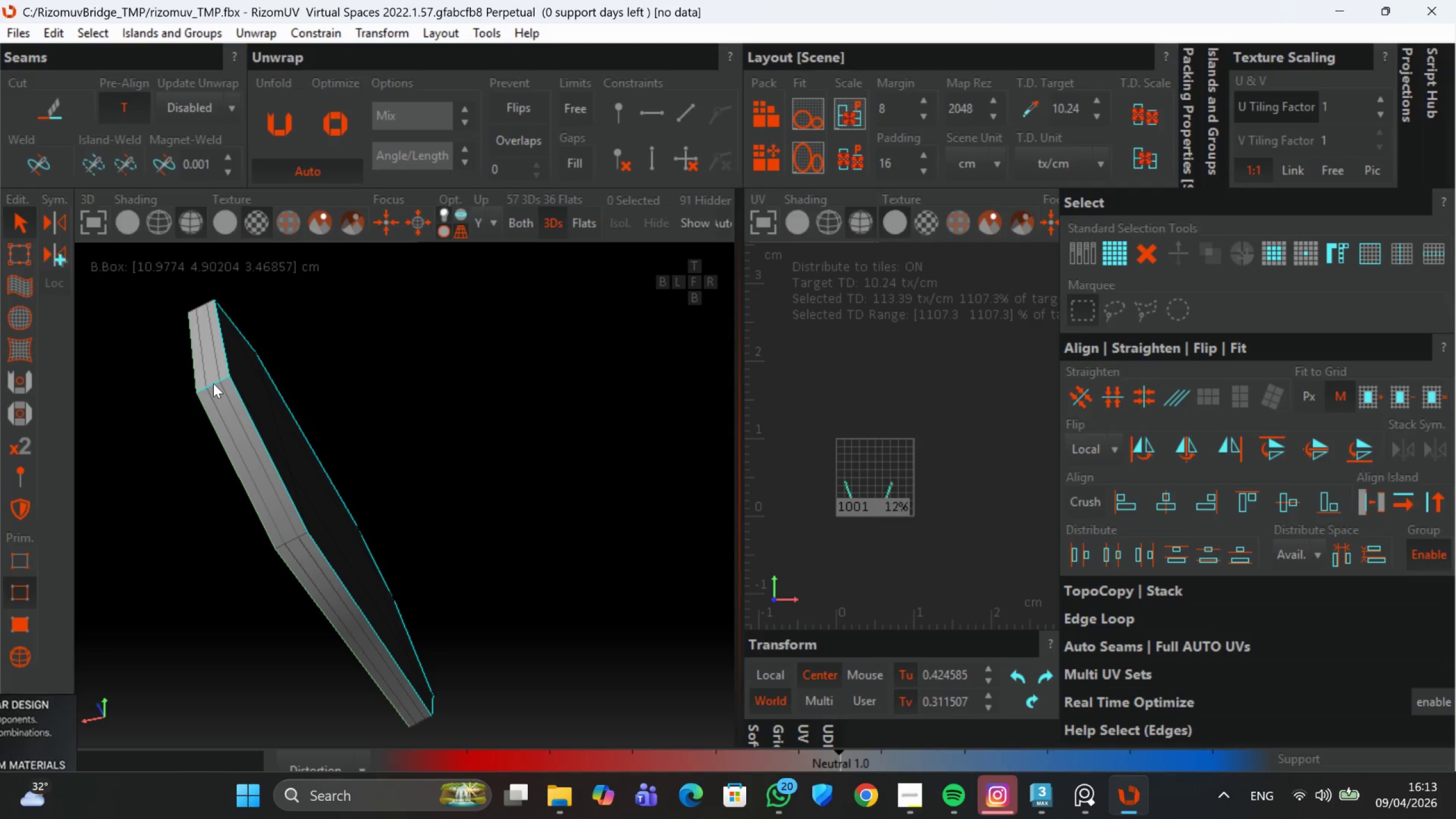 
key(Alt+C)
 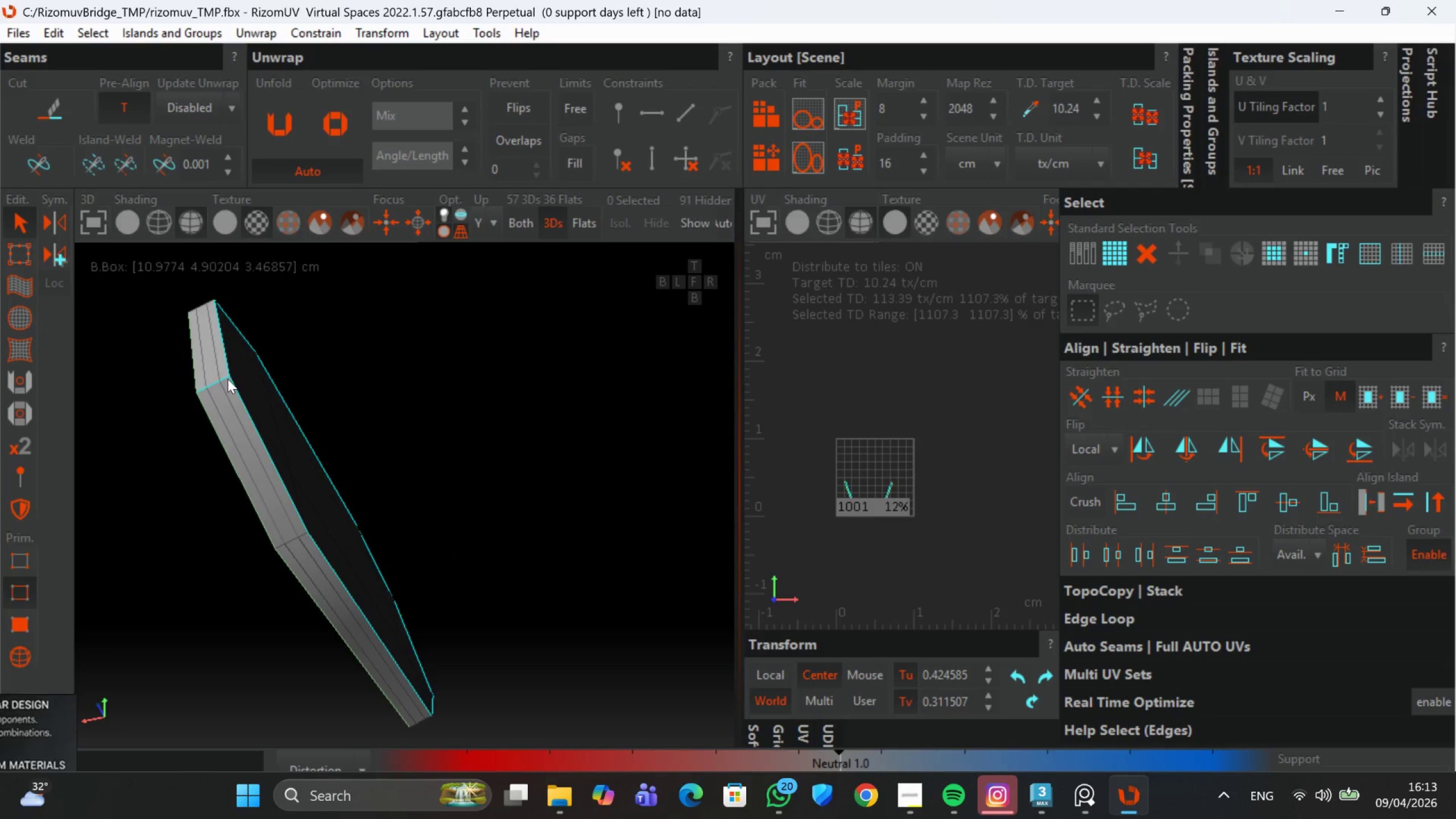 
scroll: coordinate [303, 402], scroll_direction: down, amount: 4.0
 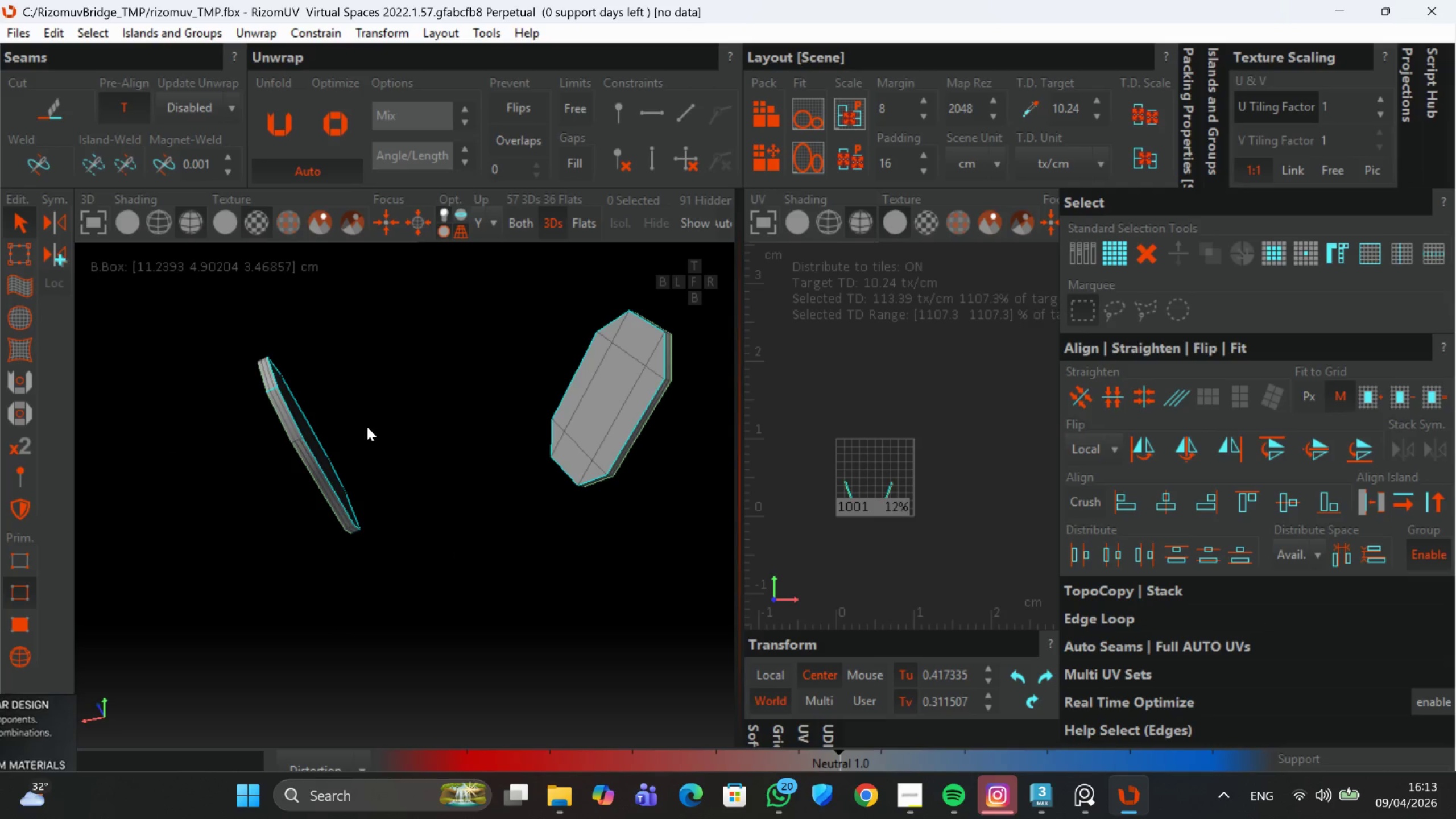 
key(C)
 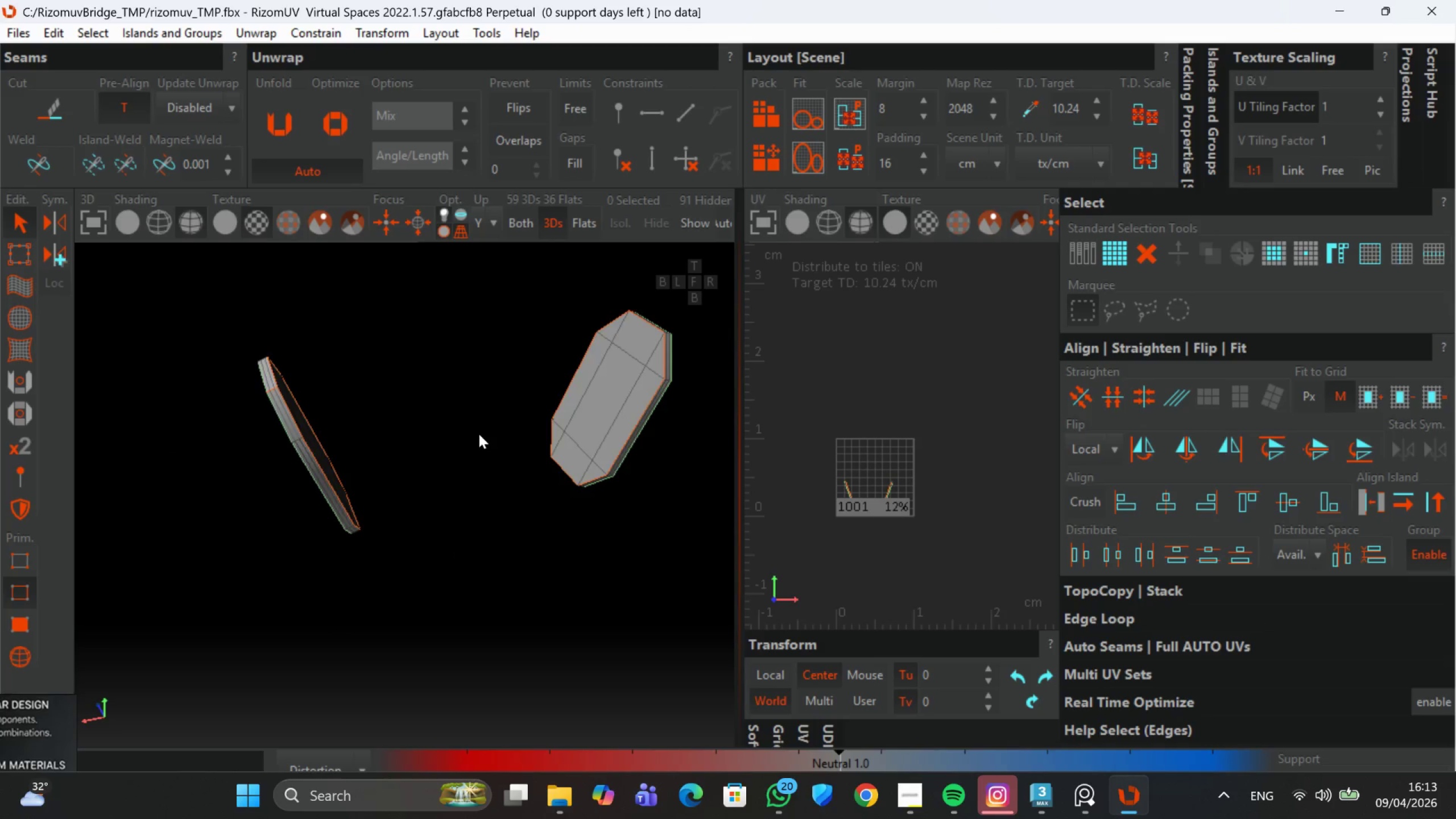 
left_click_drag(start_coordinate=[301, 361], to_coordinate=[606, 514])
 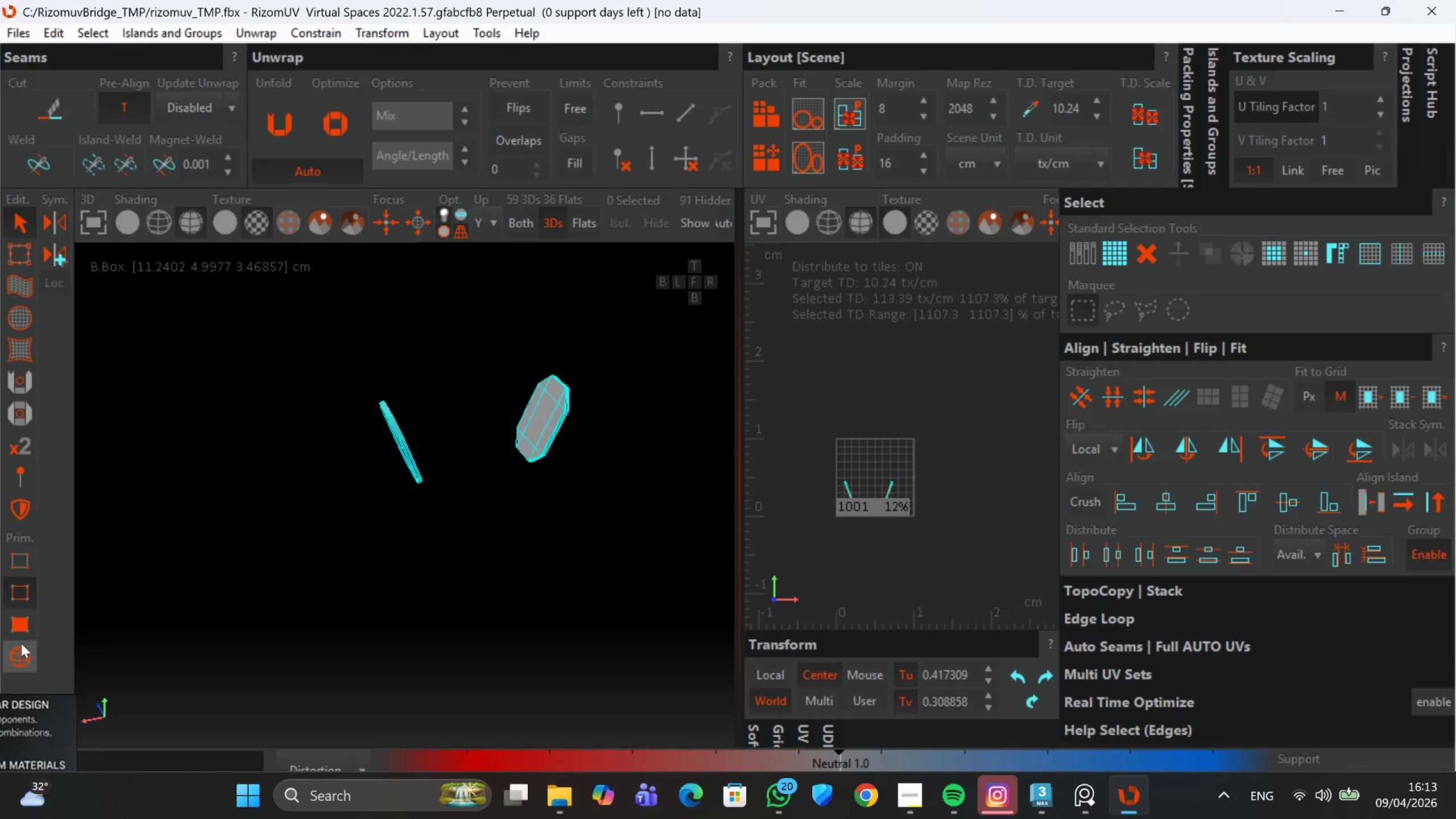 
scroll: coordinate [479, 439], scroll_direction: down, amount: 3.0
 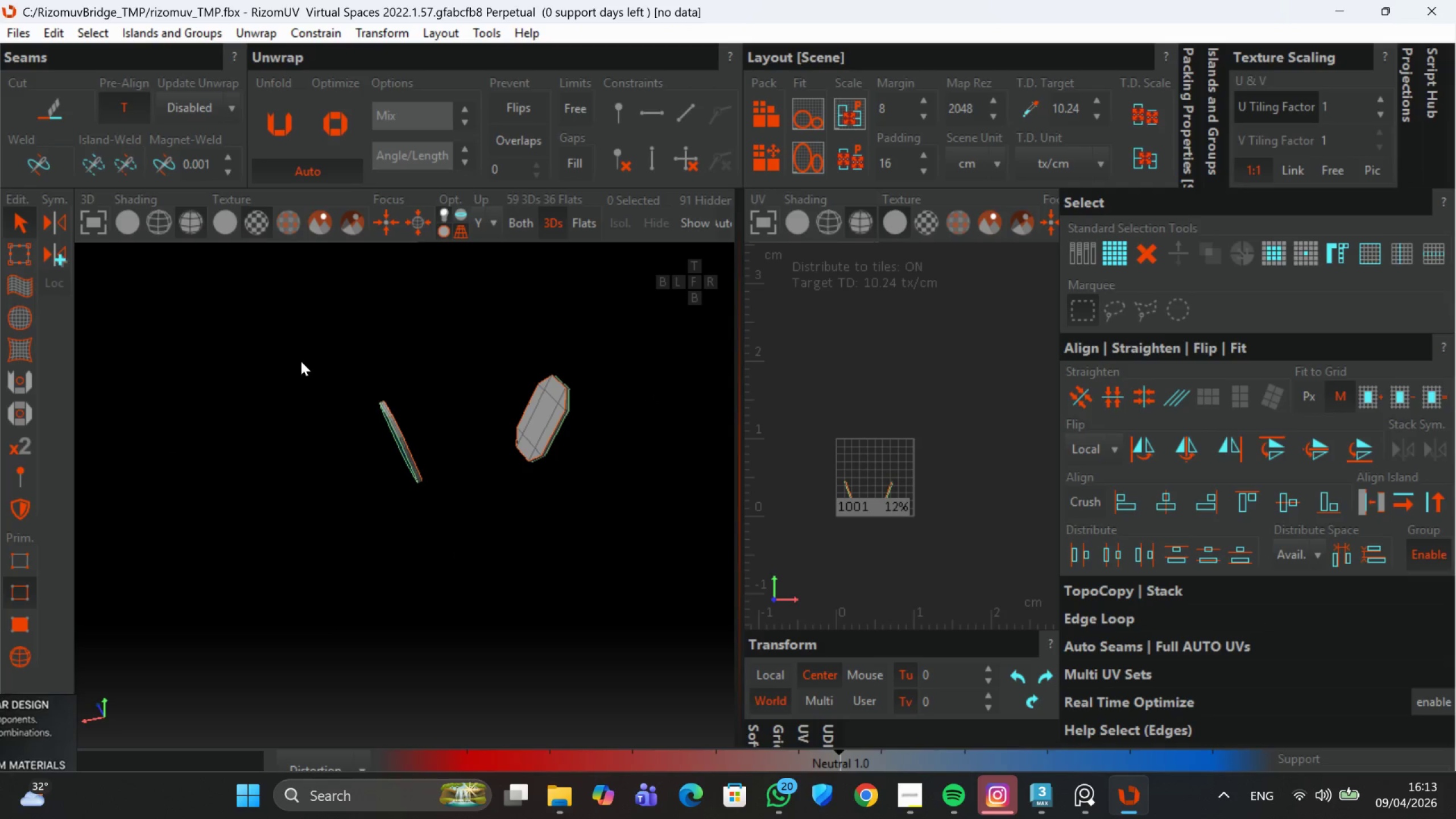 
left_click_drag(start_coordinate=[21, 650], to_coordinate=[29, 646])
 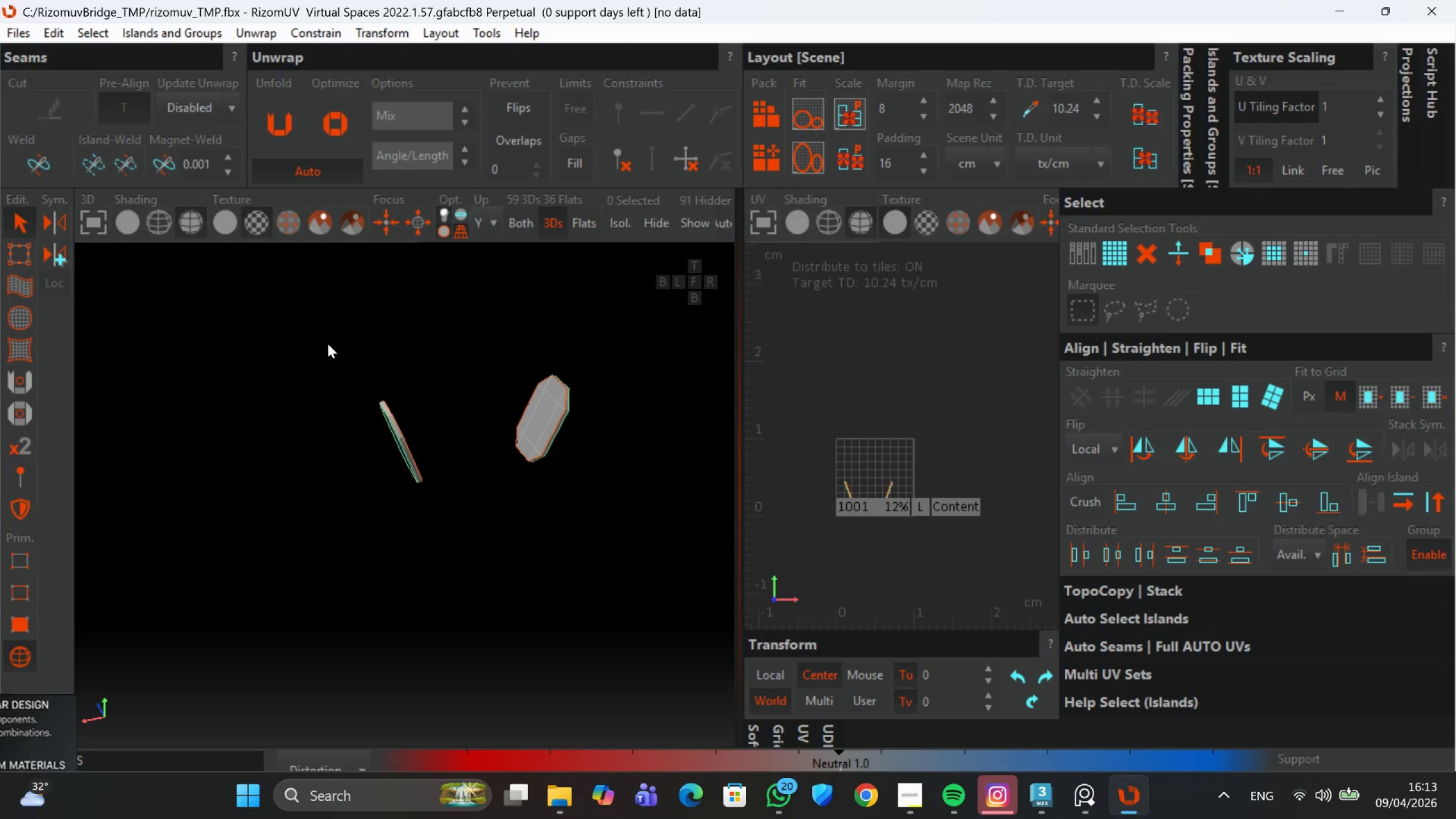 
left_click_drag(start_coordinate=[308, 324], to_coordinate=[630, 493])
 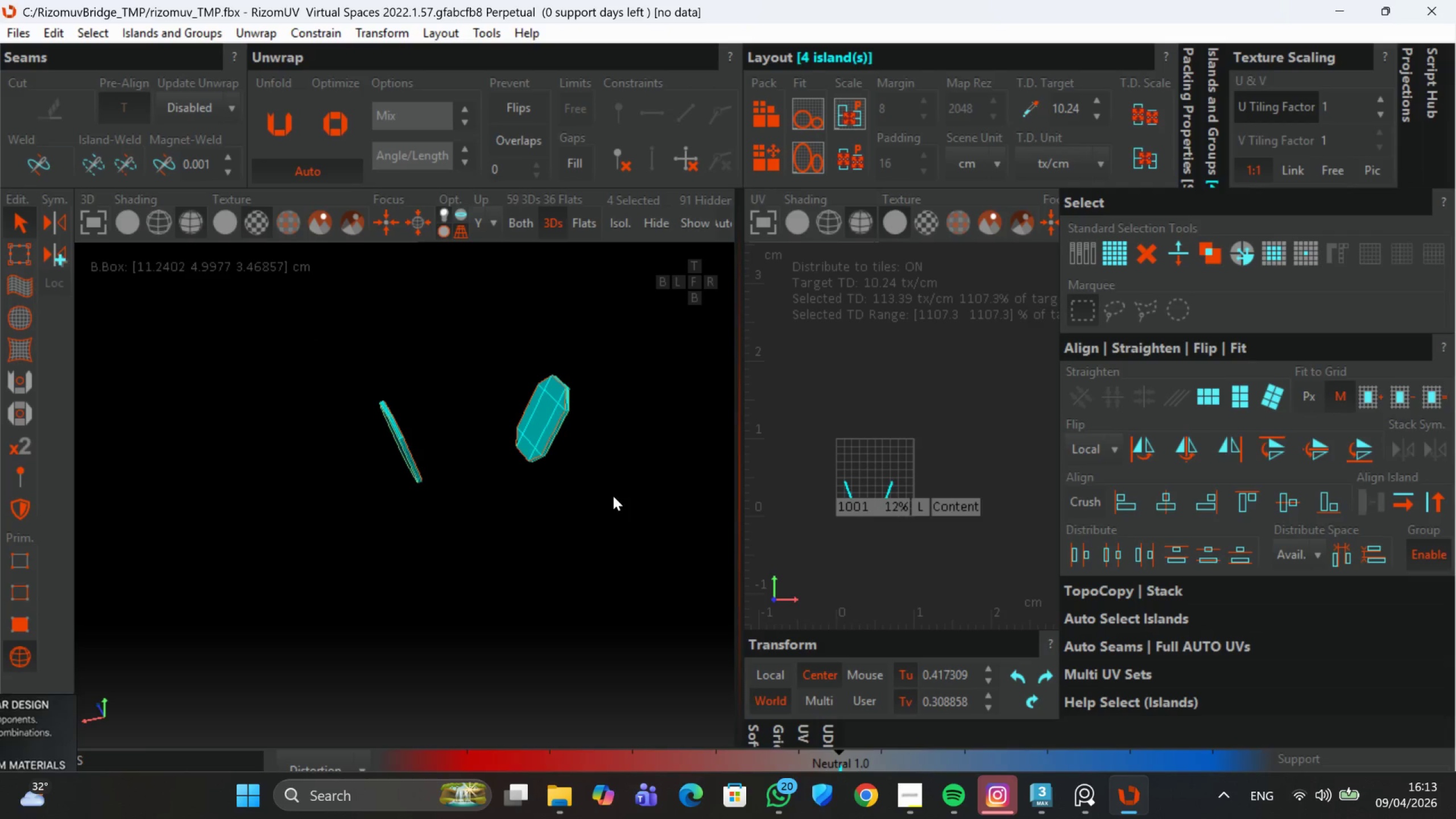 
key(U)
 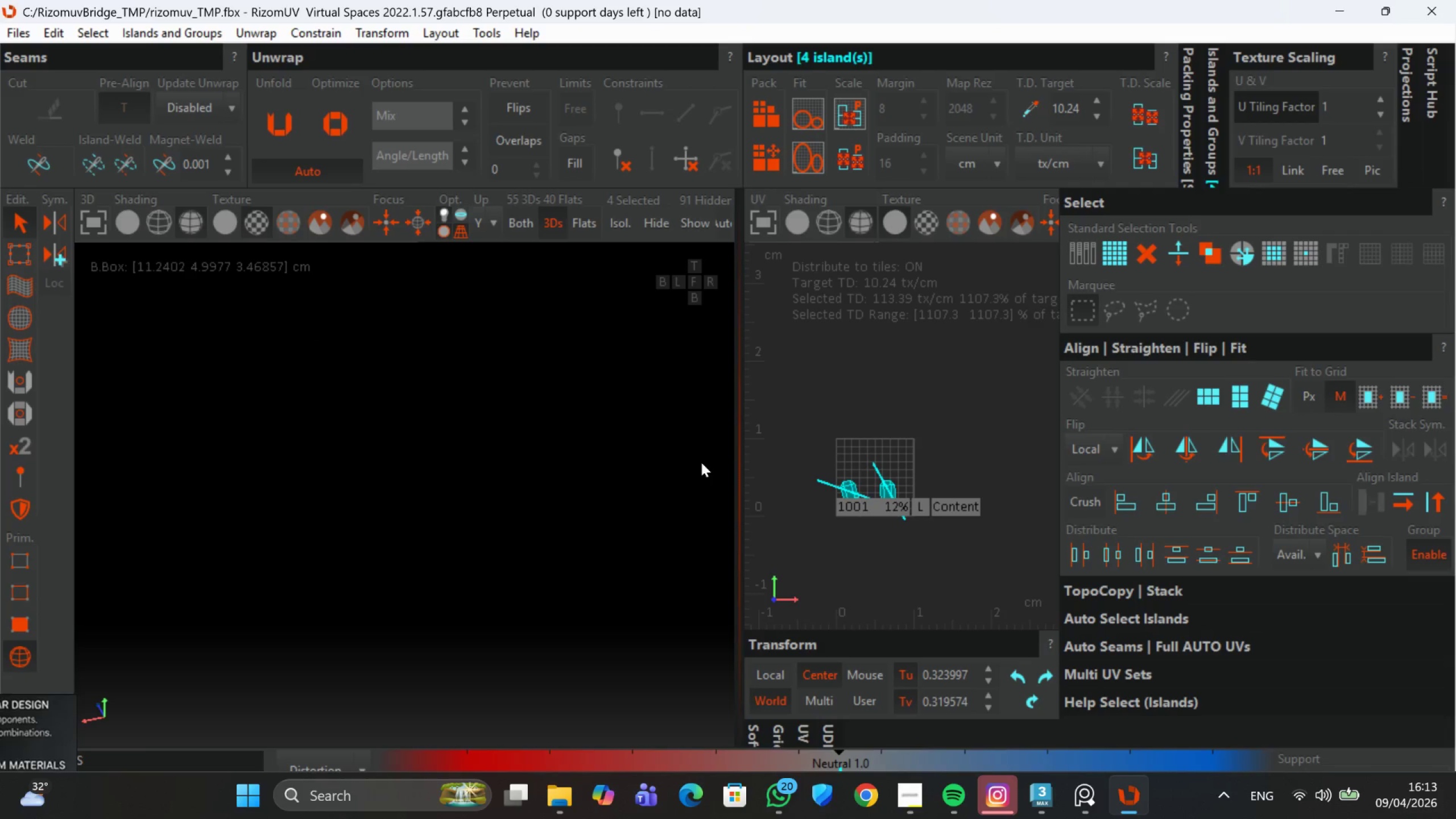 
key(P)
 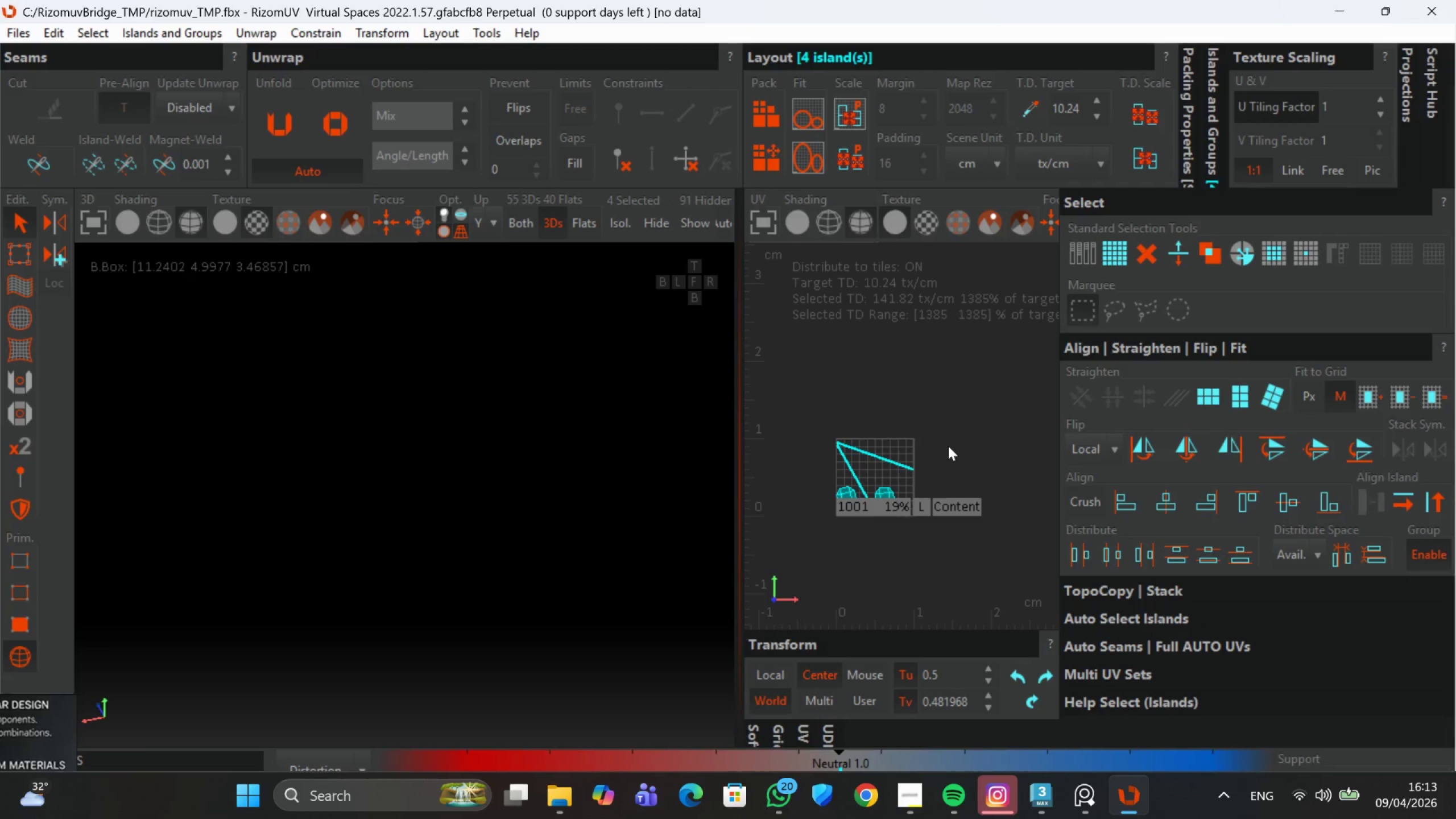 
scroll: coordinate [855, 456], scroll_direction: up, amount: 2.0
 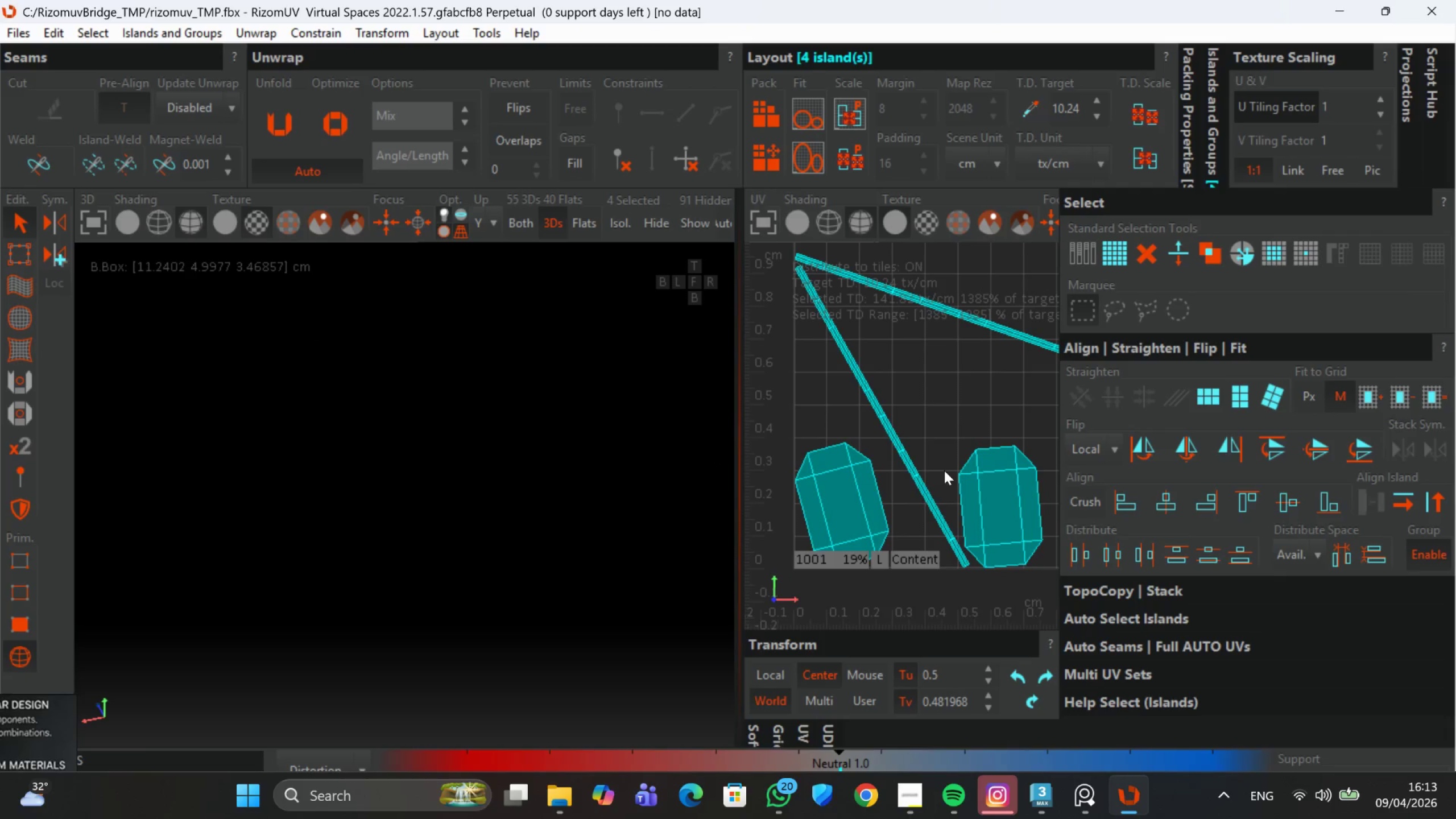 
scroll: coordinate [962, 485], scroll_direction: down, amount: 1.0
 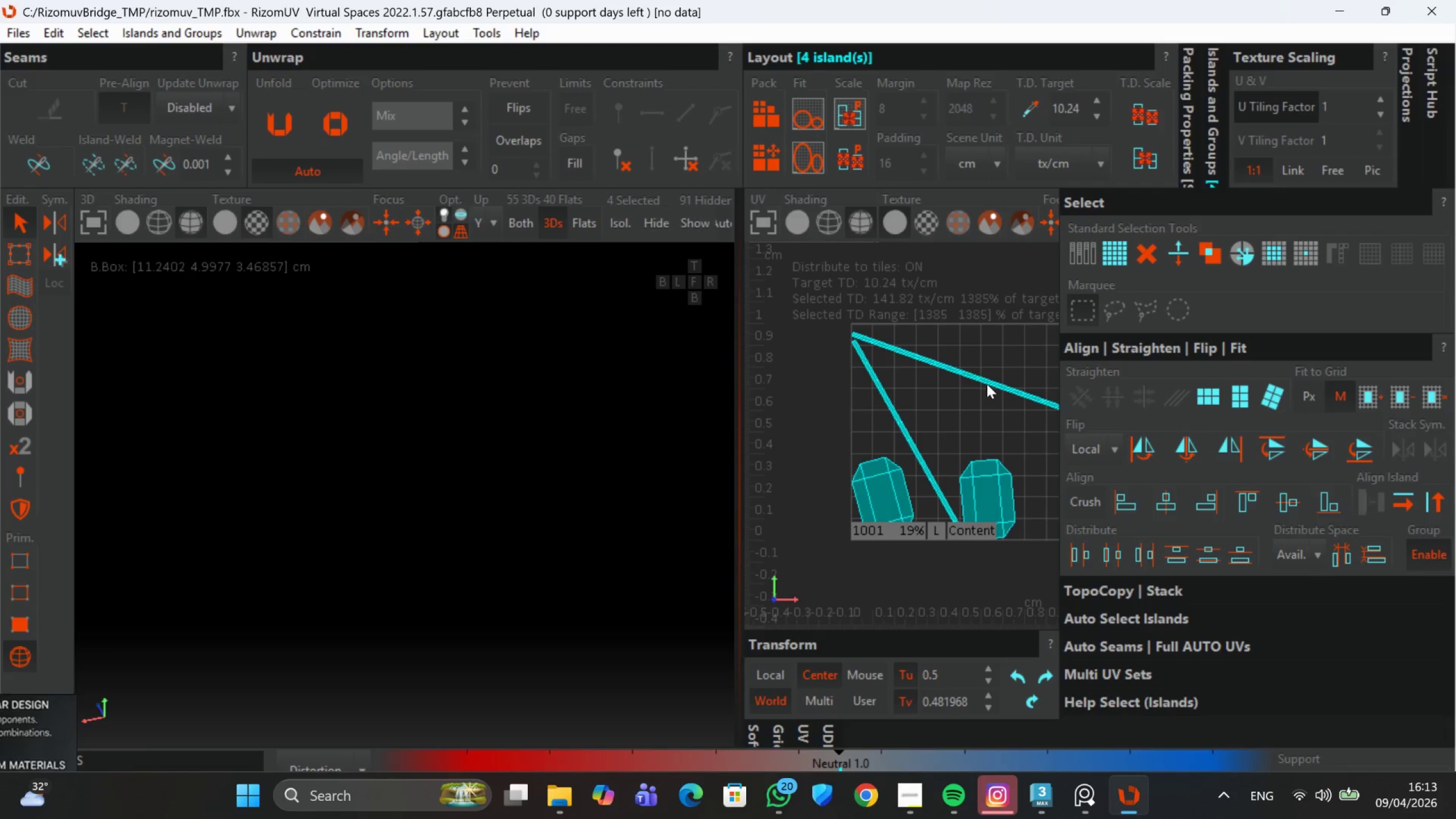 
left_click([981, 402])
 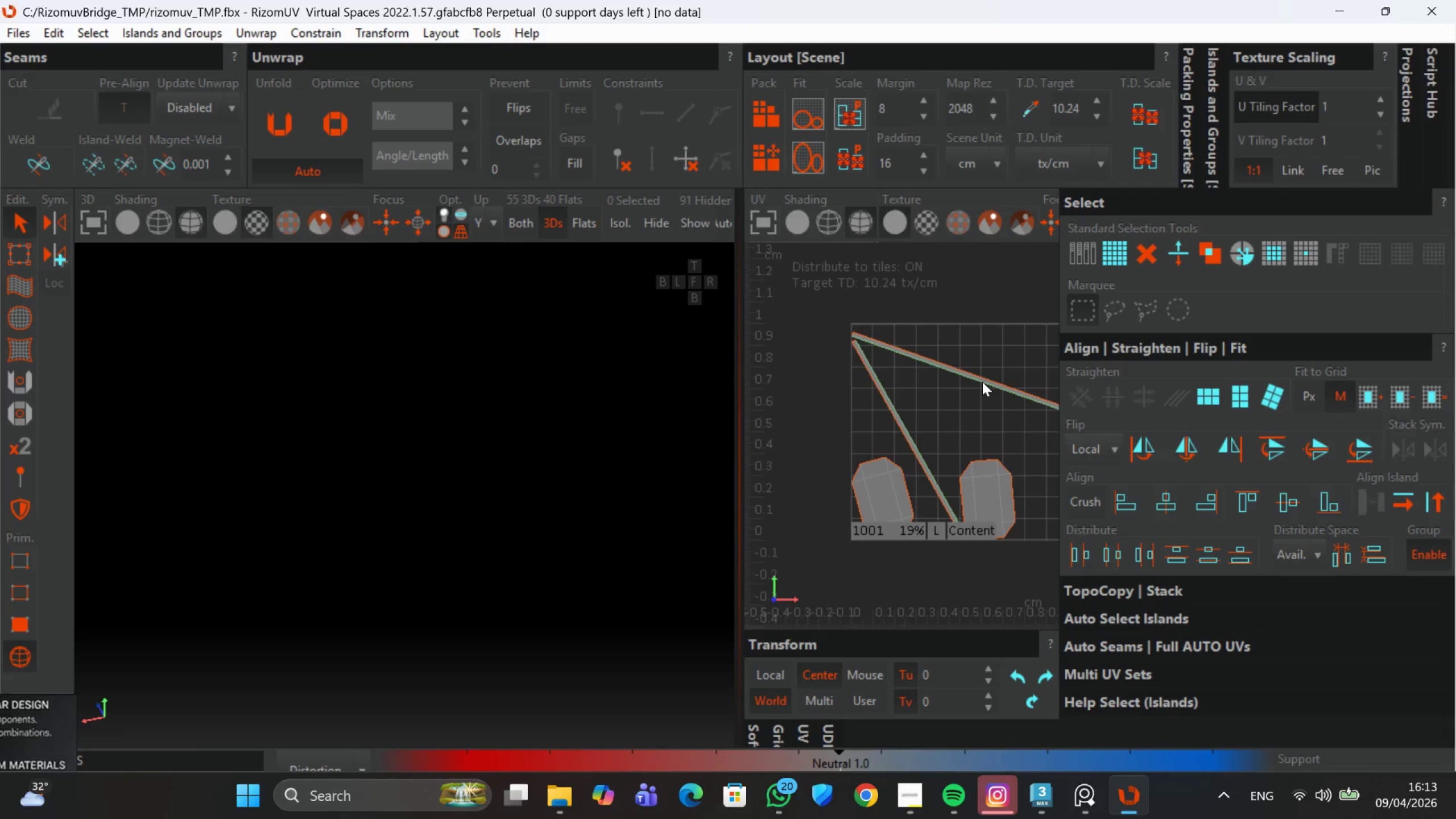 
left_click([982, 382])
 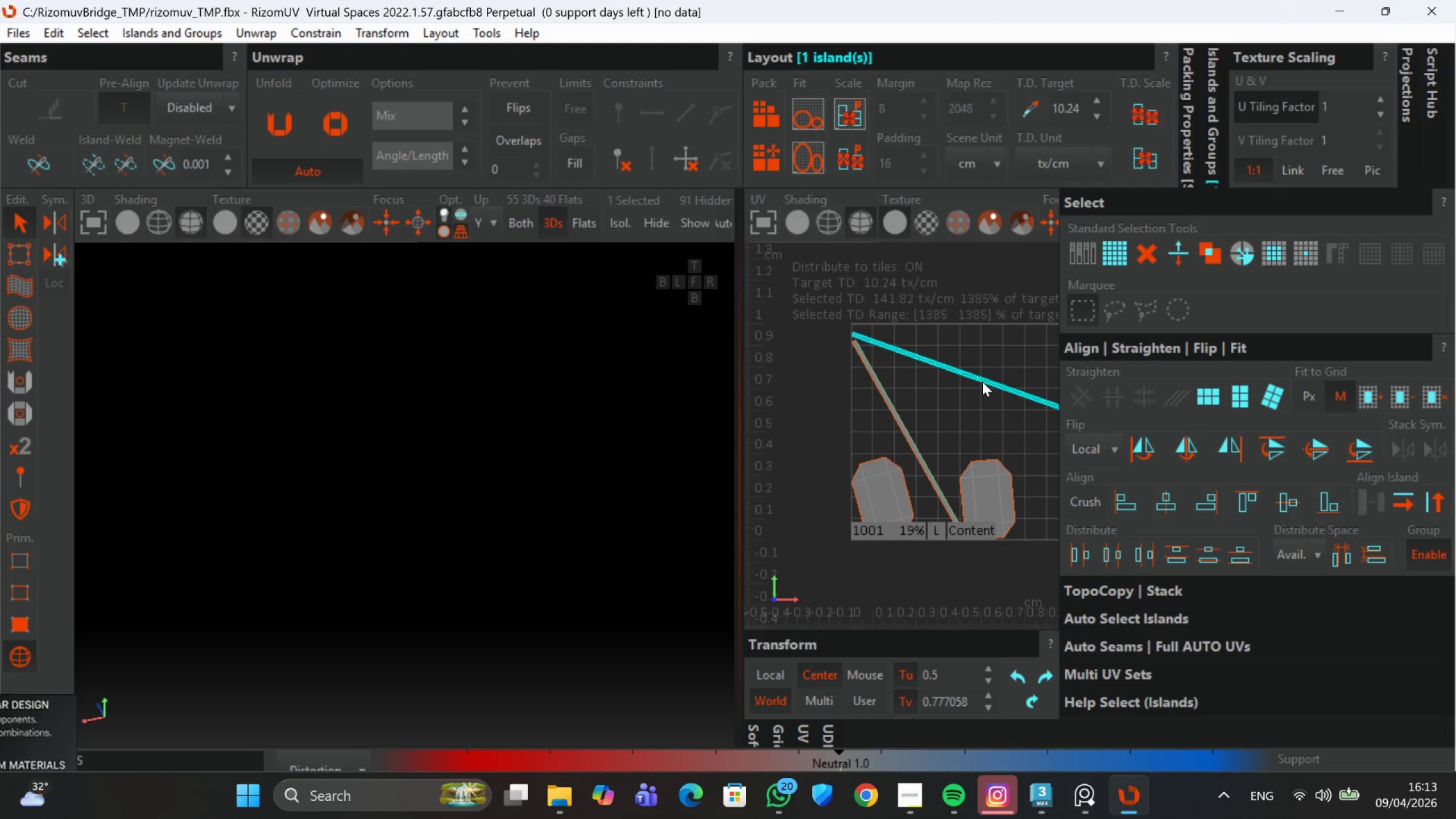 
hold_key(key=ControlLeft, duration=0.65)
left_click([921, 456])
 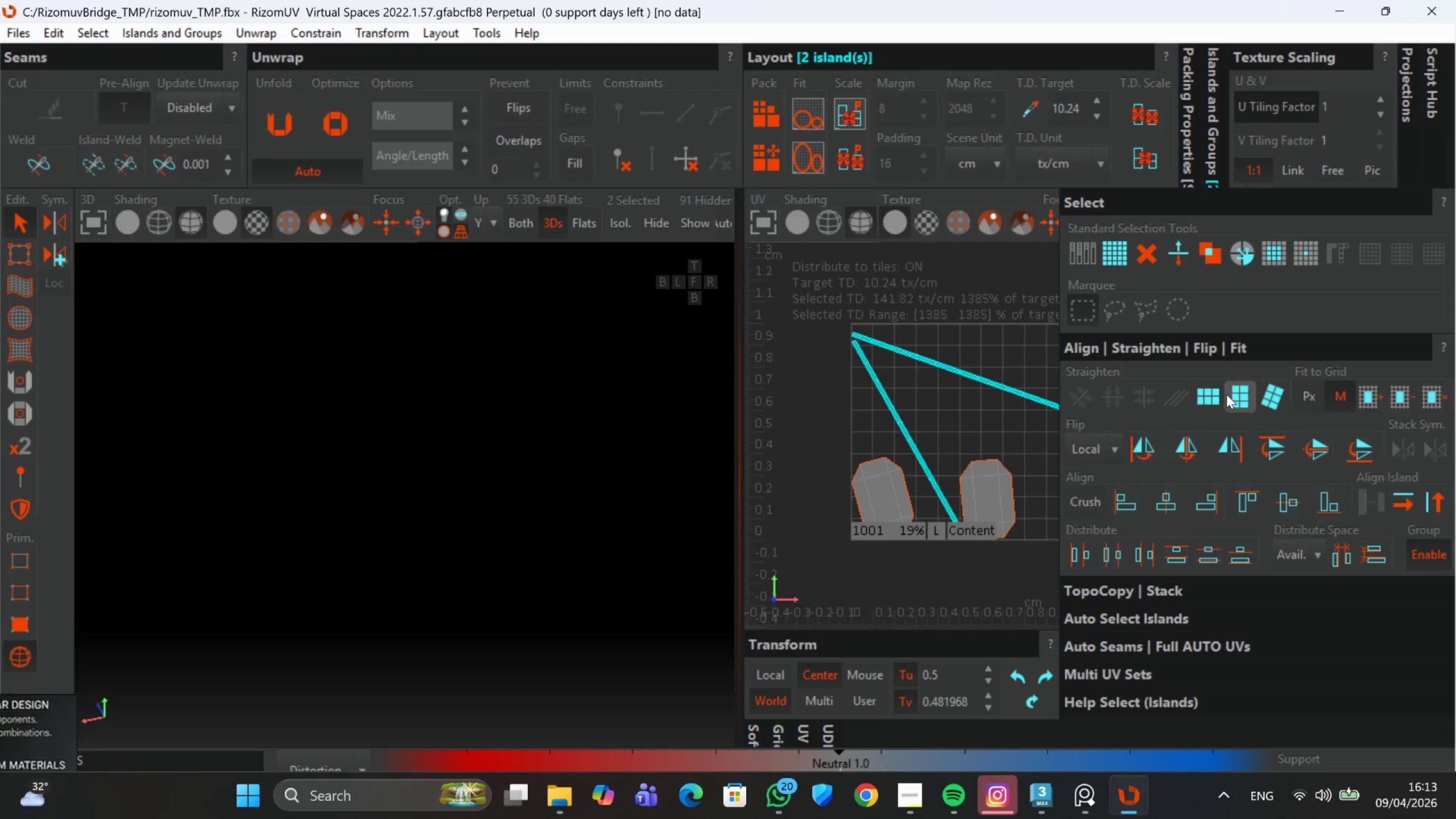 
left_click([1229, 394])
 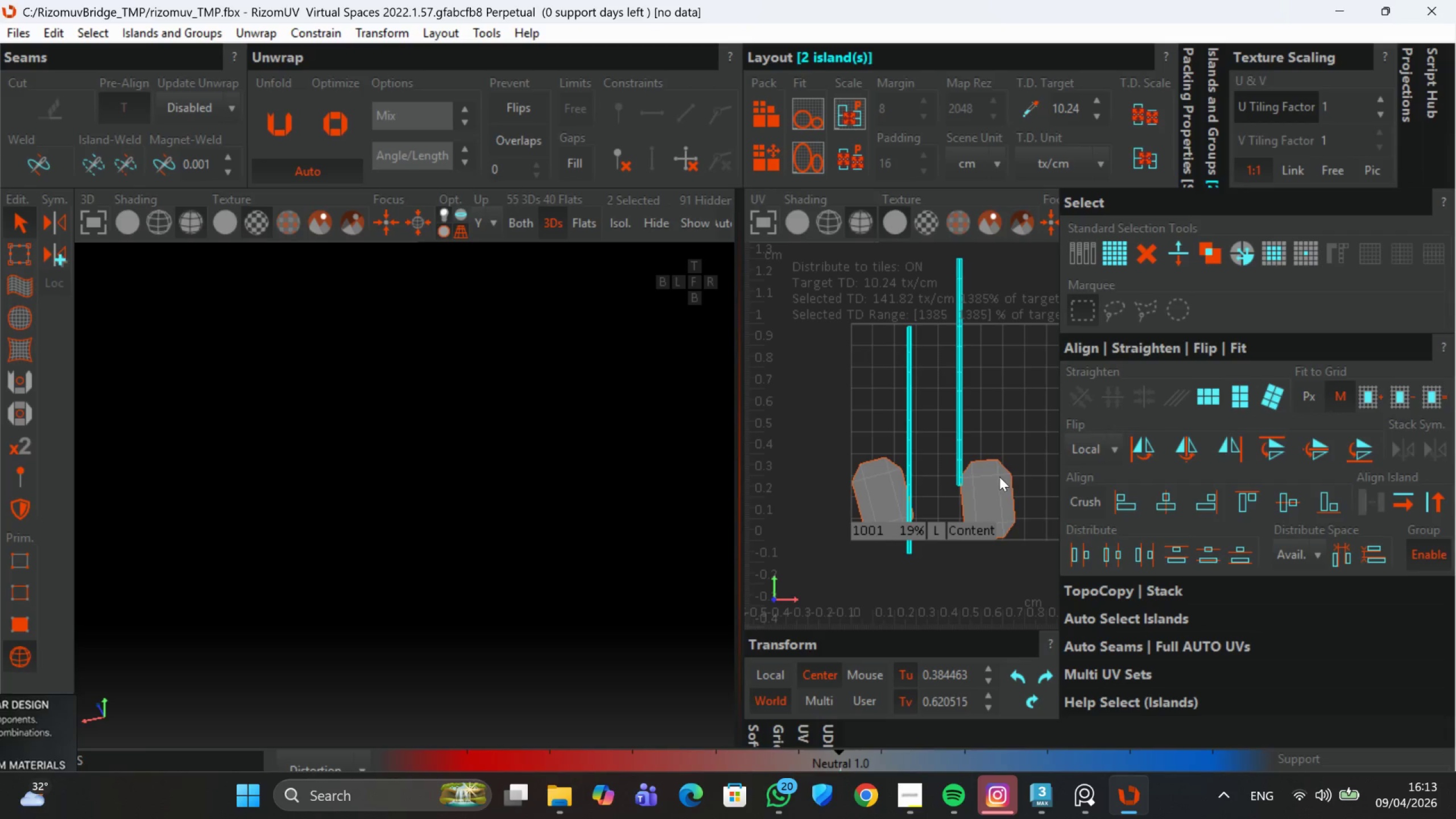 
left_click([998, 477])
 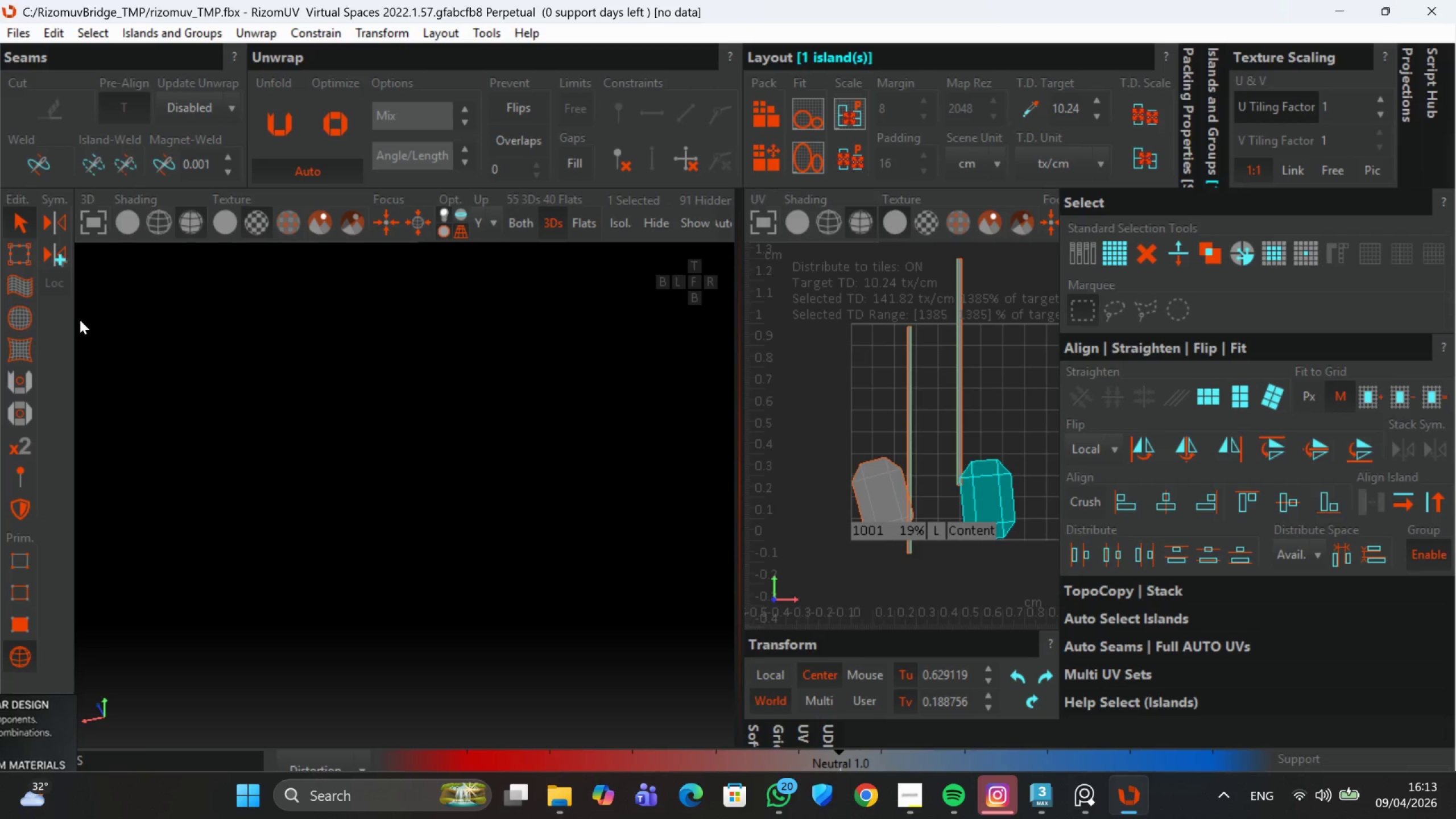 
left_click([23, 264])
 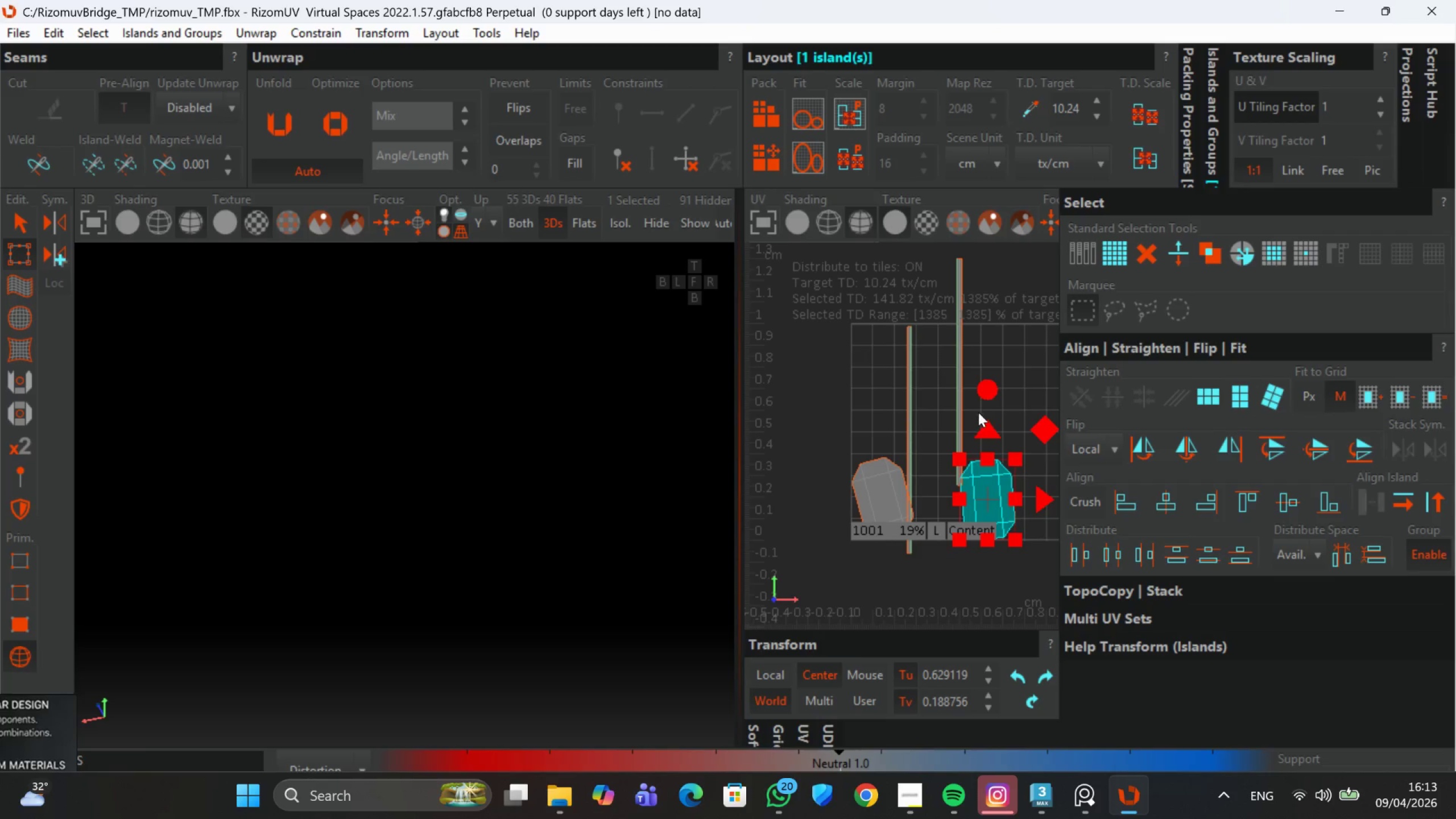 
left_click_drag(start_coordinate=[983, 396], to_coordinate=[984, 408])
 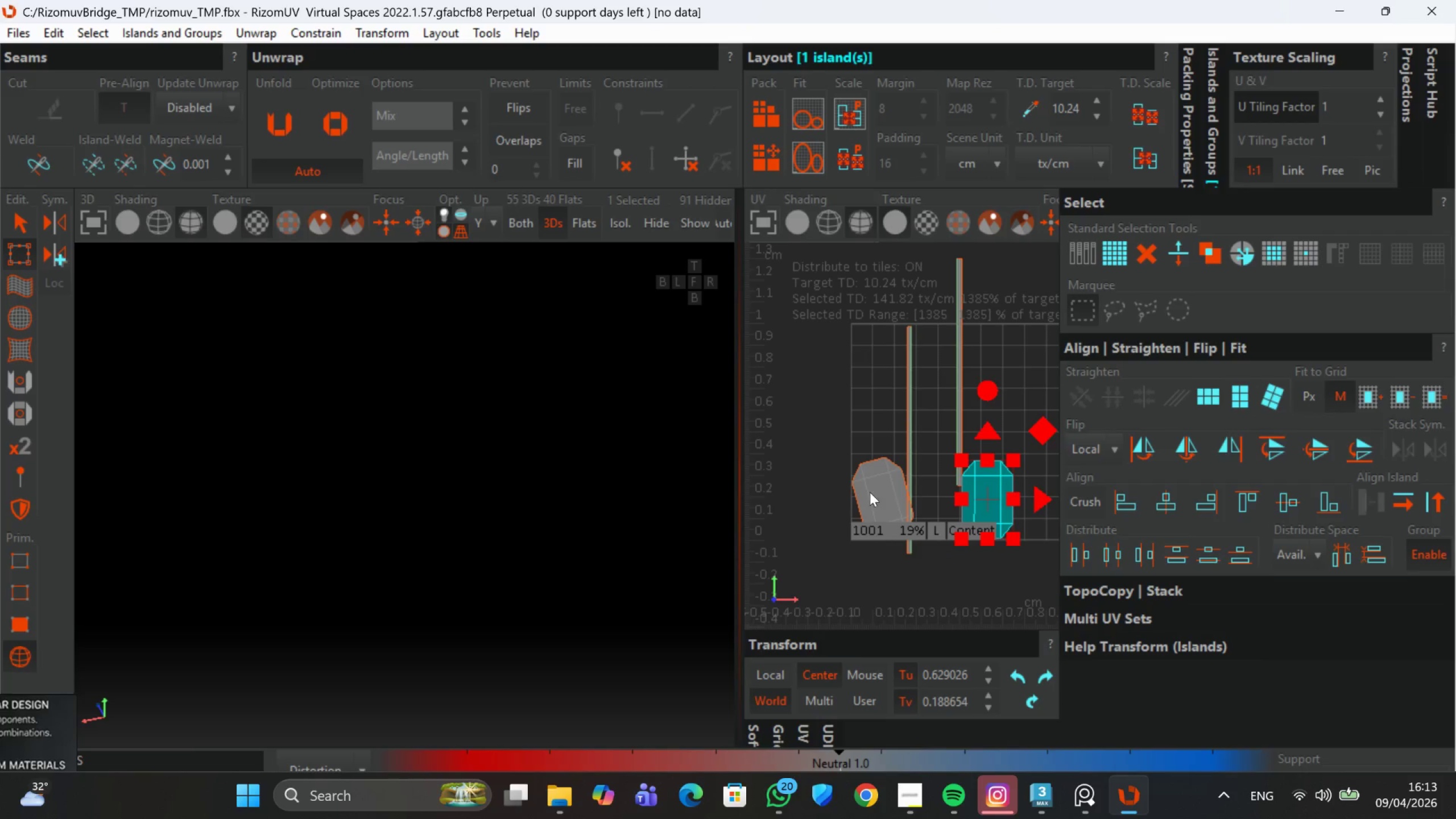 
left_click([867, 494])
 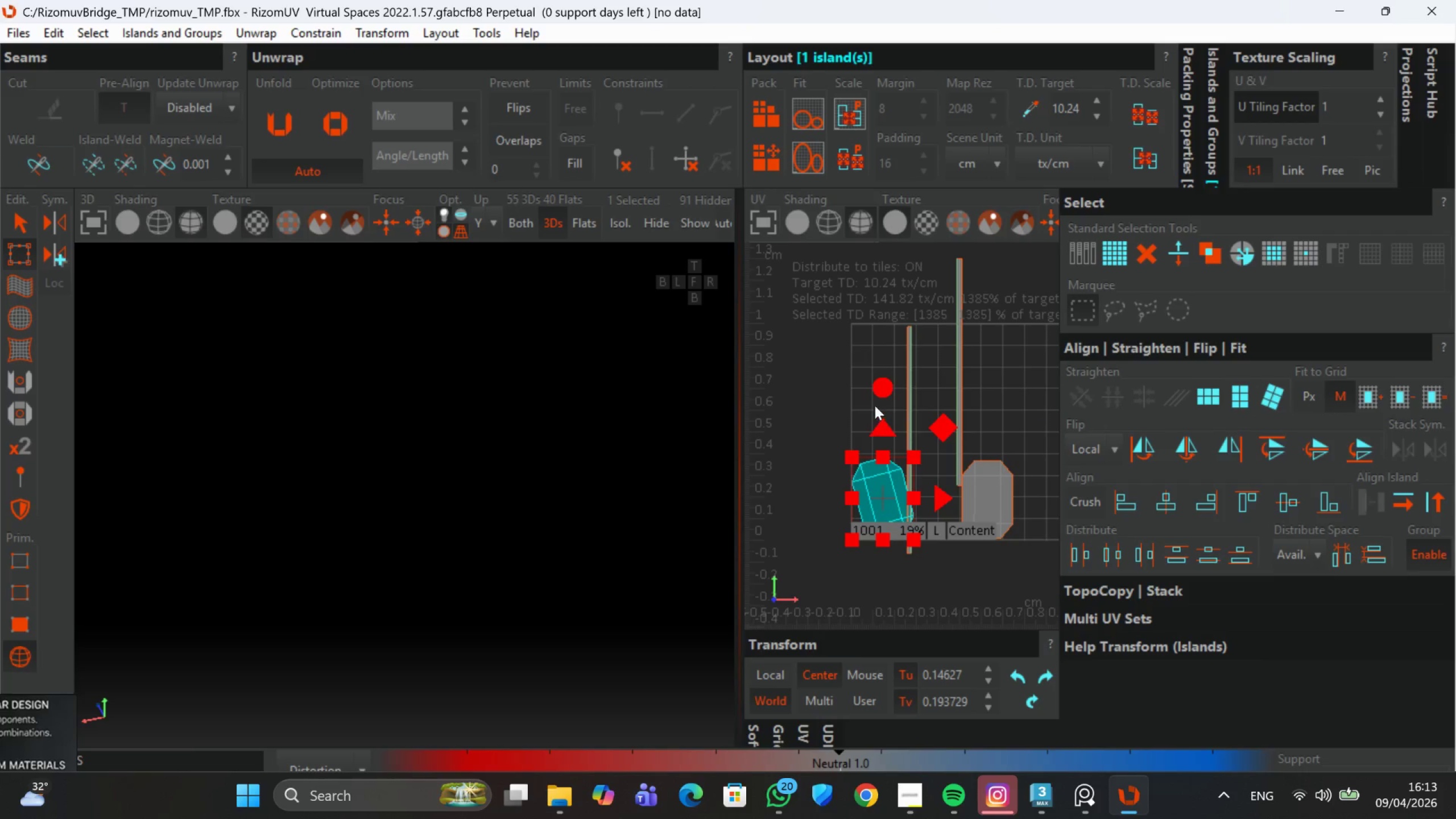 
left_click_drag(start_coordinate=[875, 392], to_coordinate=[892, 421])
 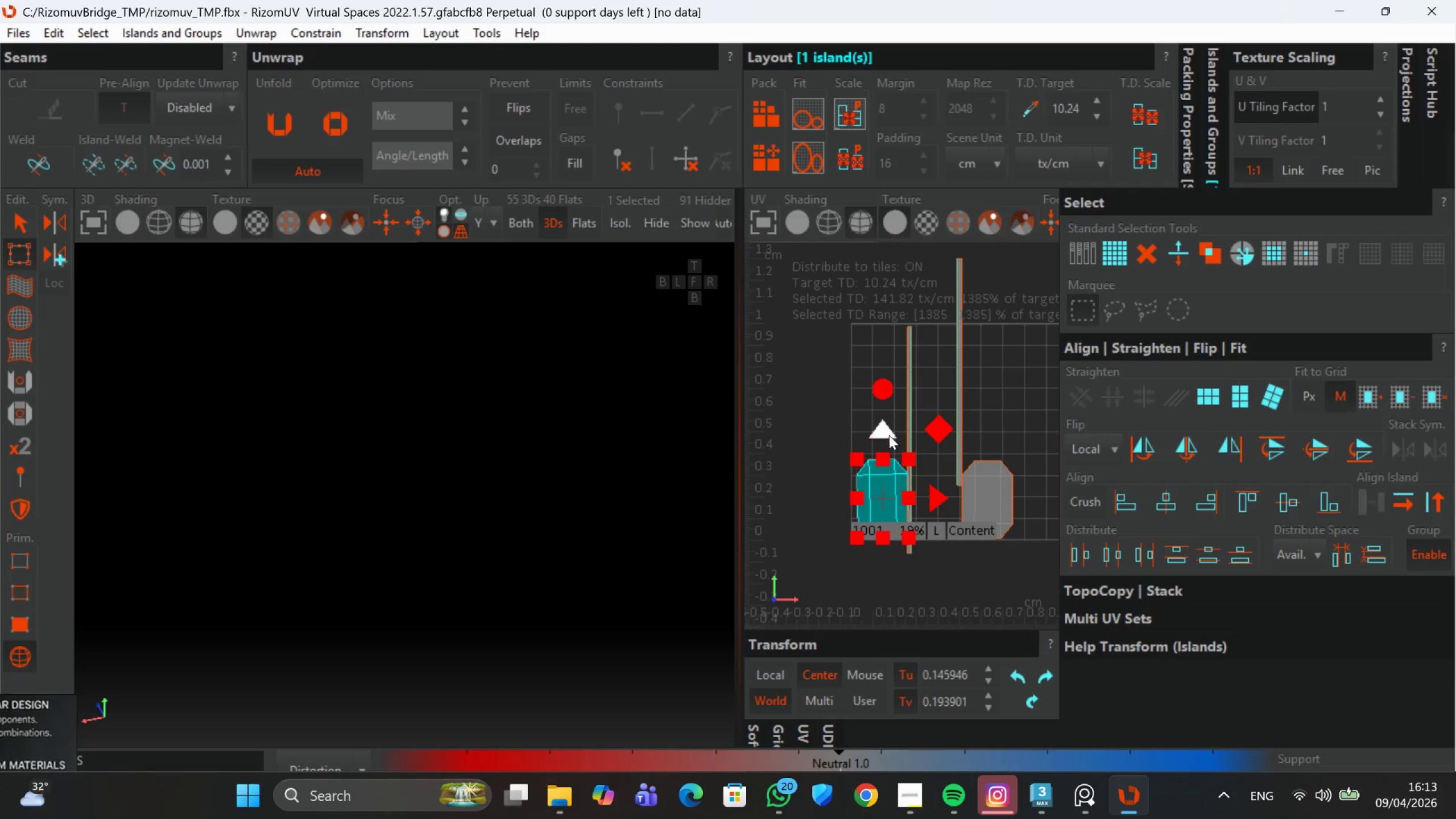 
left_click([959, 567])
 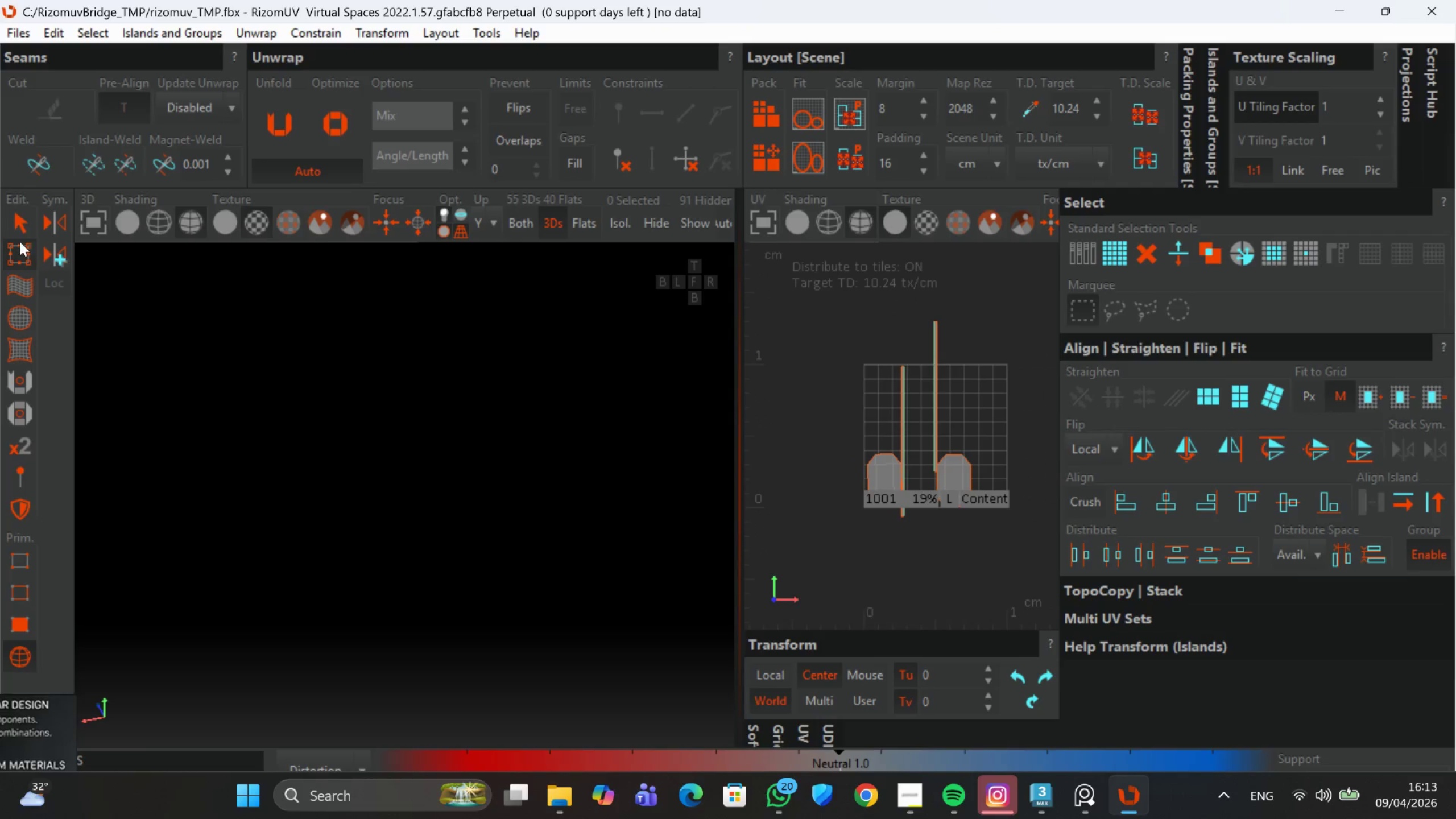 
scroll: coordinate [889, 444], scroll_direction: down, amount: 1.0
 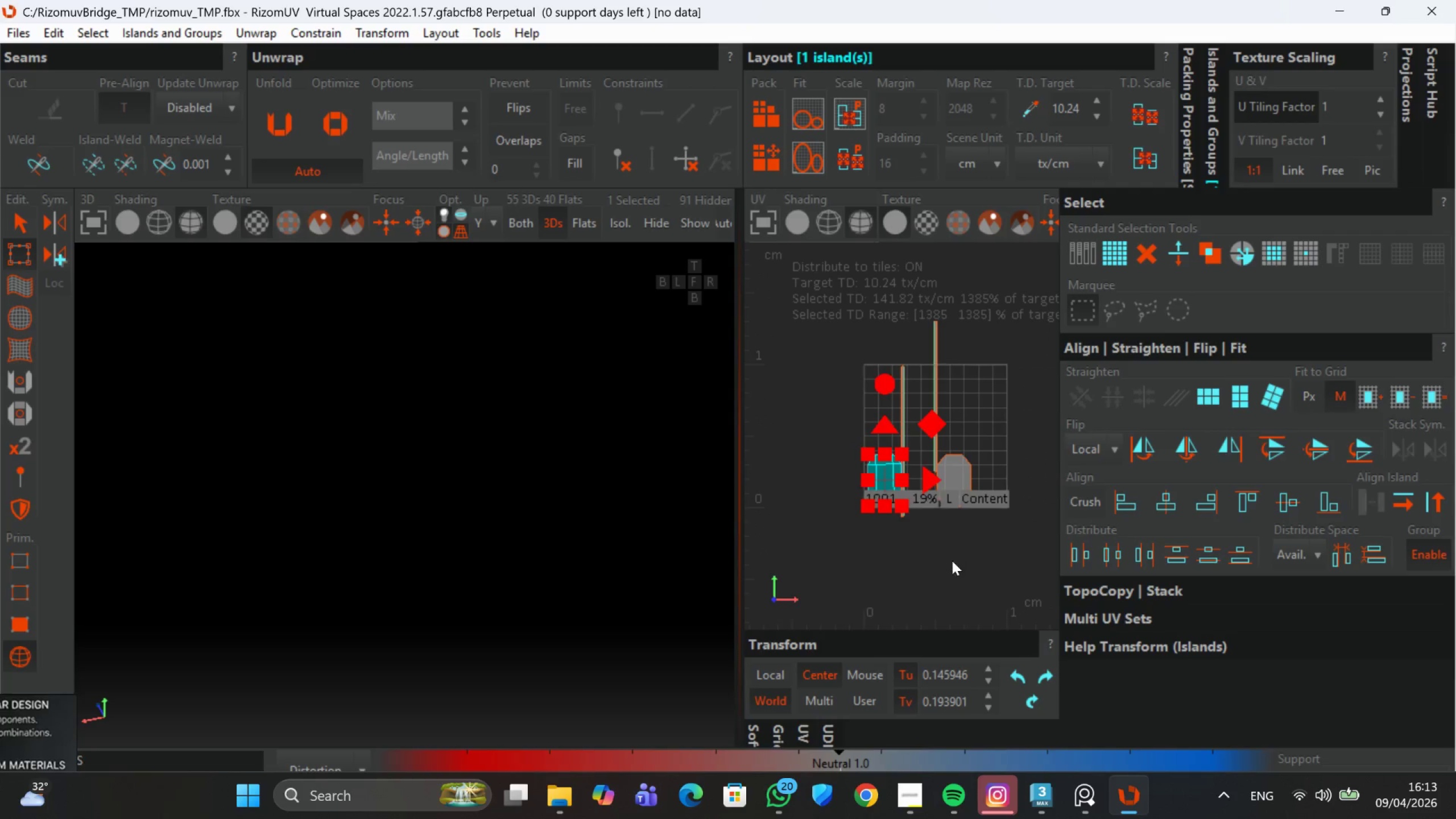 
left_click([18, 230])
 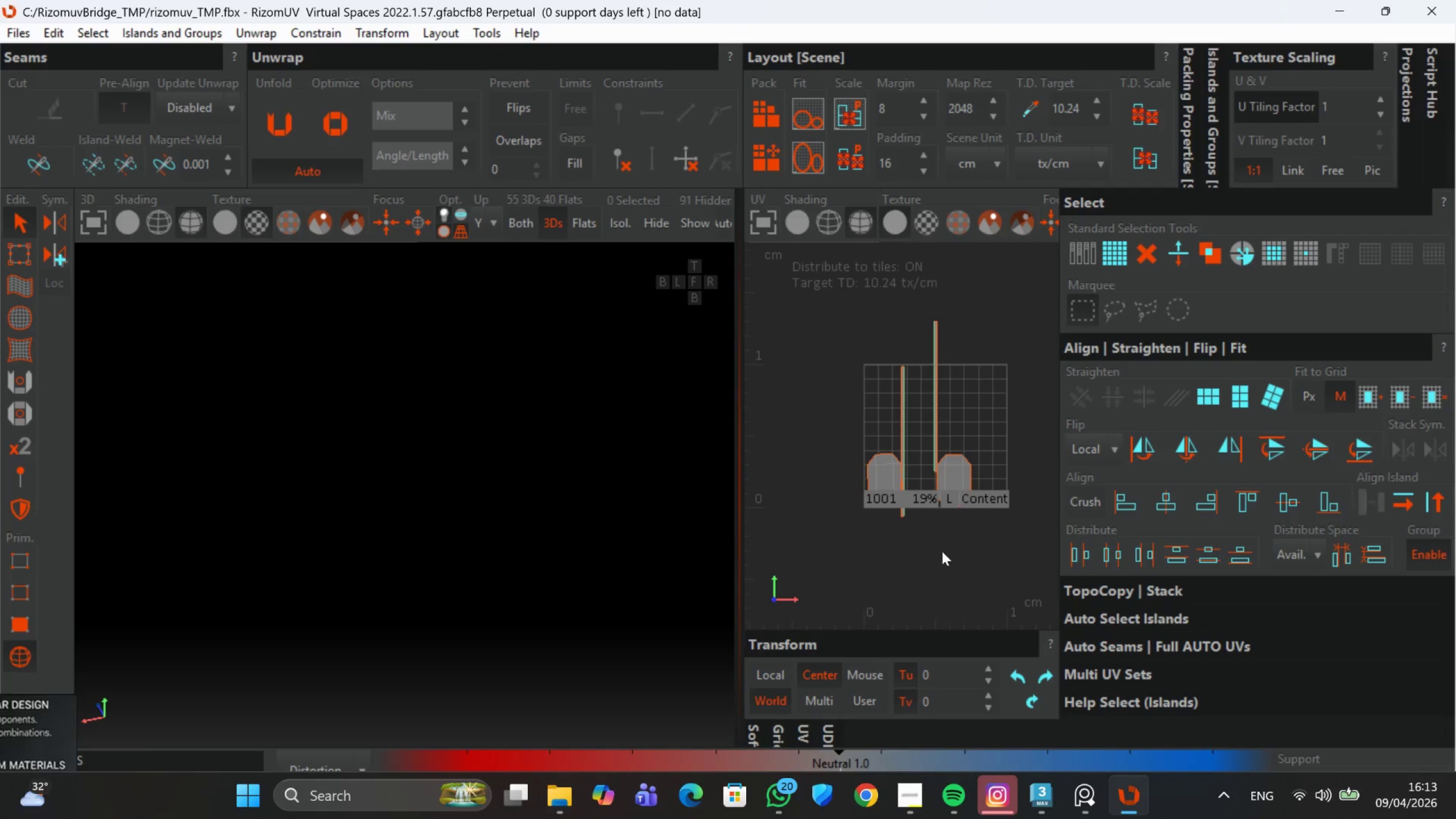 
left_click_drag(start_coordinate=[977, 551], to_coordinate=[818, 326])
 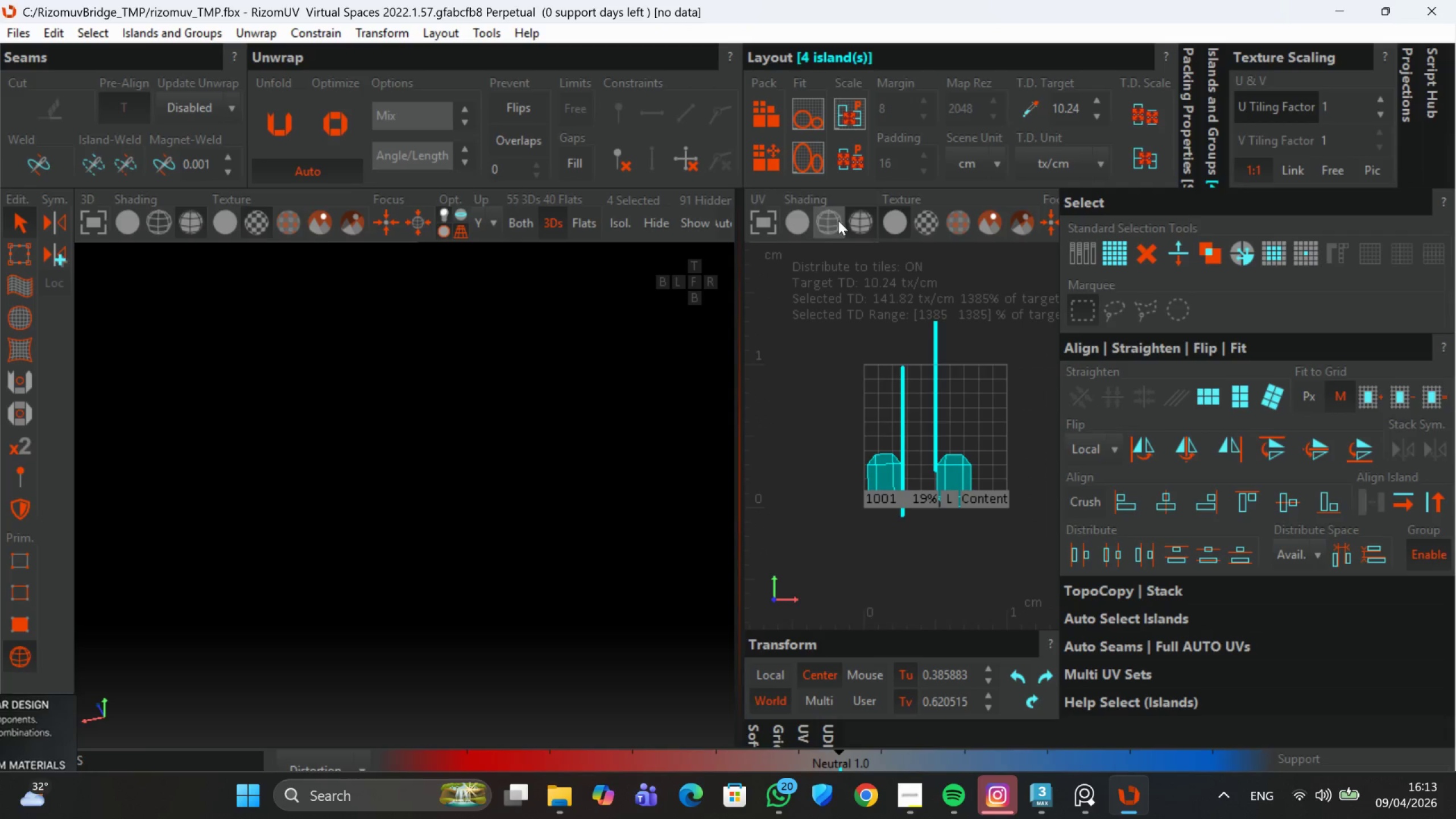 
left_click([768, 167])
 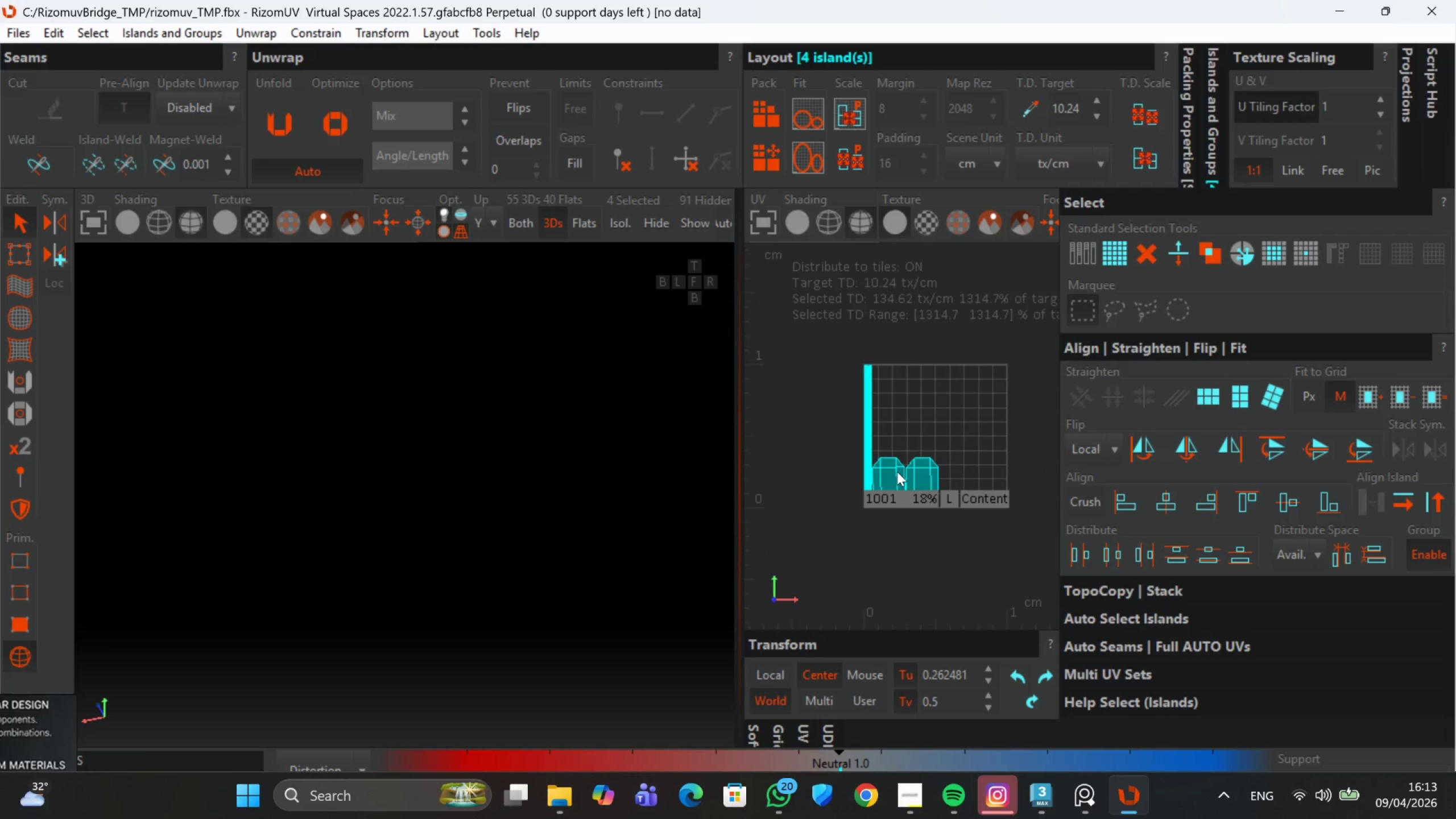 
scroll: coordinate [897, 472], scroll_direction: up, amount: 1.0
 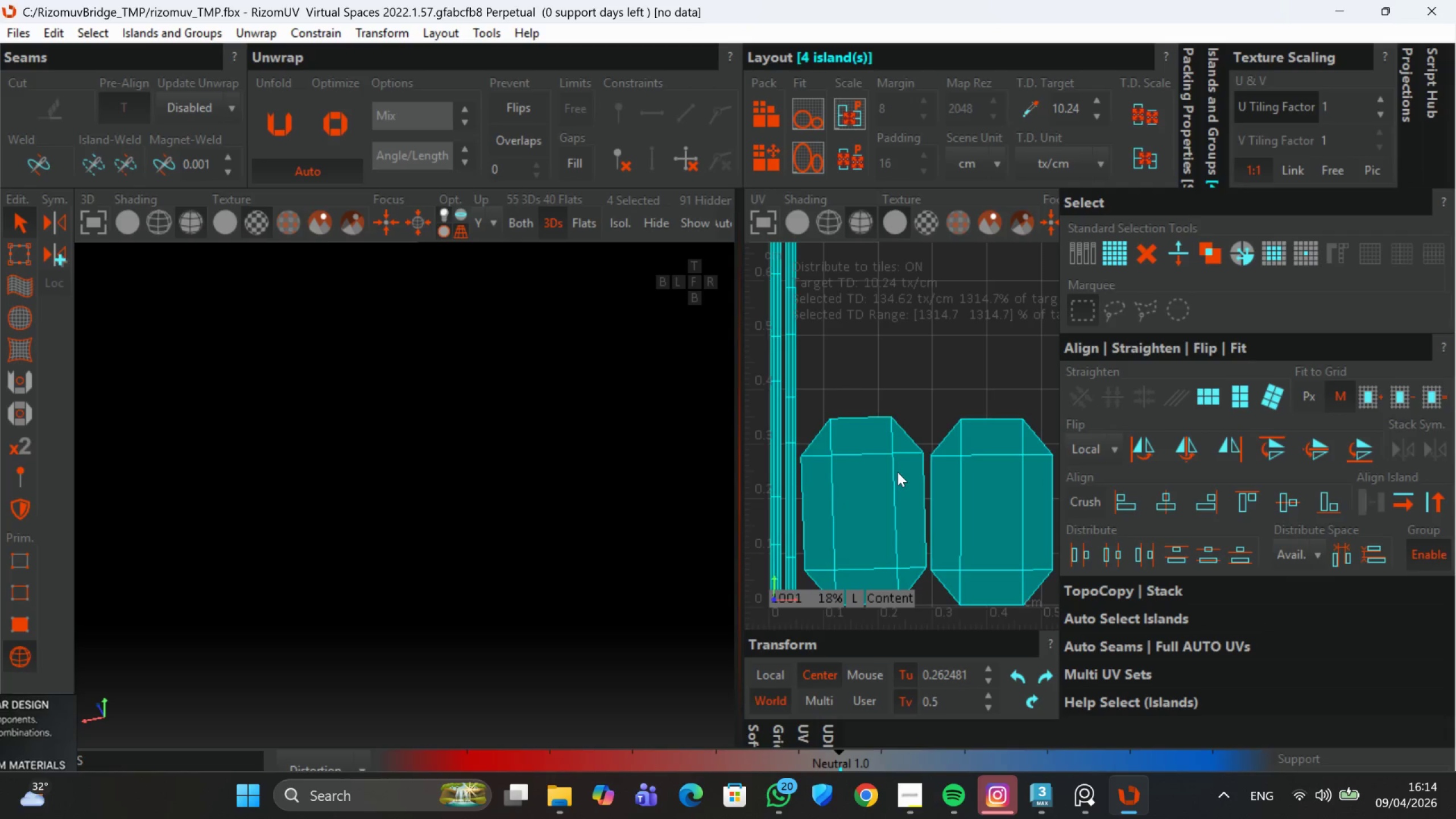 
scroll: coordinate [897, 472], scroll_direction: down, amount: 1.0
 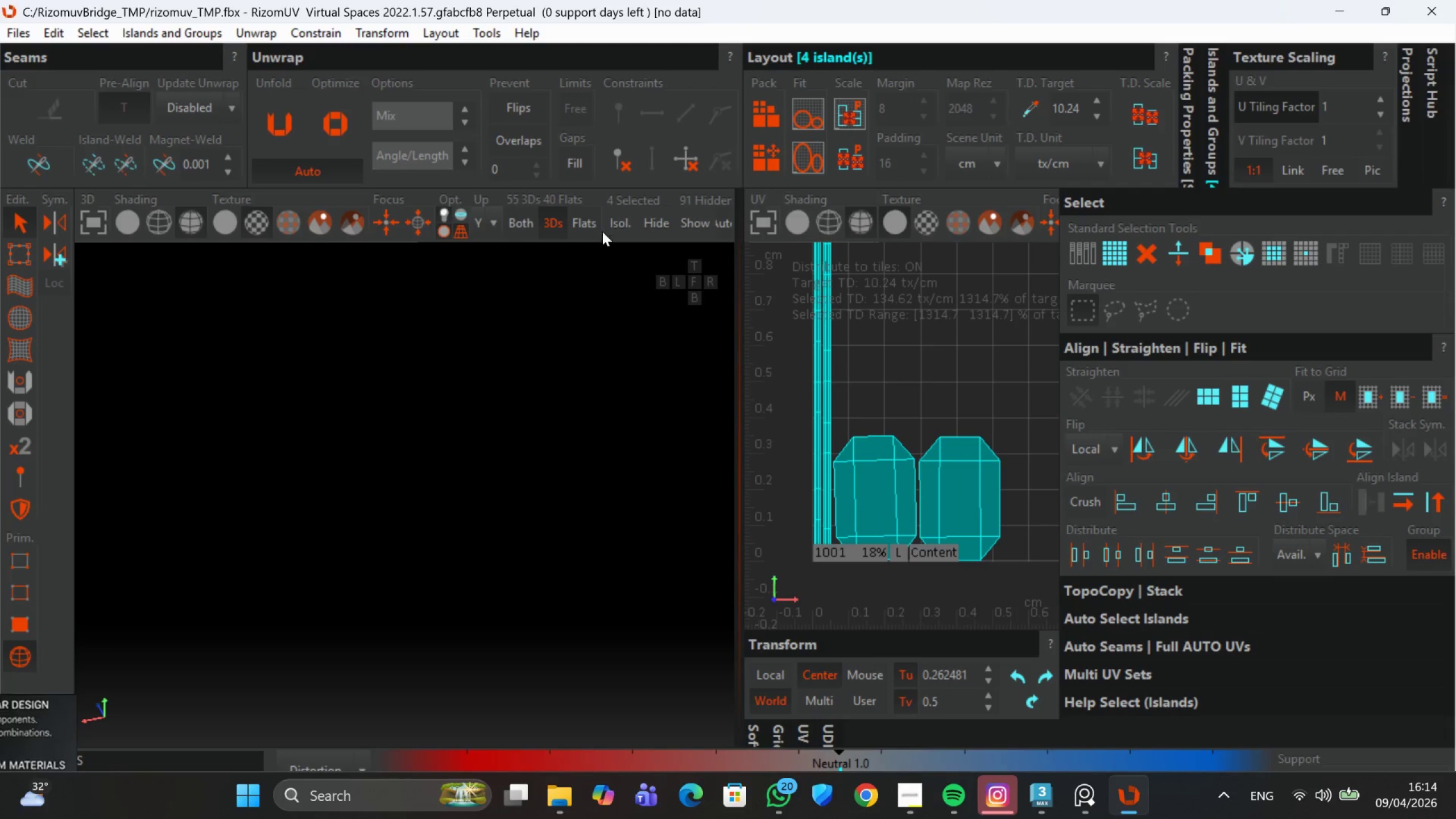 
left_click([607, 224])
 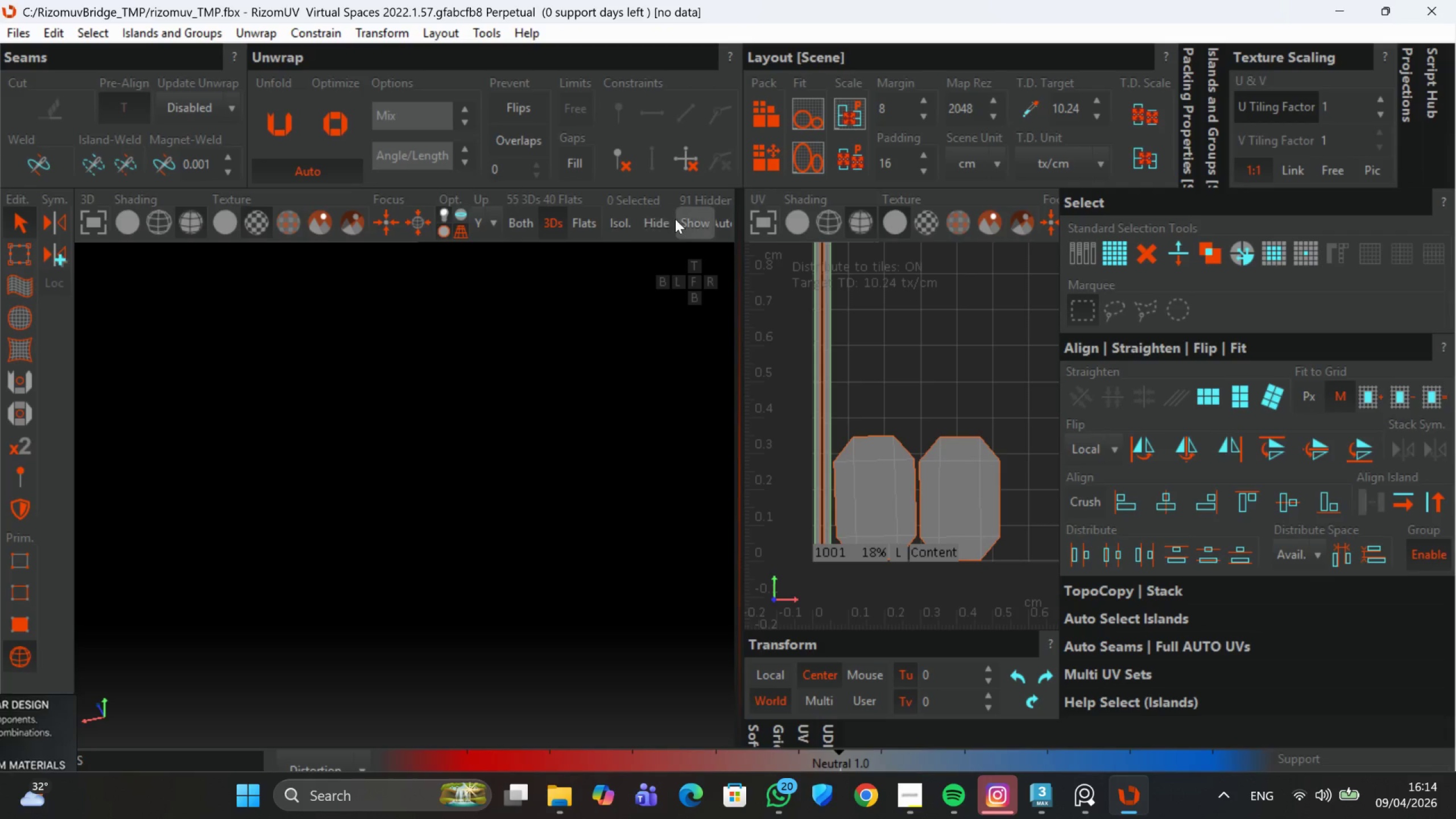 
left_click([676, 219])
 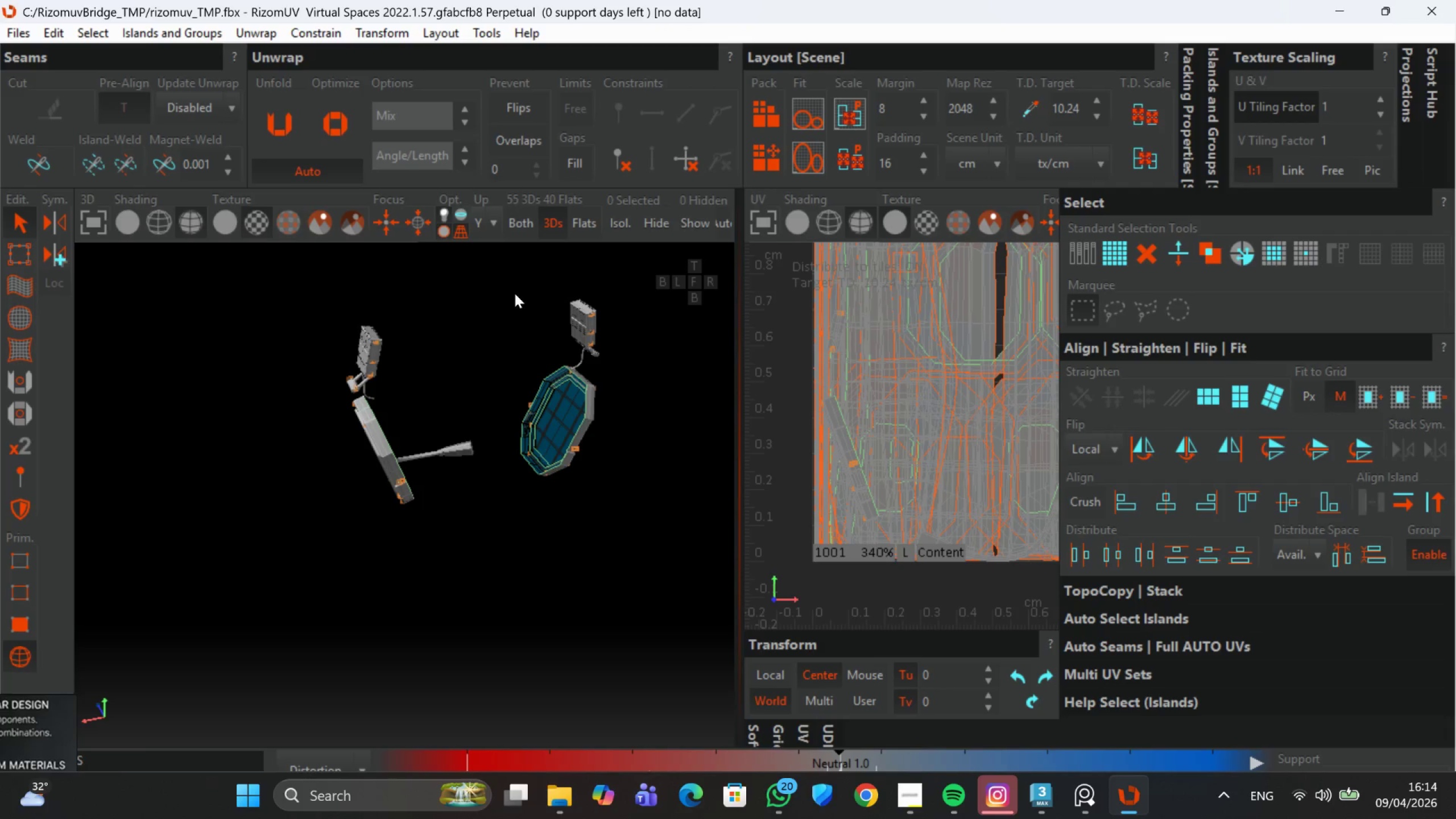 
scroll: coordinate [508, 453], scroll_direction: down, amount: 2.0
 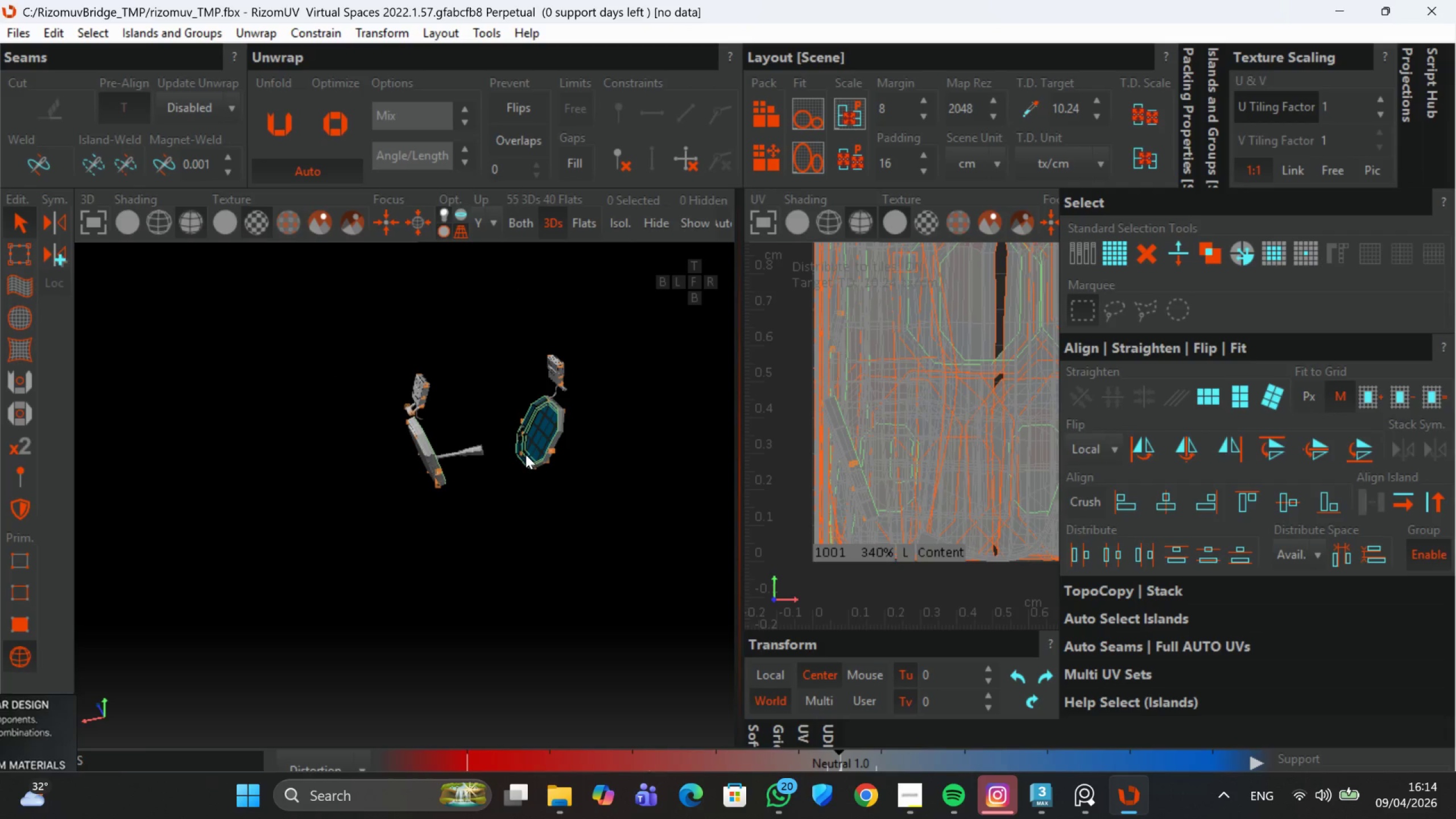 
hold_key(key=AltLeft, duration=0.63)
 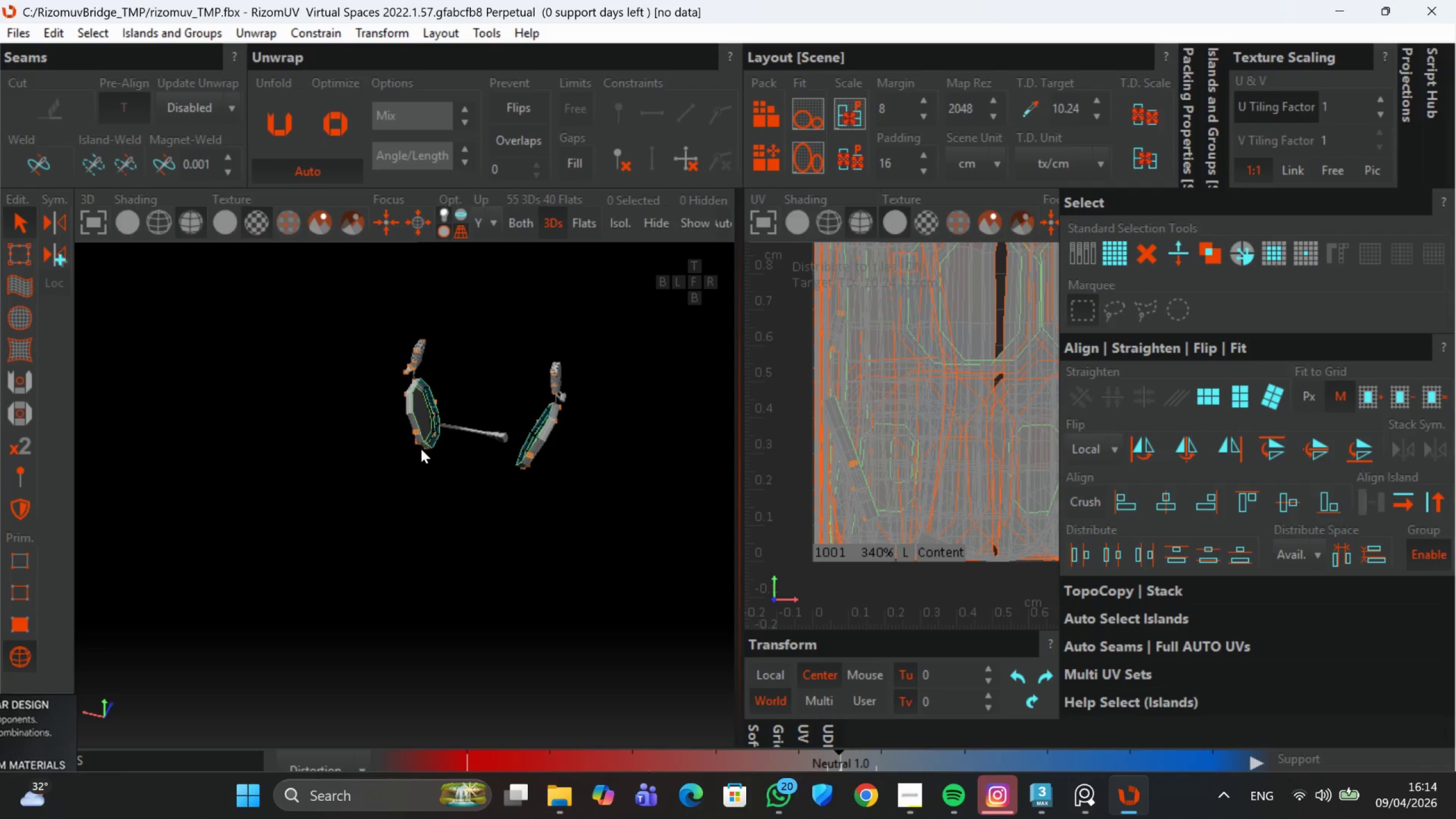 
hold_key(key=AltLeft, duration=0.61)
 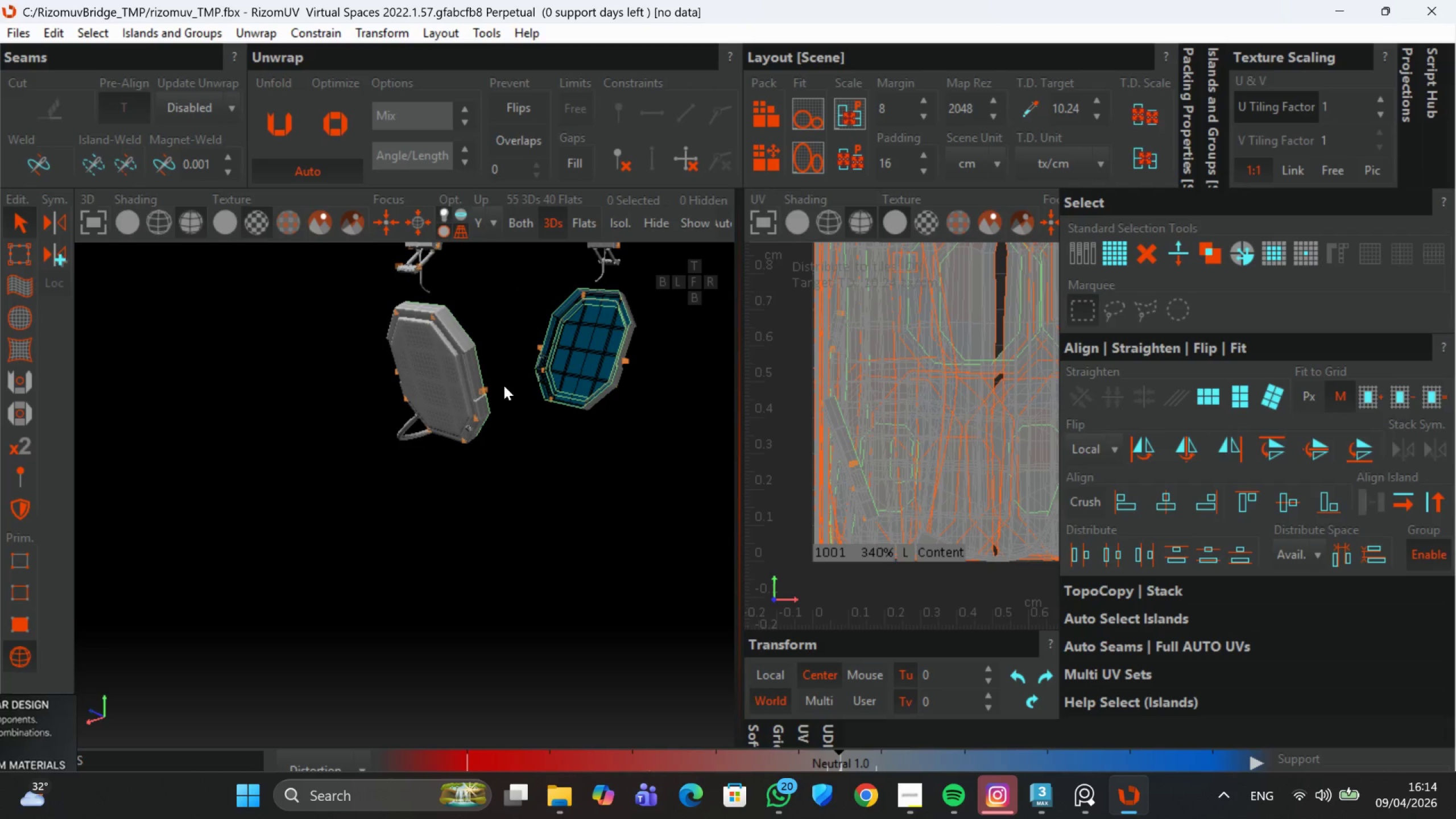 
scroll: coordinate [466, 361], scroll_direction: up, amount: 4.0
 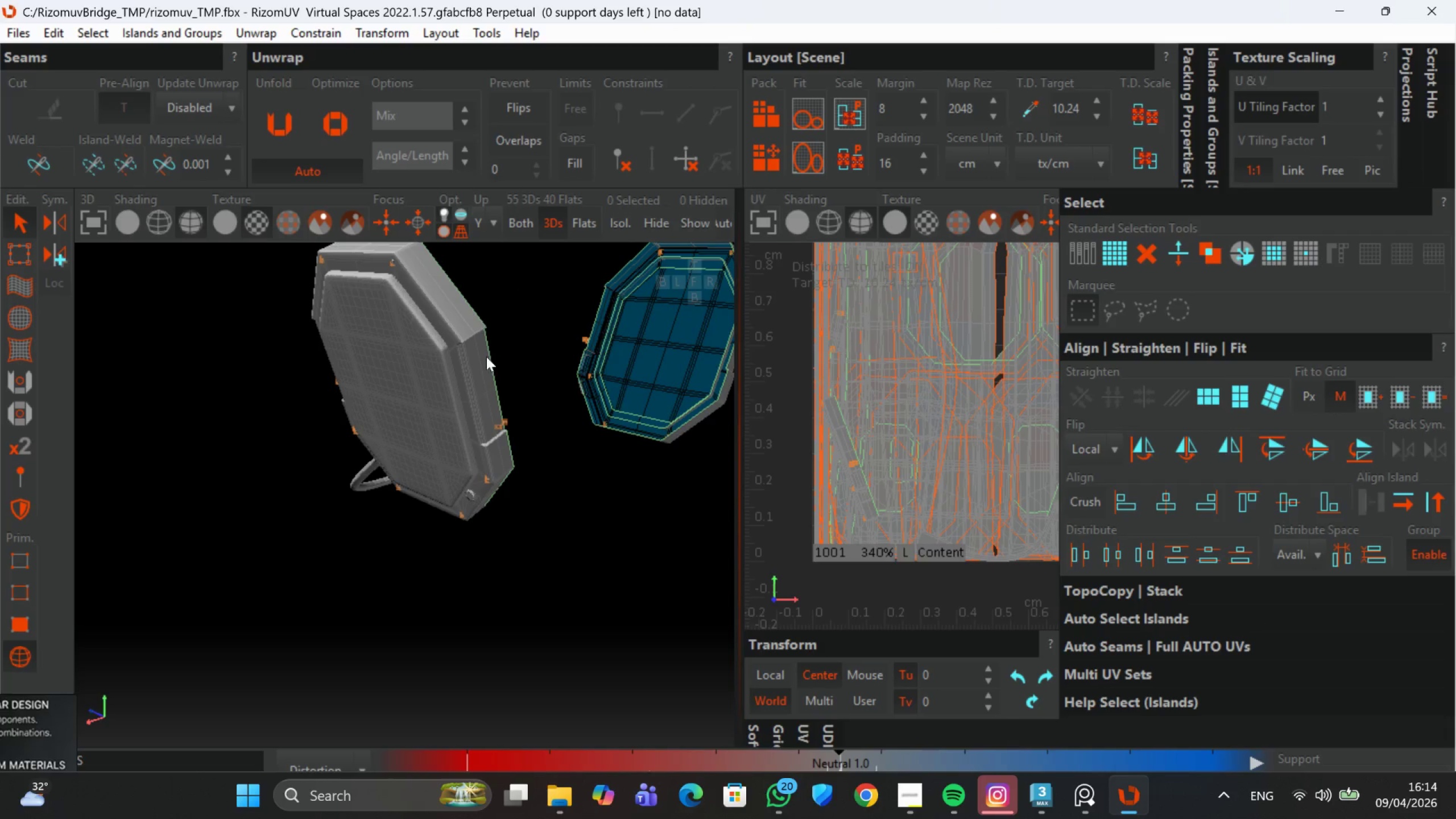 
left_click([471, 362])
 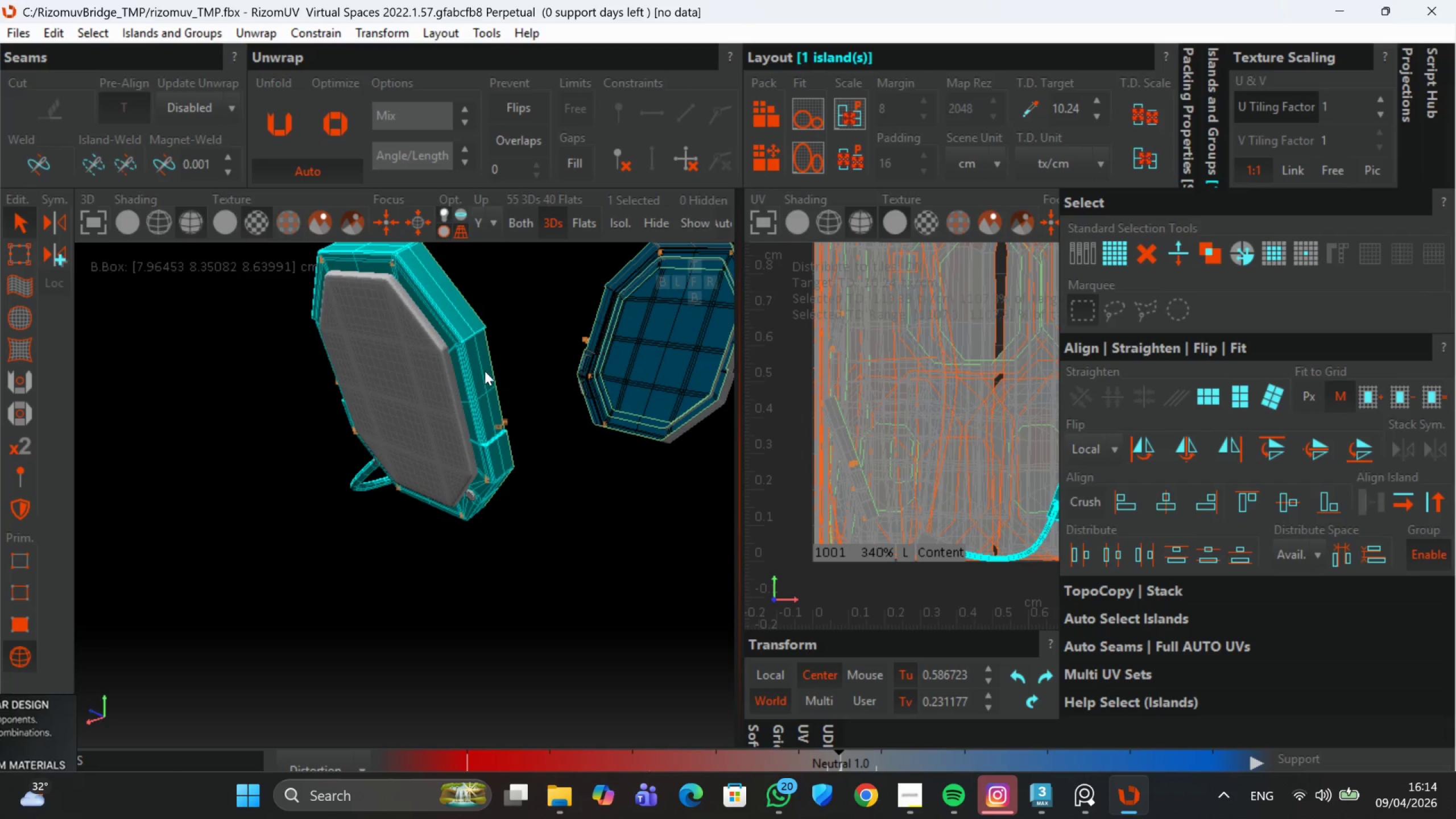 
hold_key(key=AltLeft, duration=1.53)
 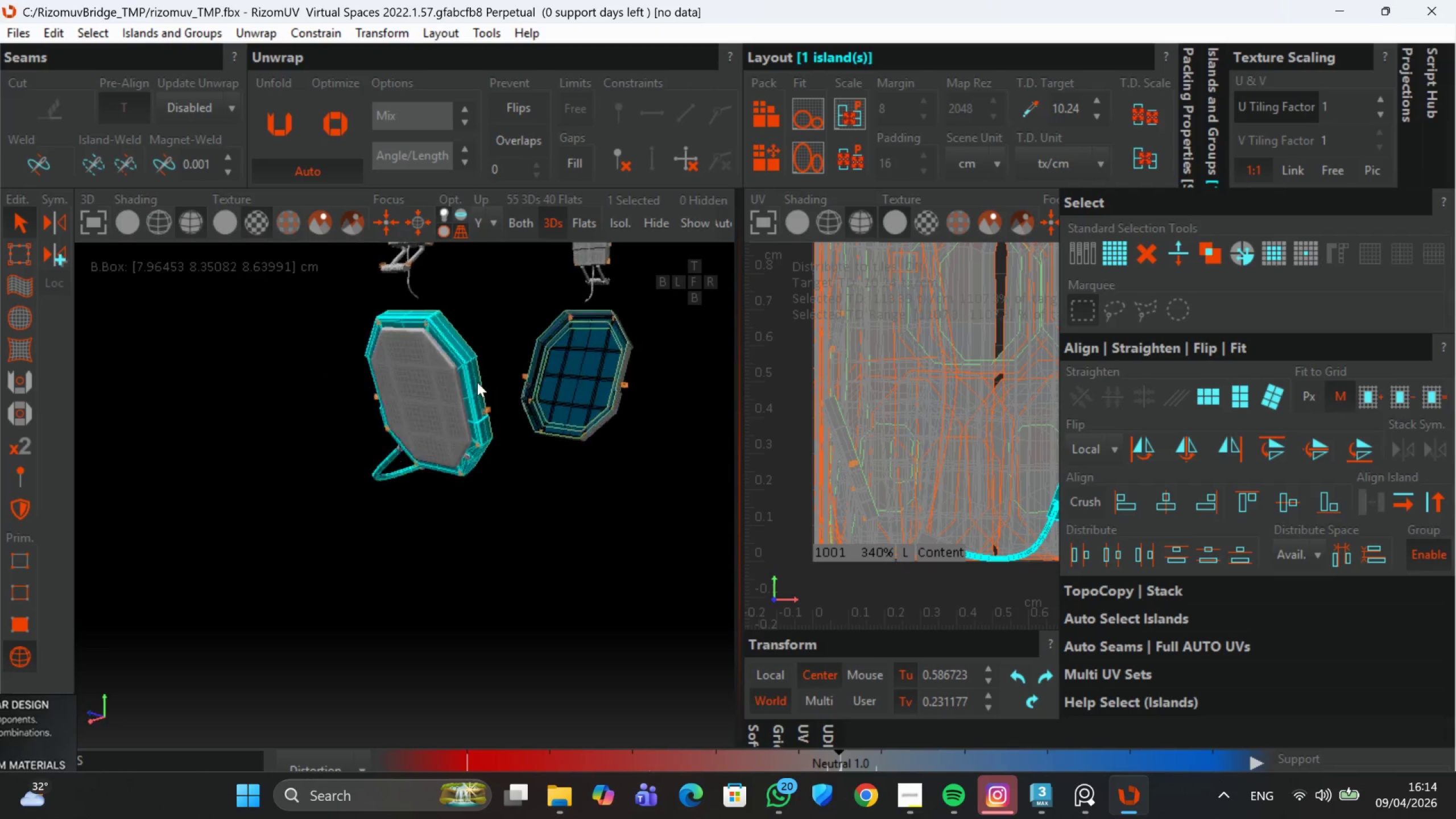 
scroll: coordinate [481, 391], scroll_direction: down, amount: 2.0
 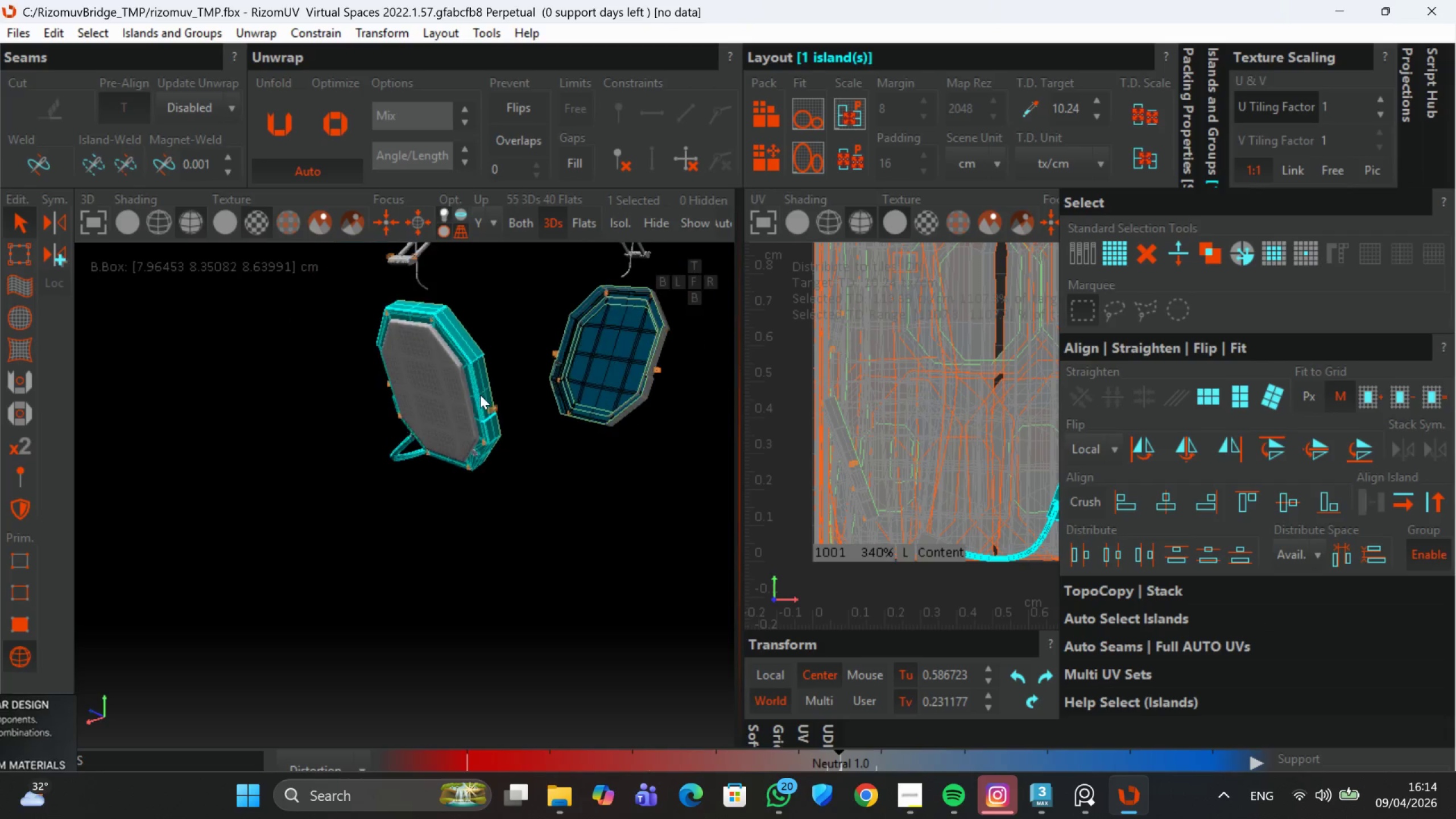 
key(Alt+AltLeft)
 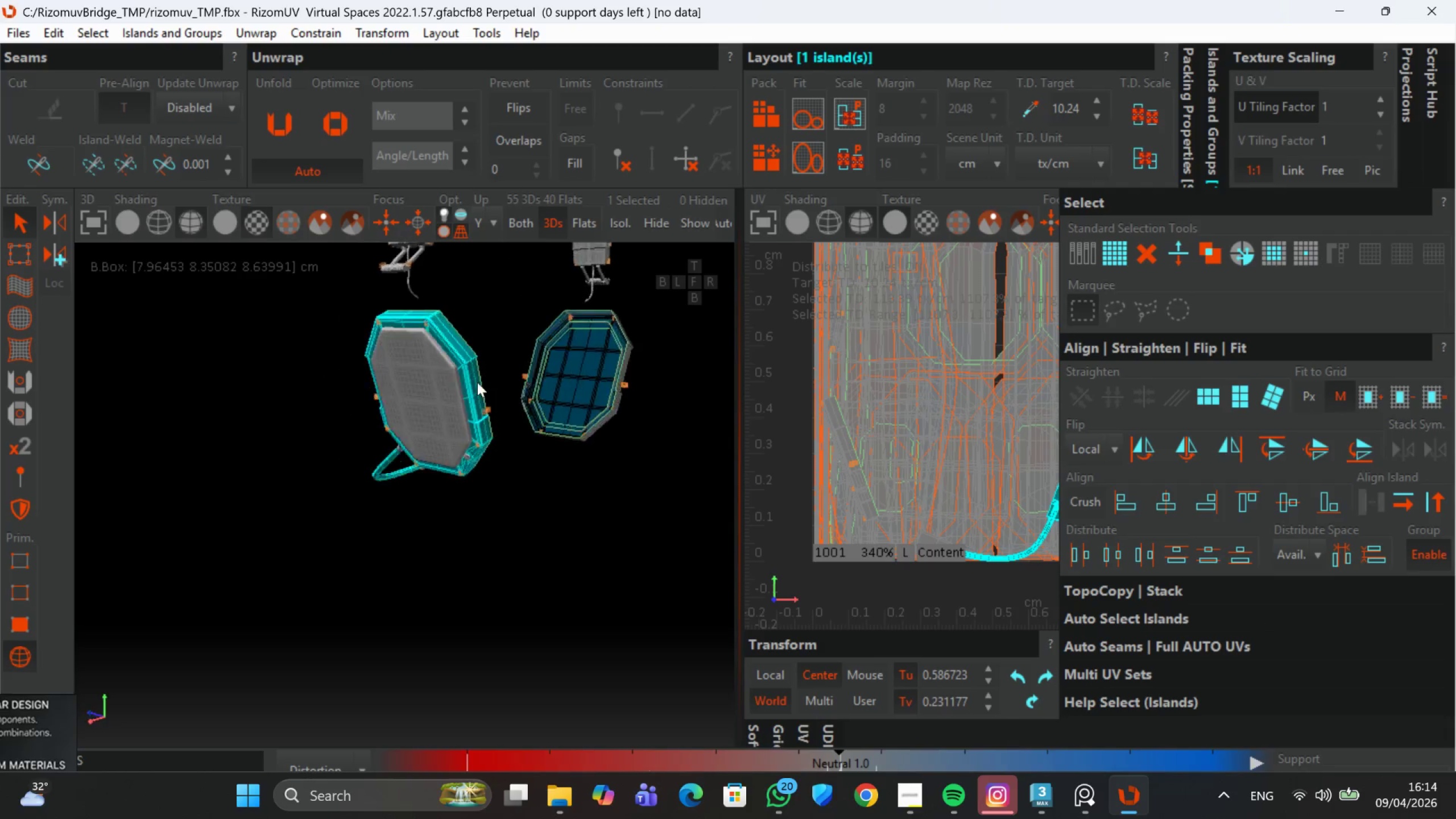 
key(Alt+AltLeft)
 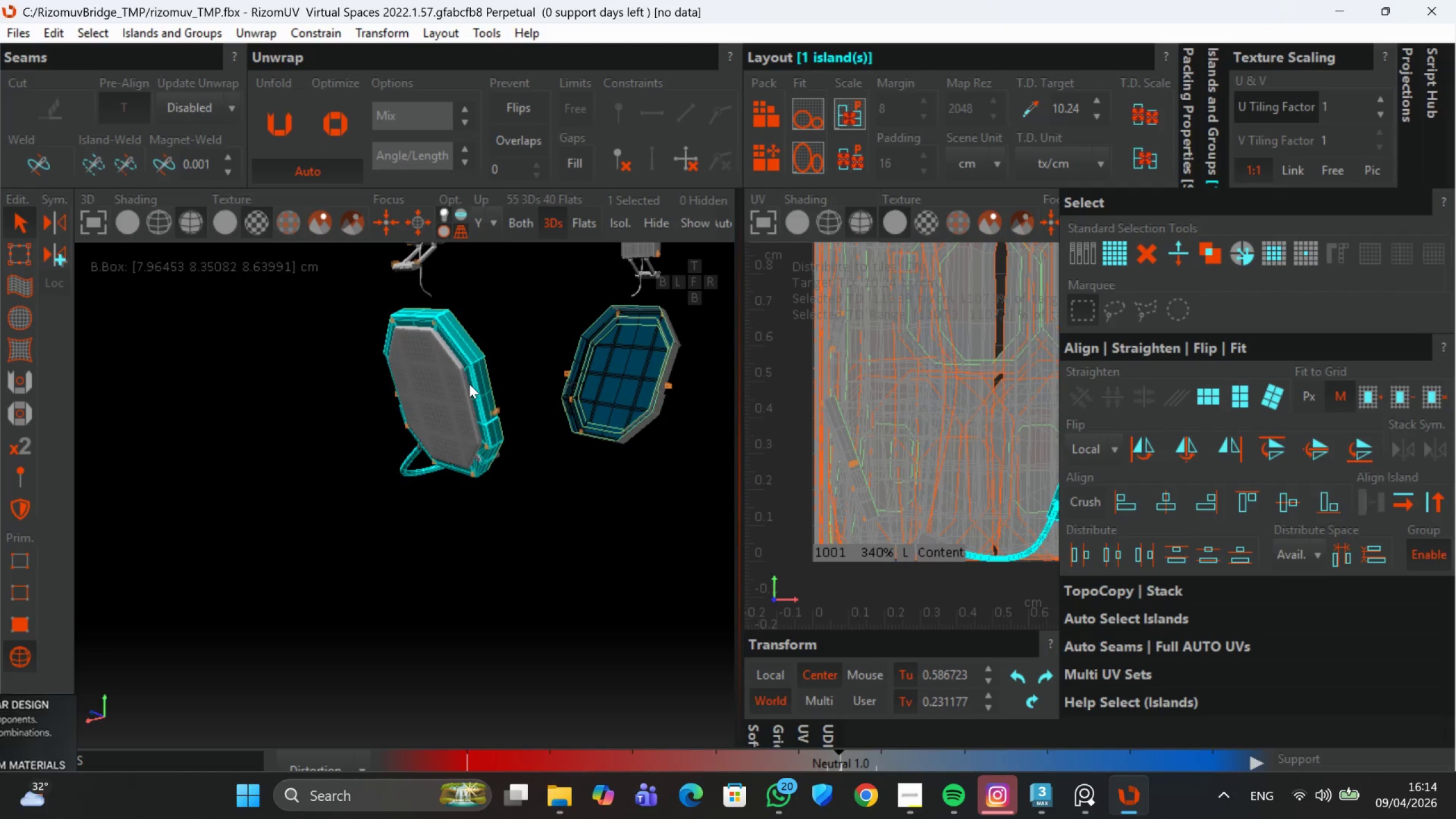 
key(Alt+AltLeft)
 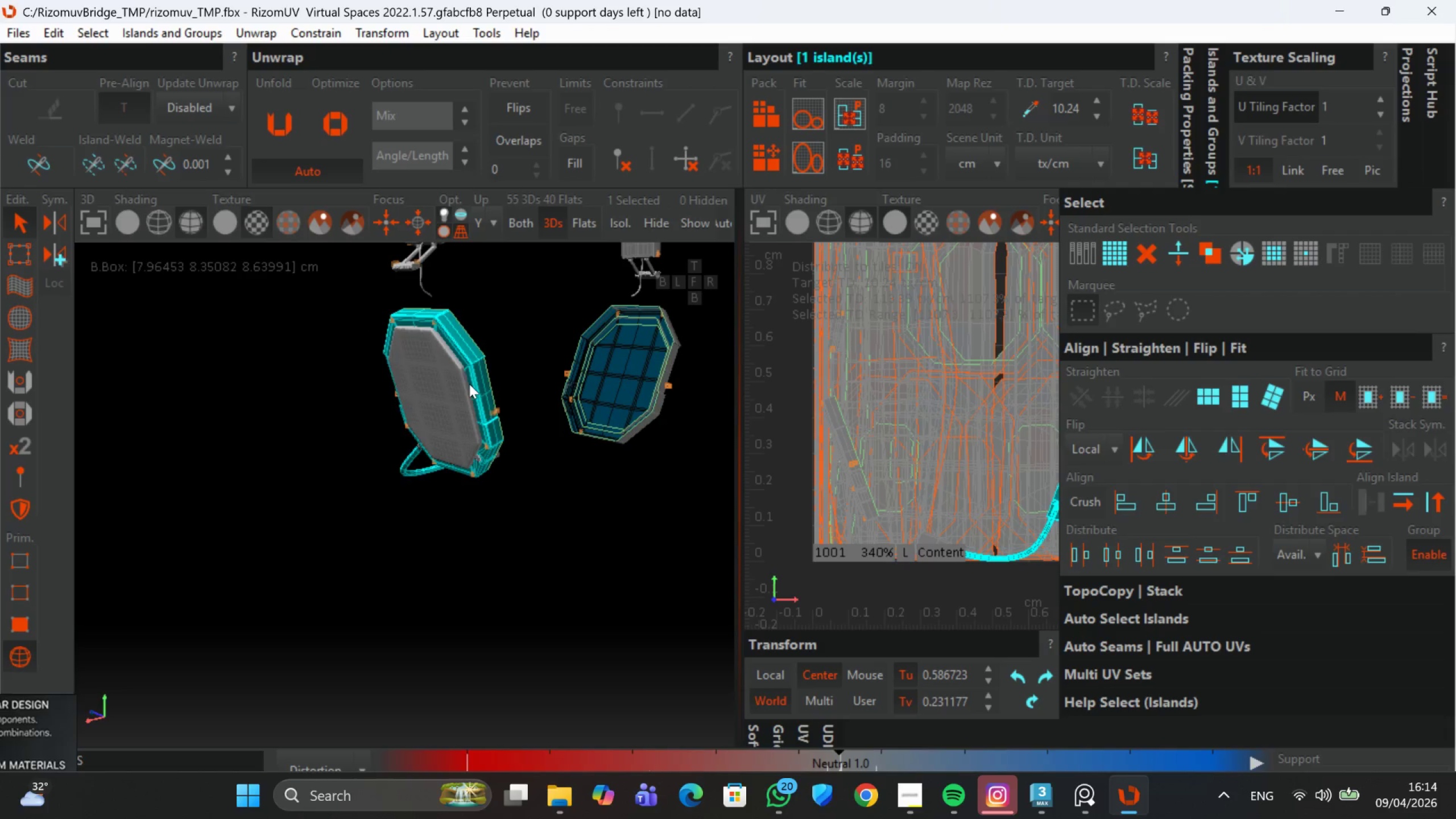 
key(Alt+AltLeft)
 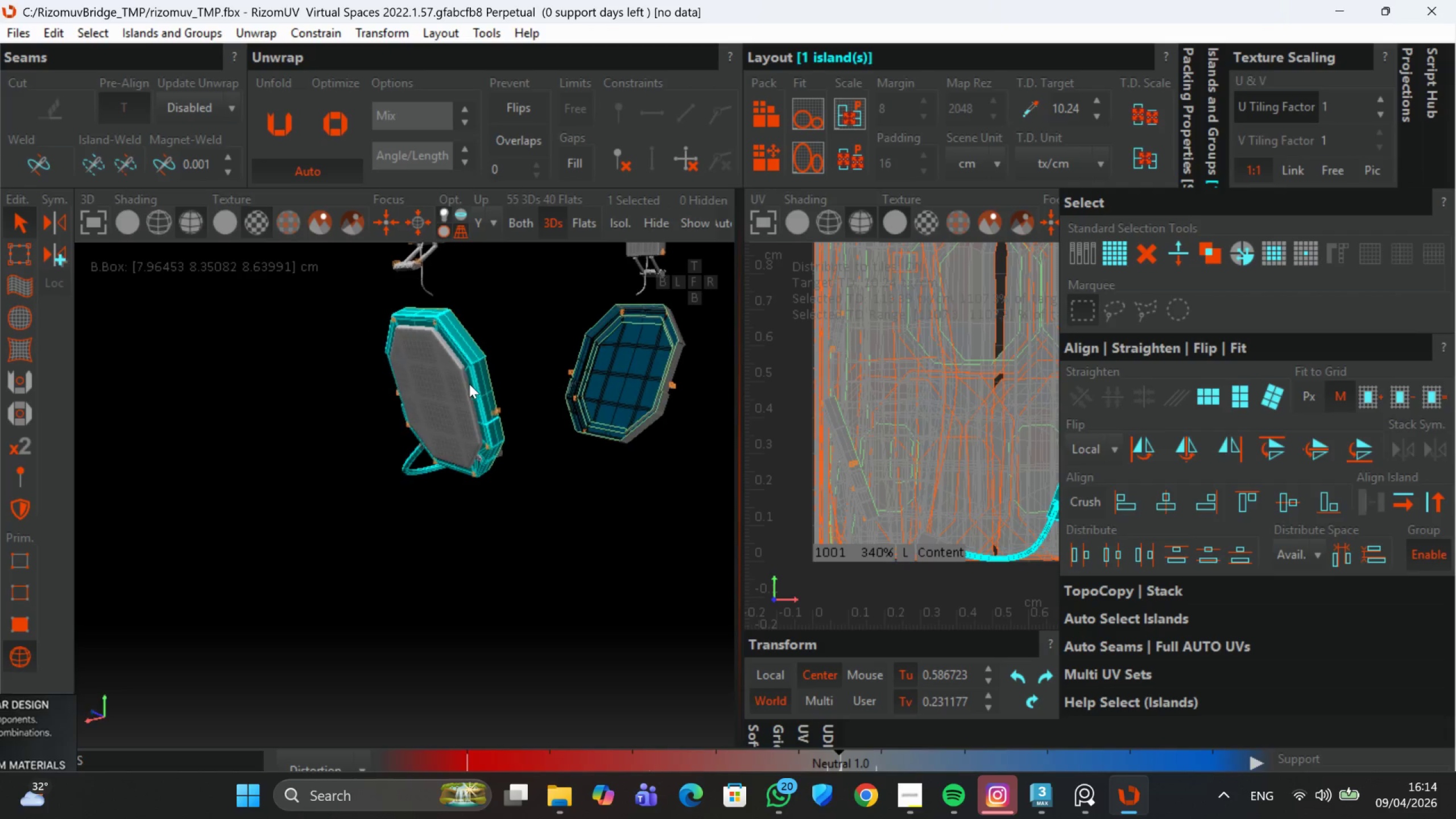 
key(Alt+AltLeft)
 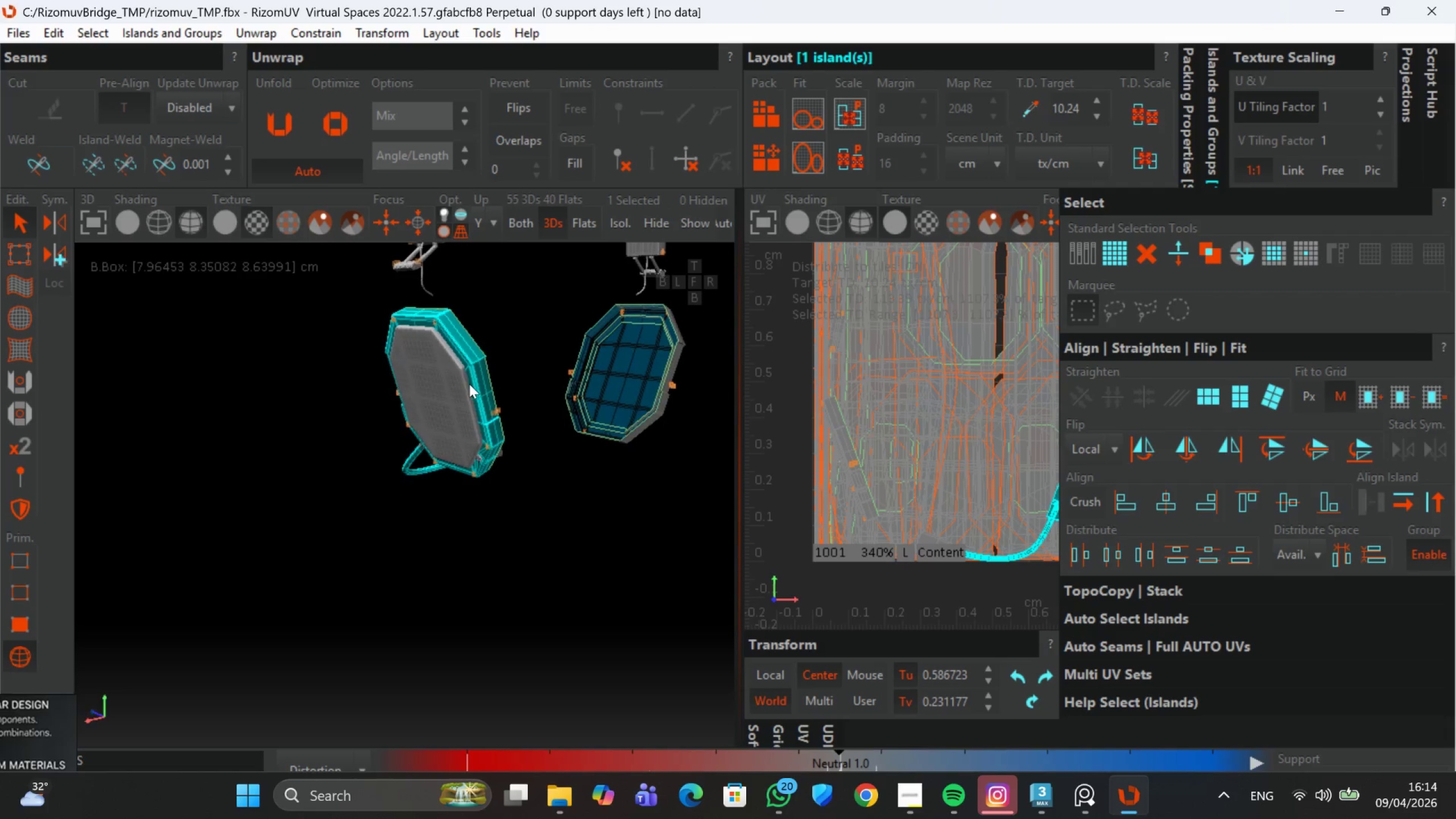 
key(Alt+AltLeft)
 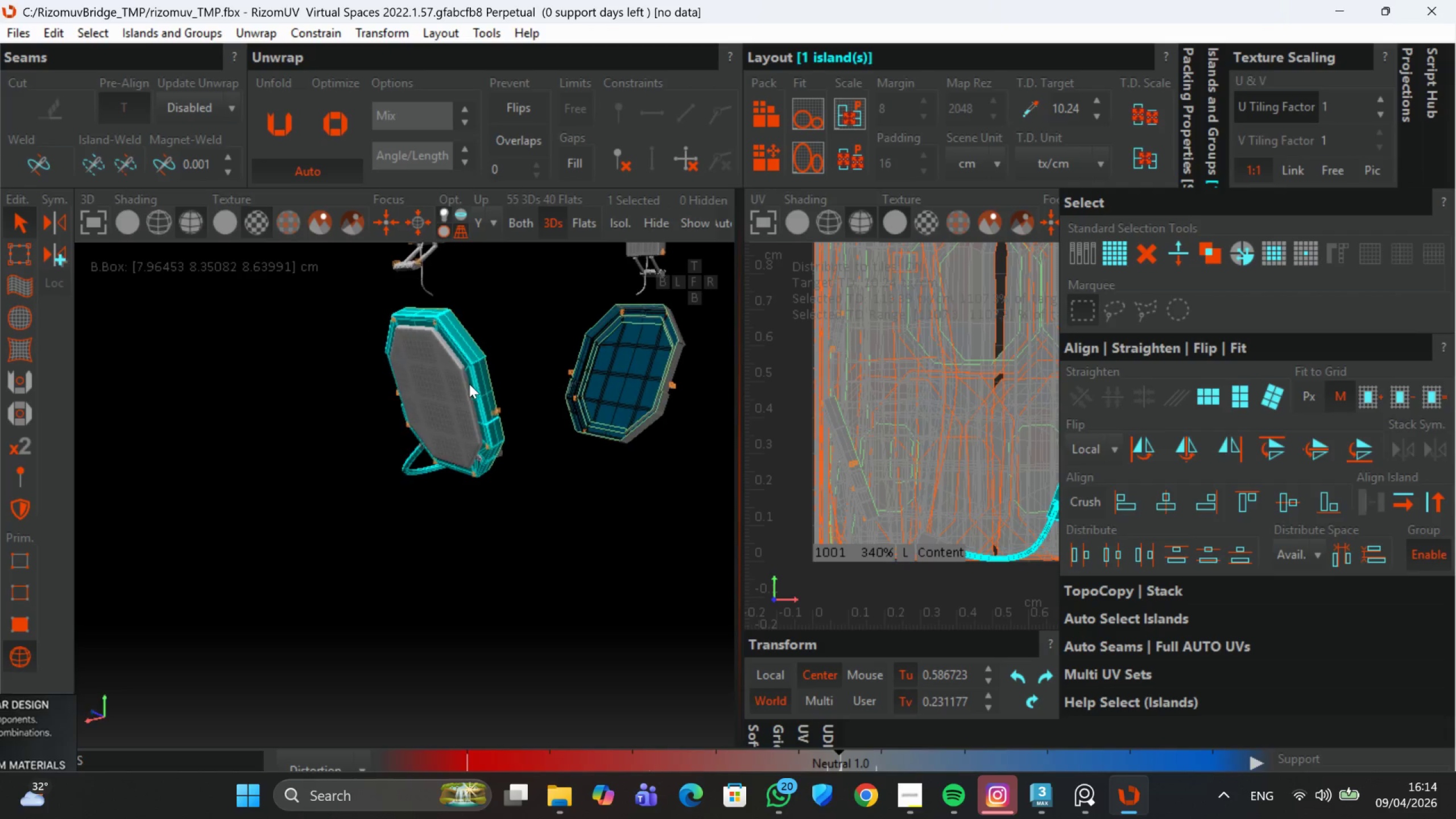 
key(Alt+AltLeft)
 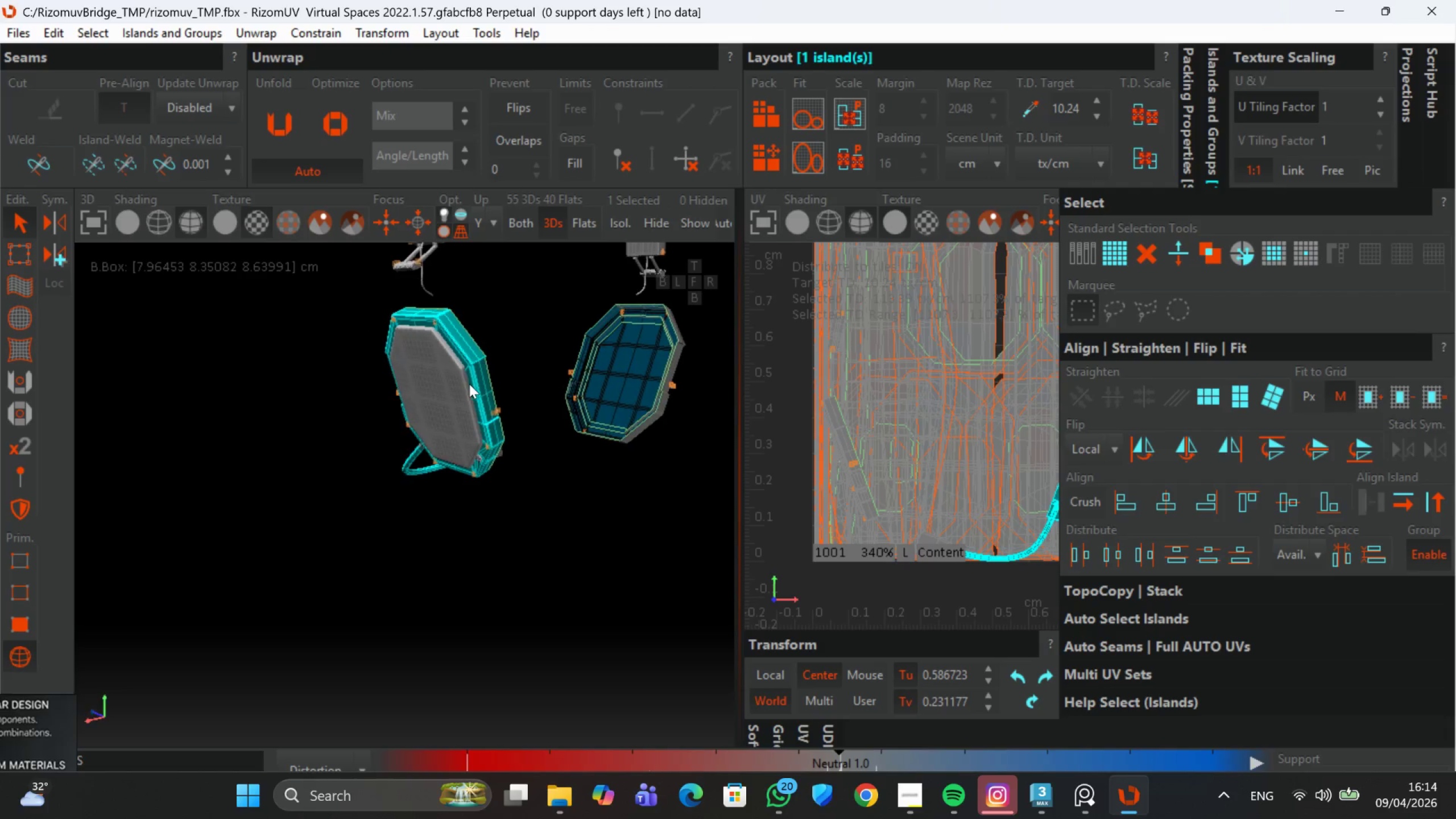 
key(Alt+AltLeft)
 